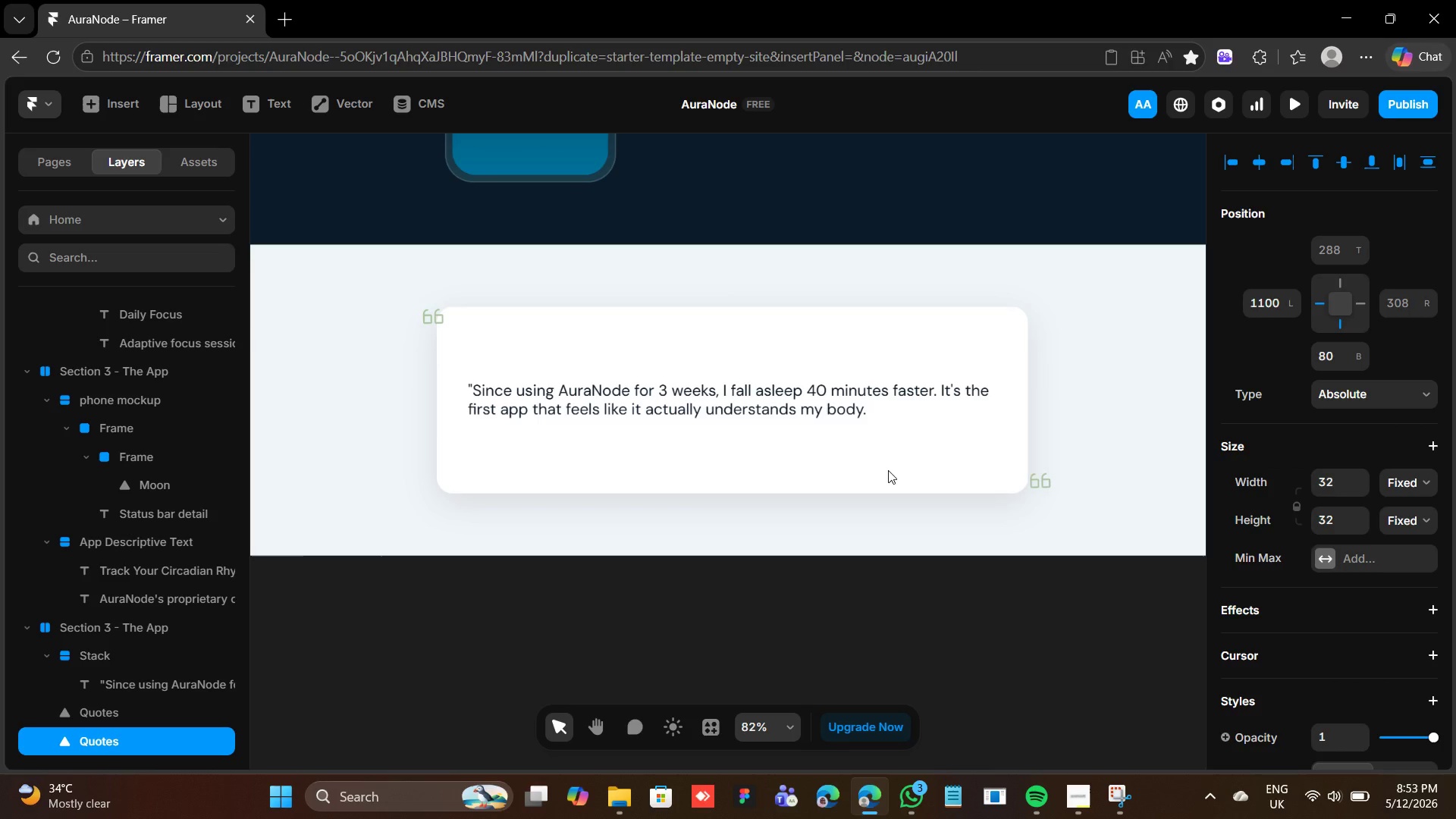 
key(Control+Z)
 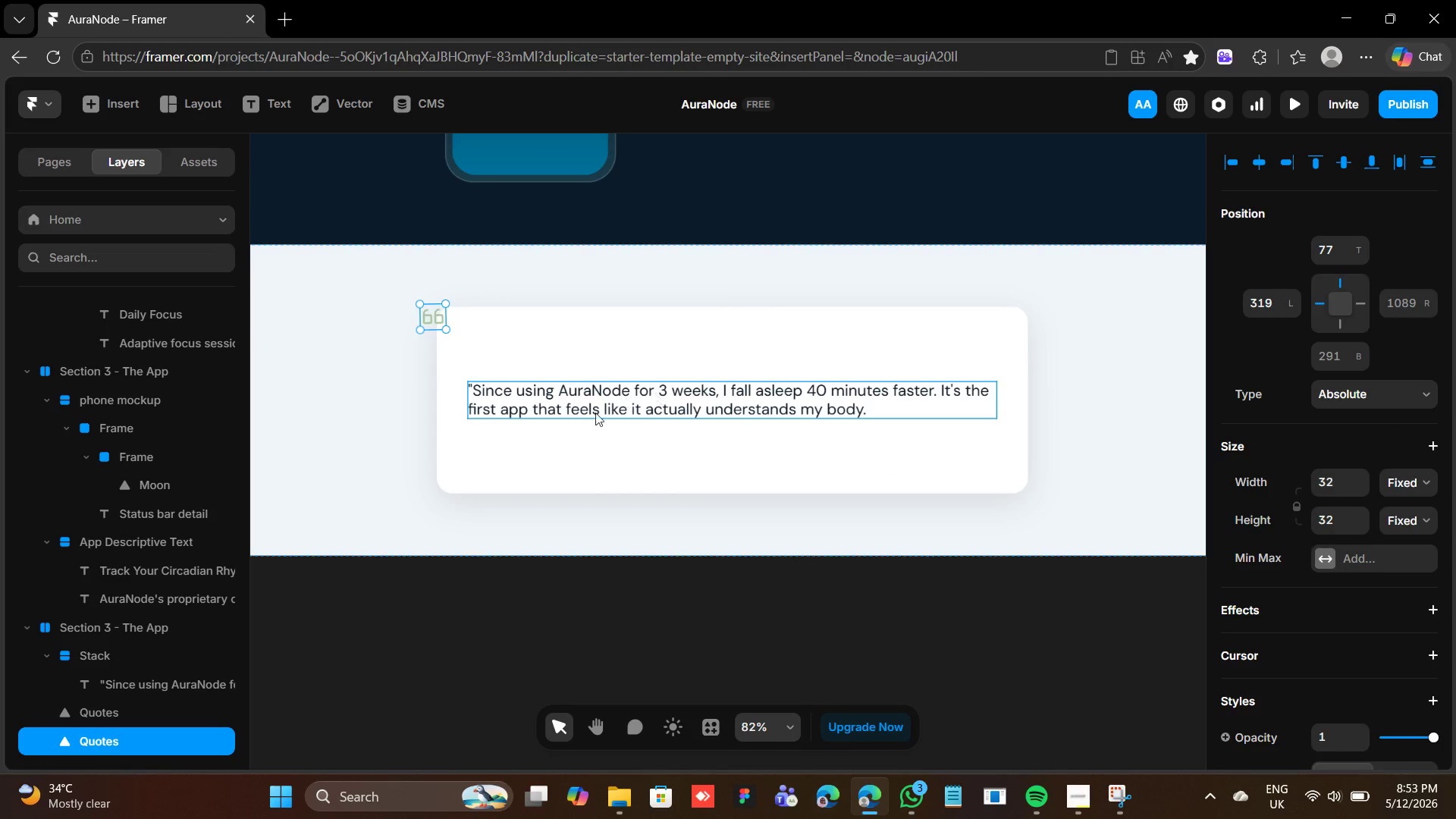 
wait(9.03)
 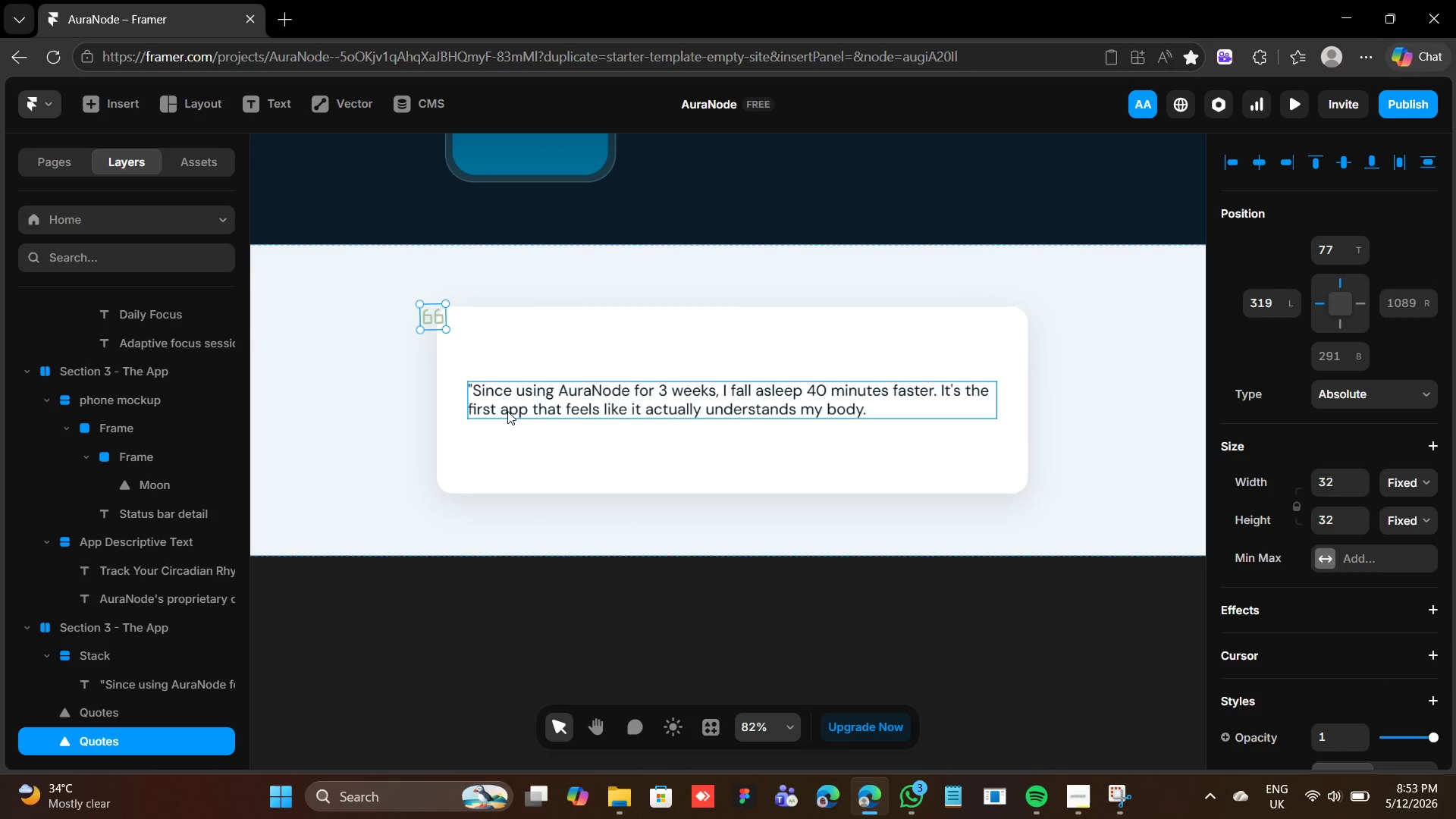 
key(Shift+2)
 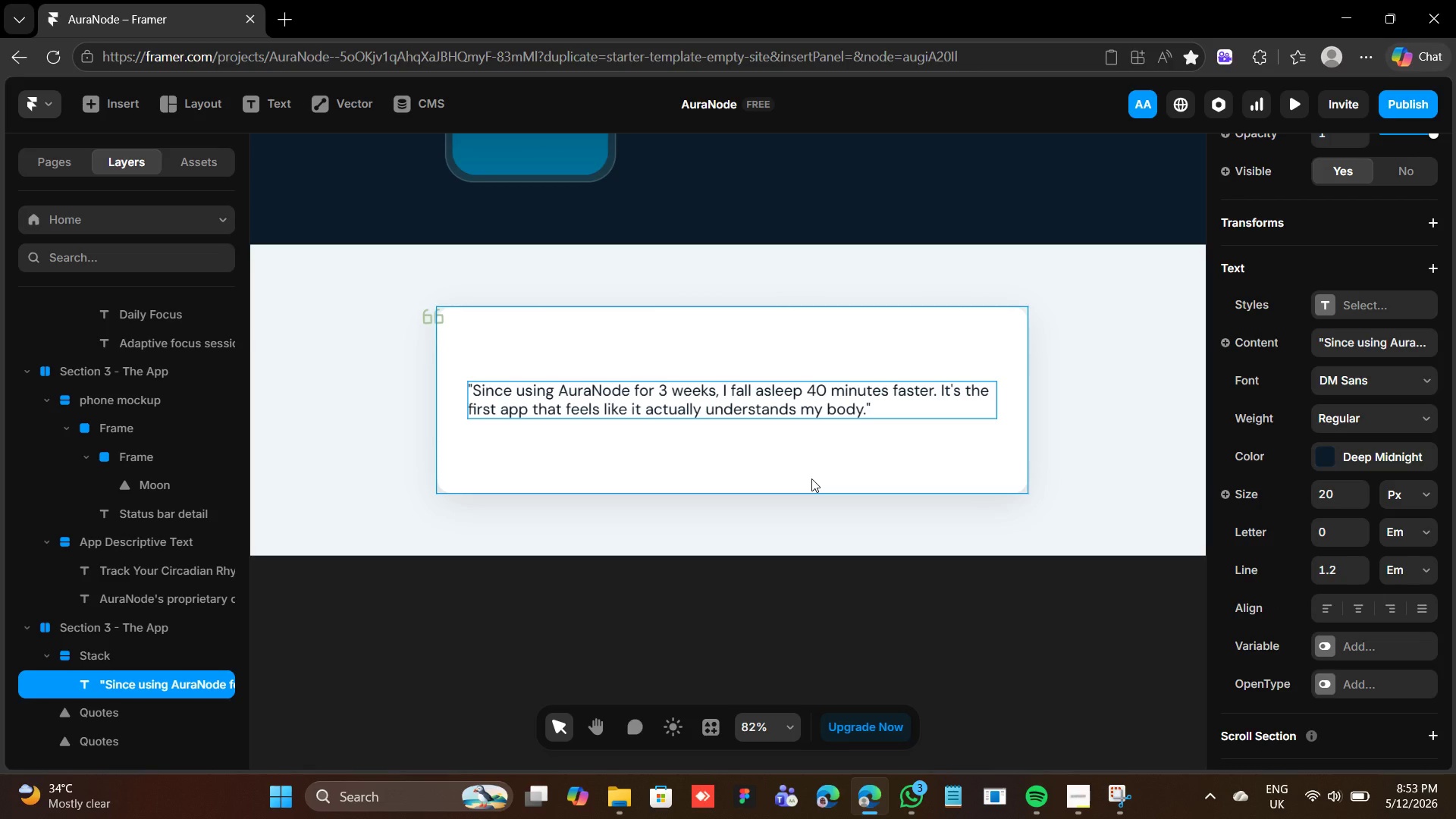 
key(Control+D)
 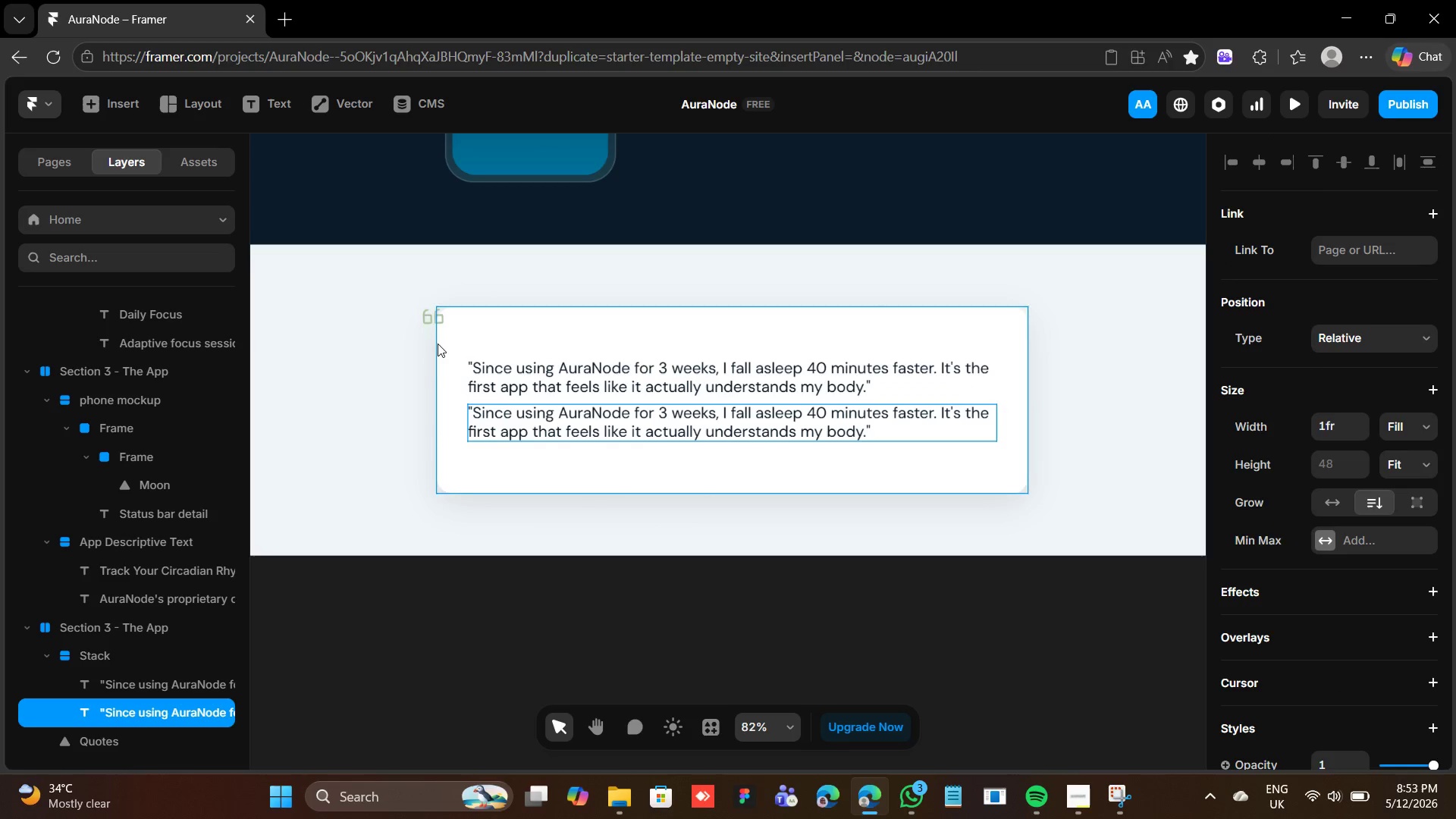 
left_click([429, 311])
 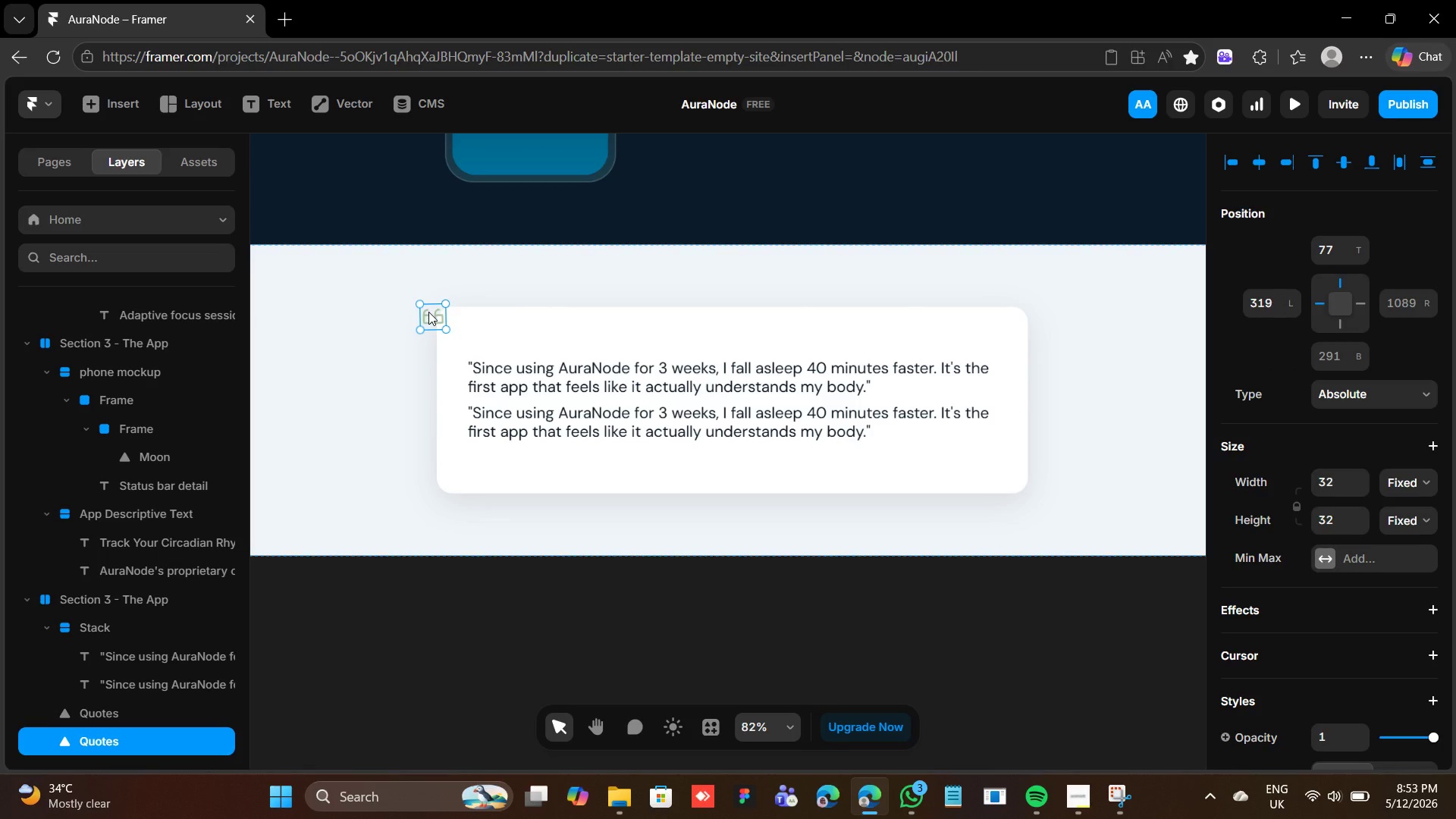 
key(Backspace)
 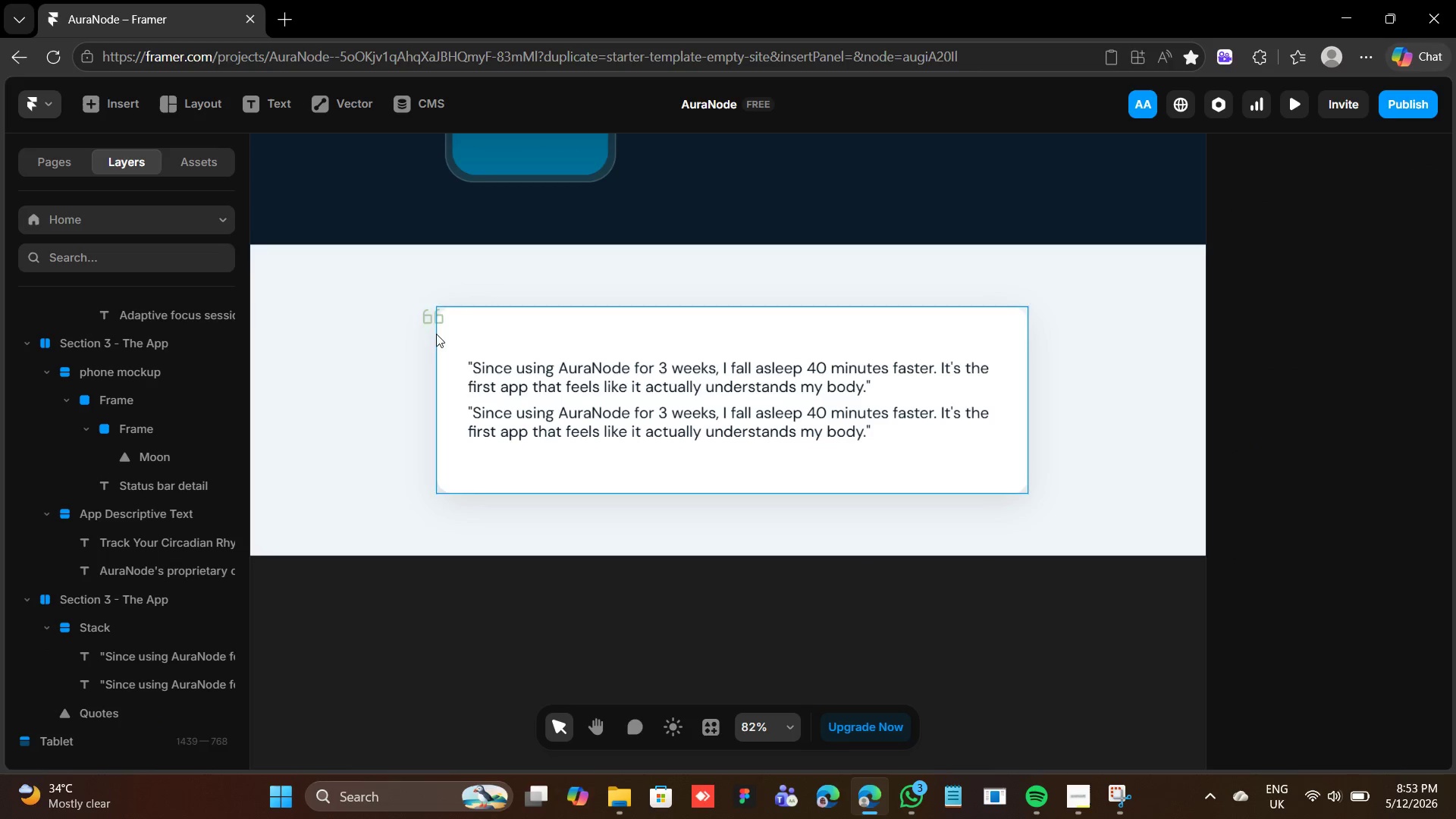 
left_click([437, 318])
 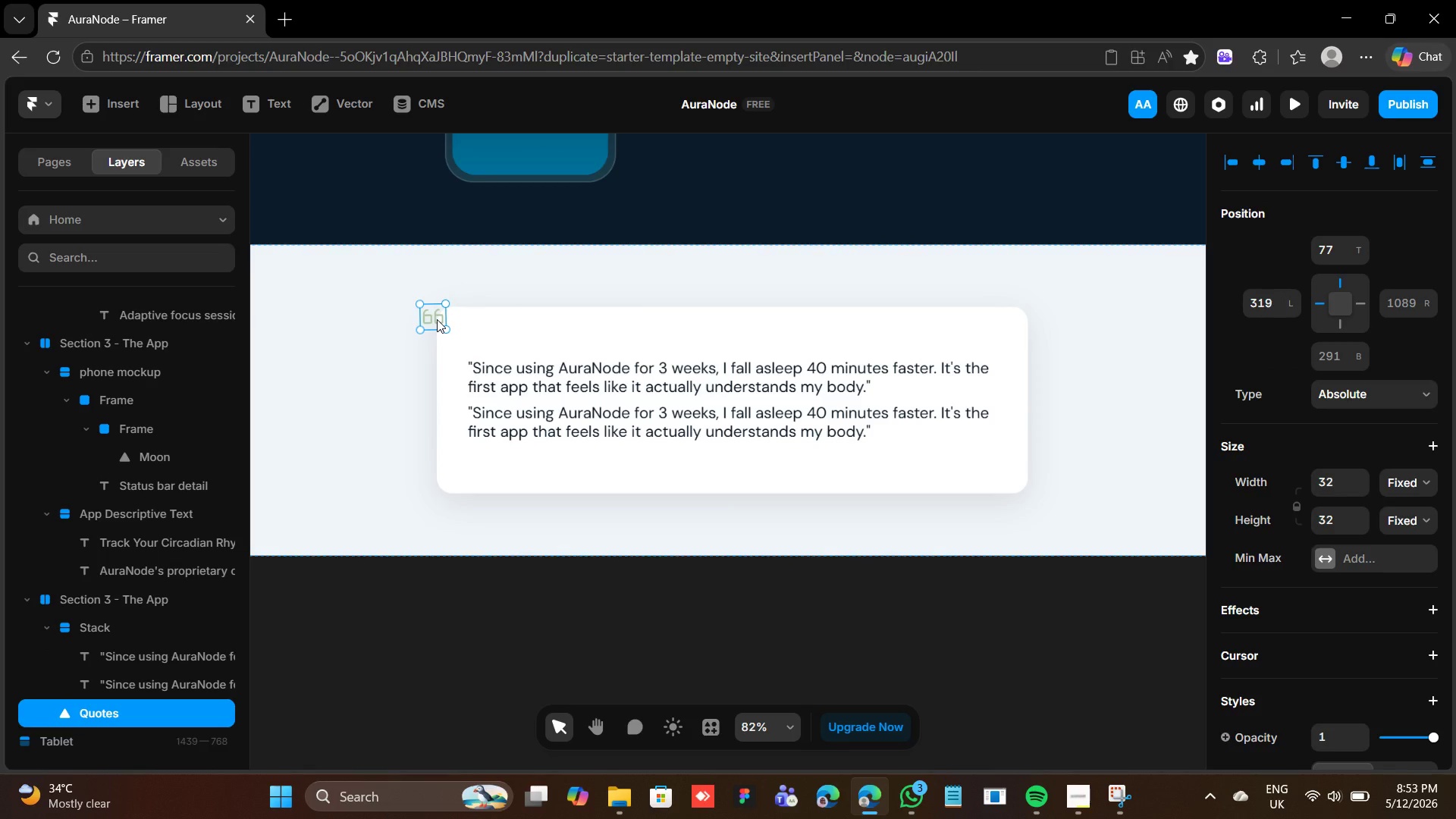 
key(Backspace)
 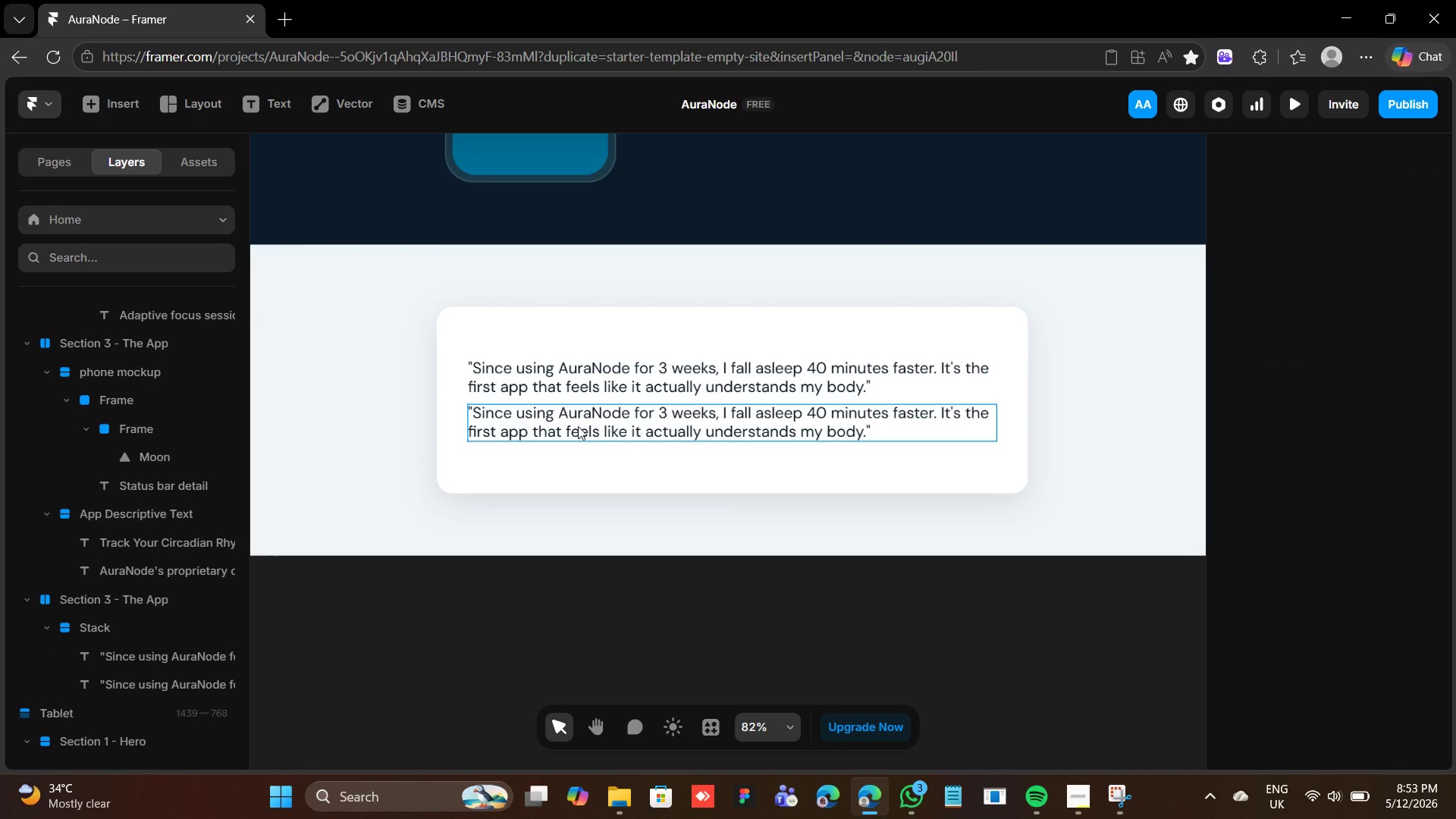 
double_click([578, 425])
 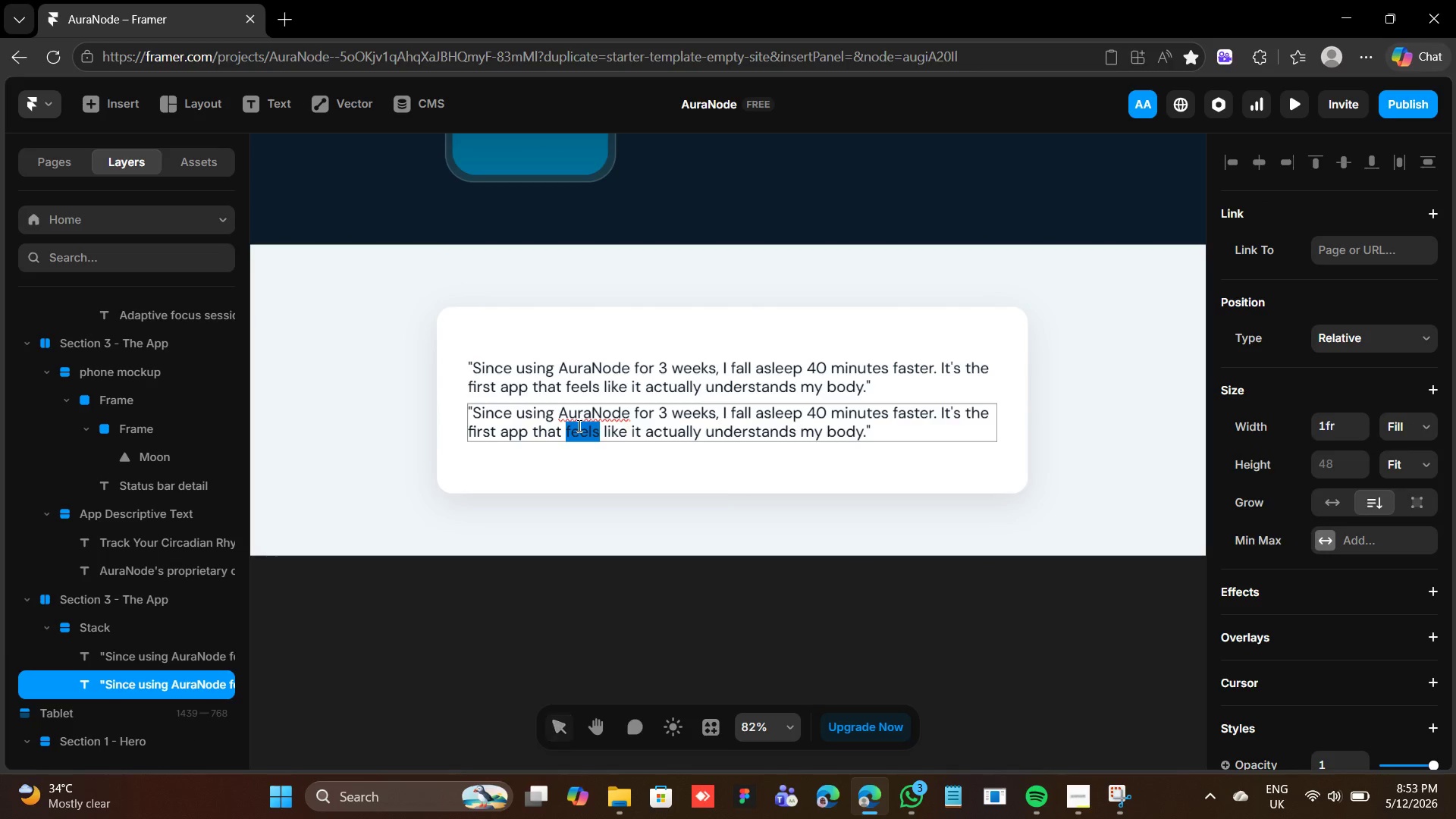 
triple_click([578, 425])
 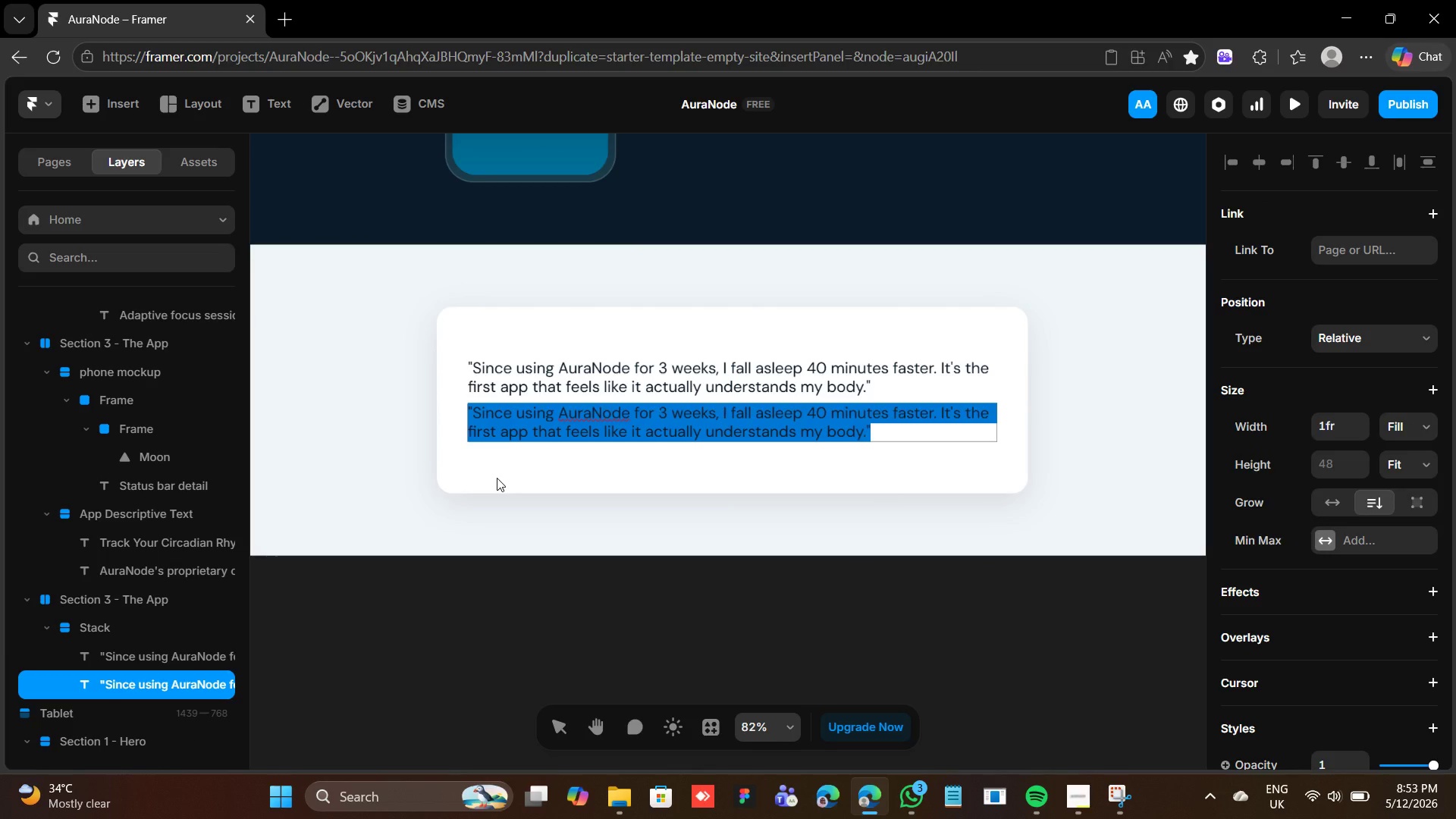 
wait(10.11)
 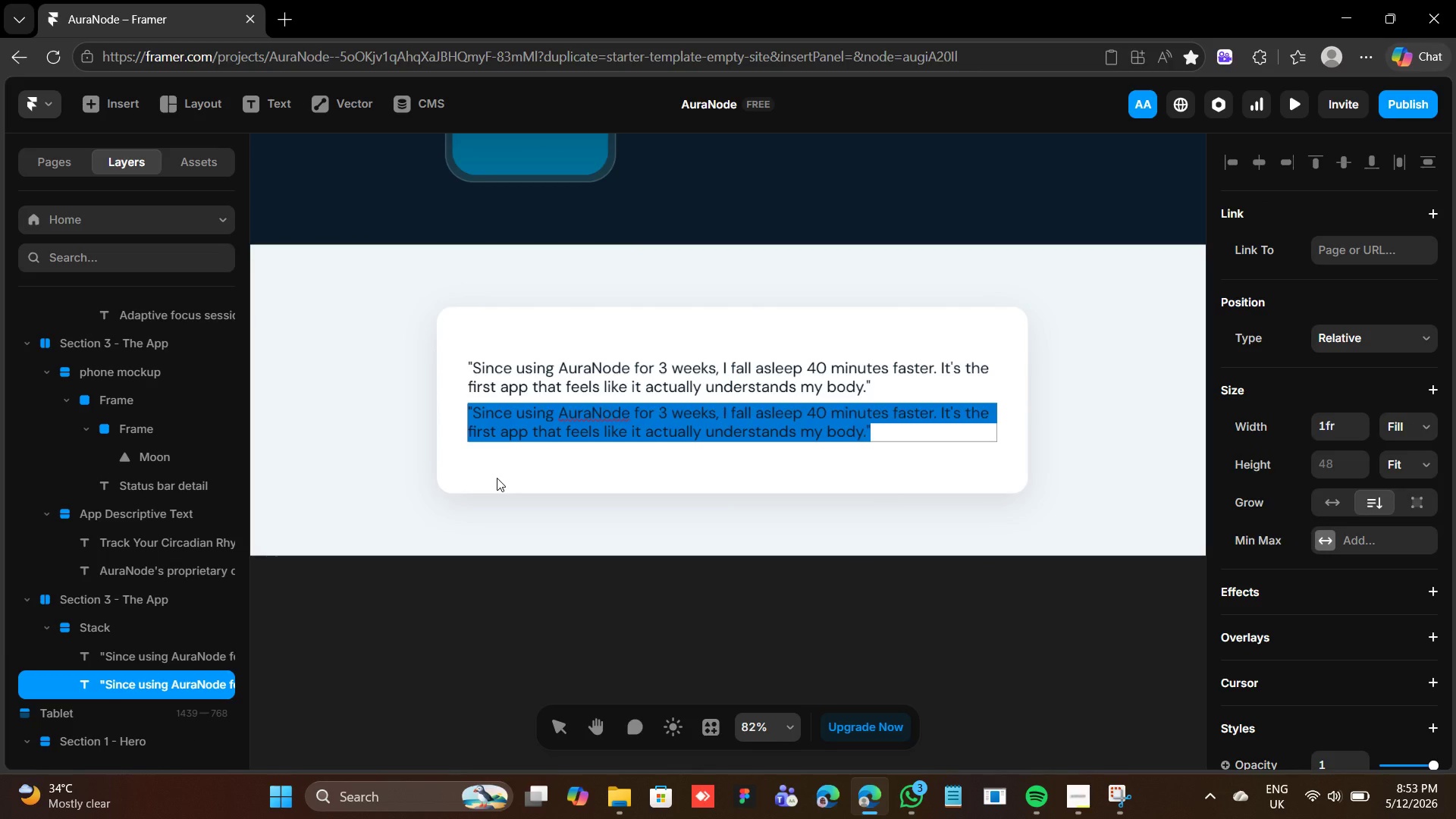 
type(---)
key(Backspace)
type(Maya R., Beta Tester)
 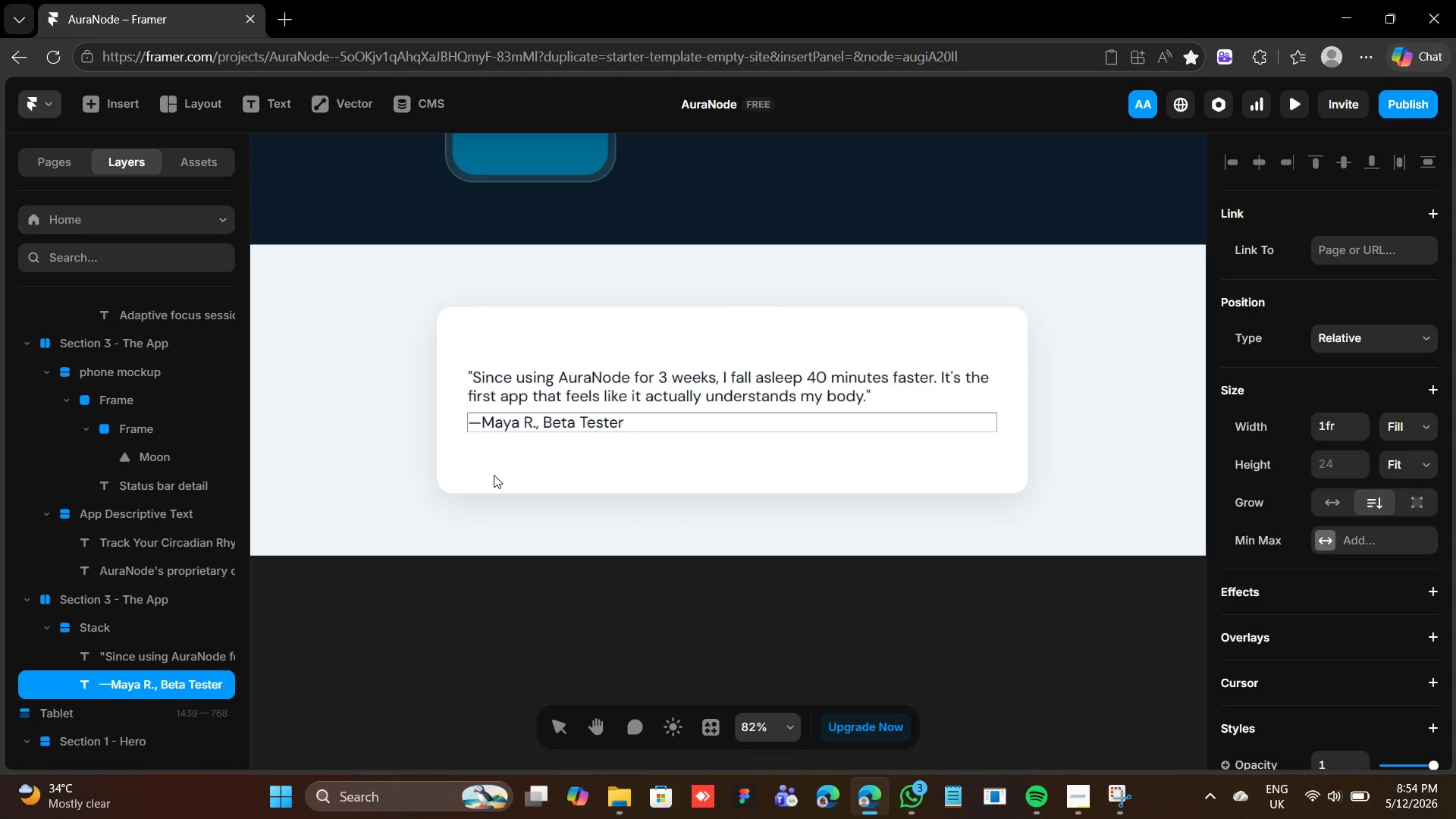 
wait(5.33)
 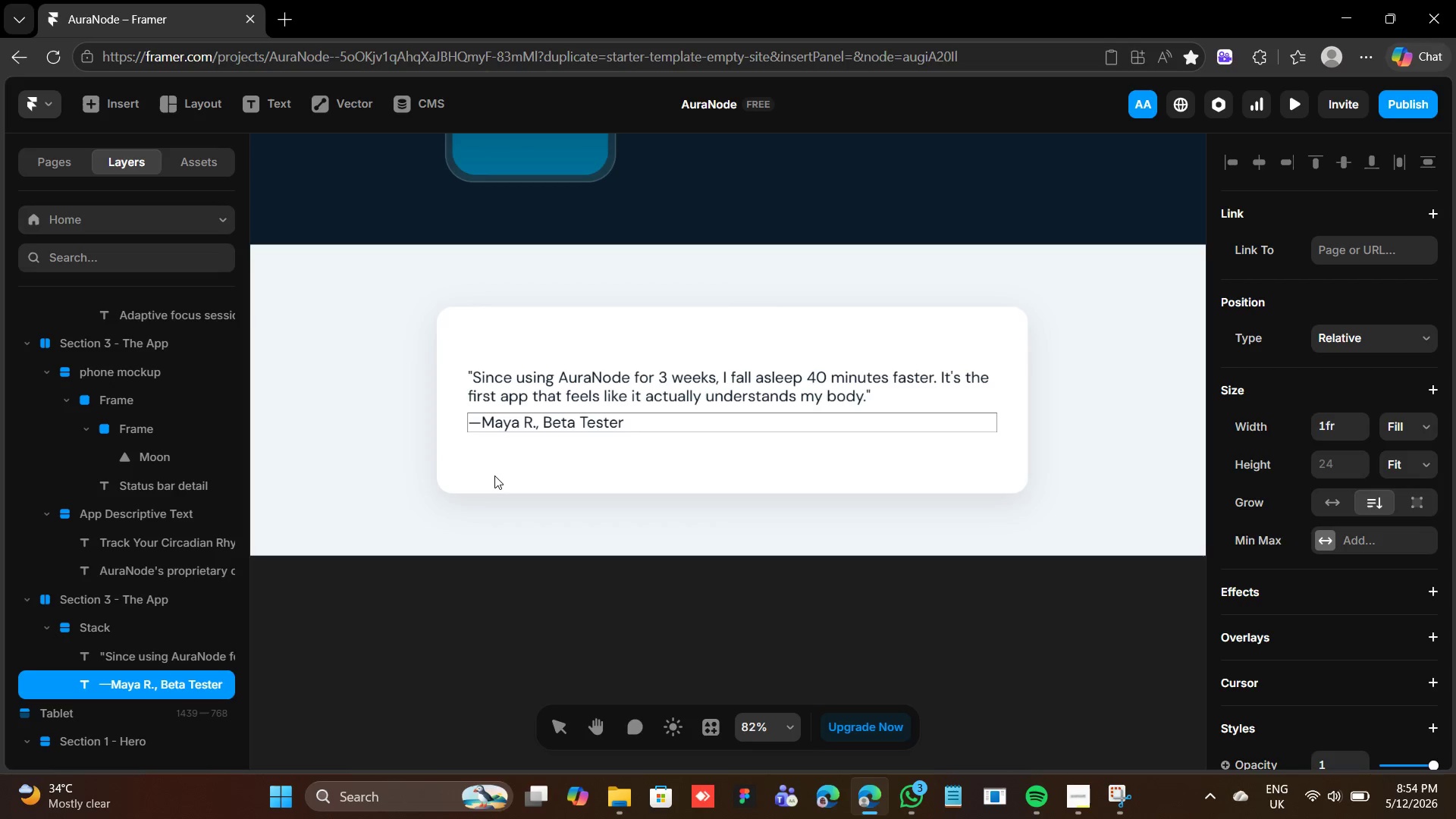 
left_click([595, 447])
 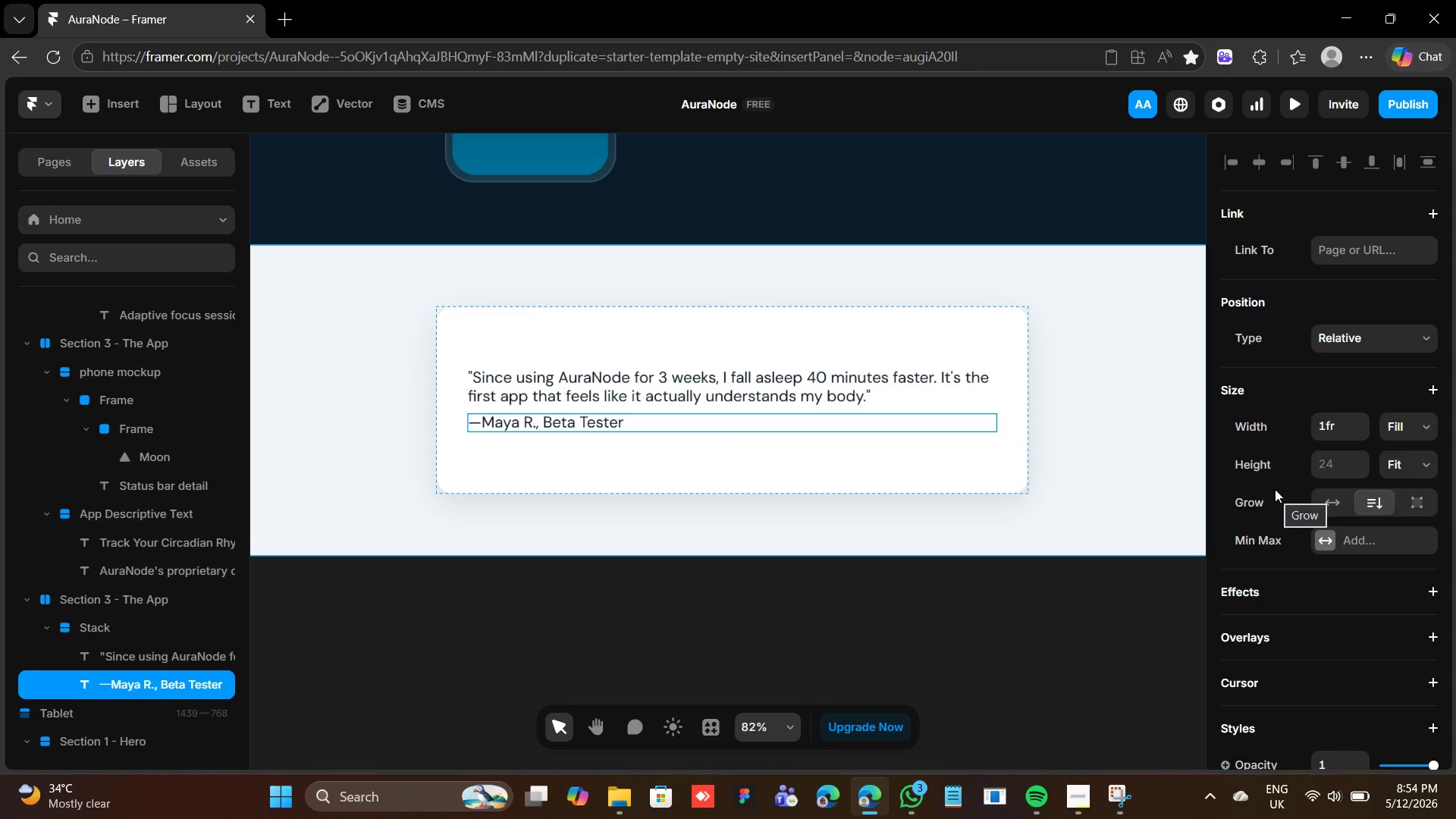 
scroll: coordinate [1275, 489], scroll_direction: down, amount: 5.0
 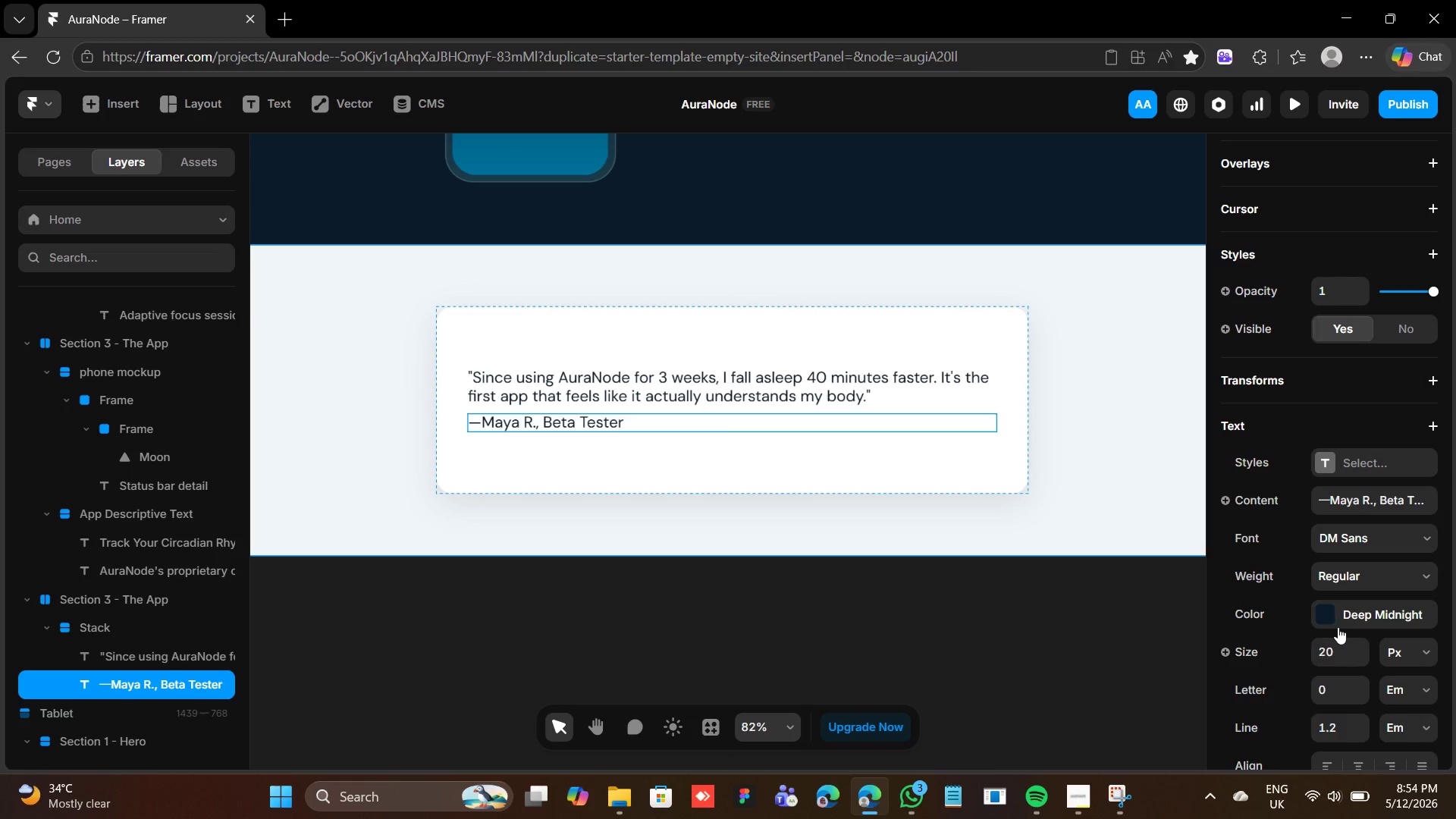 
left_click([1334, 651])
 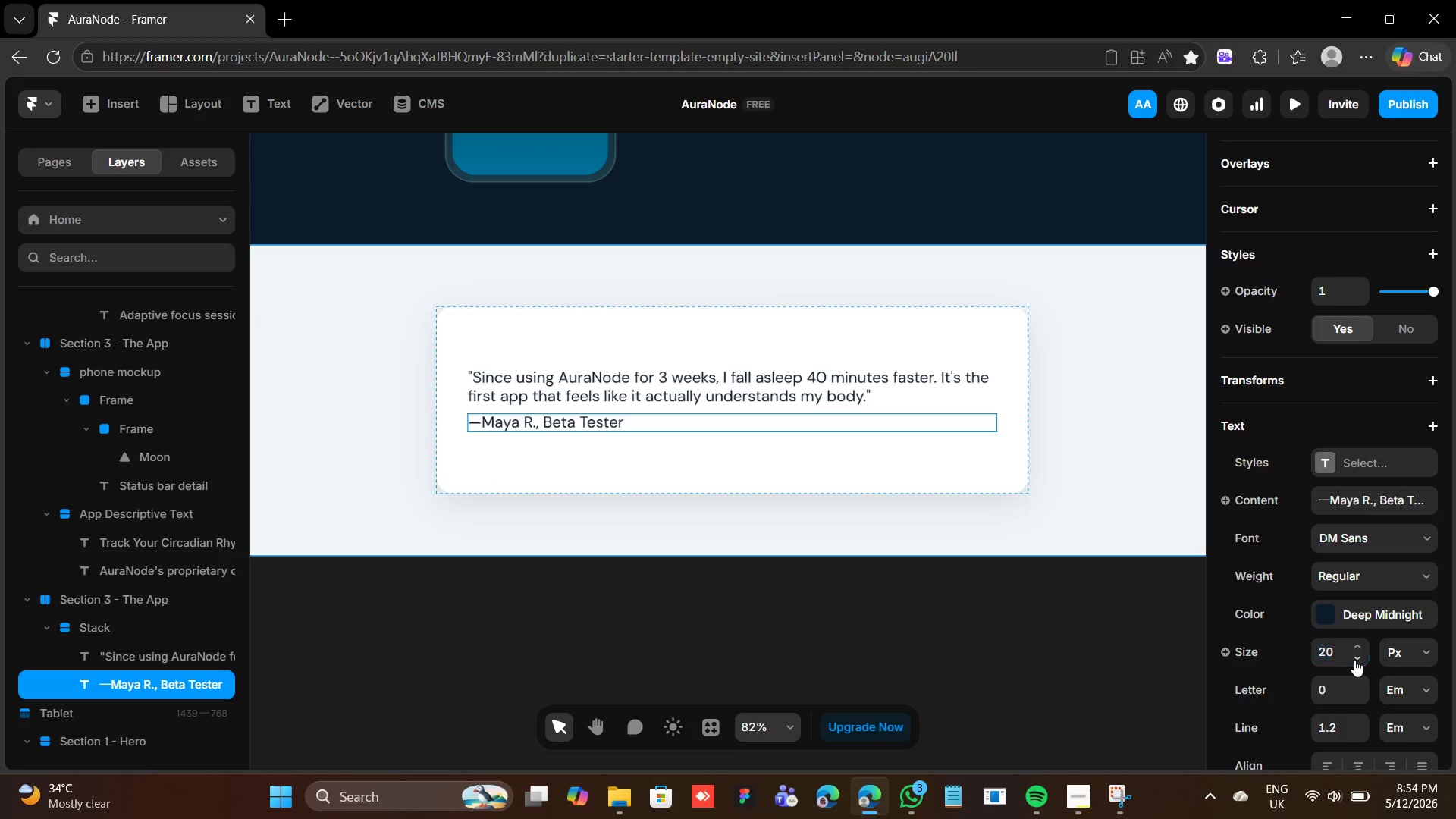 
double_click([1354, 660])
 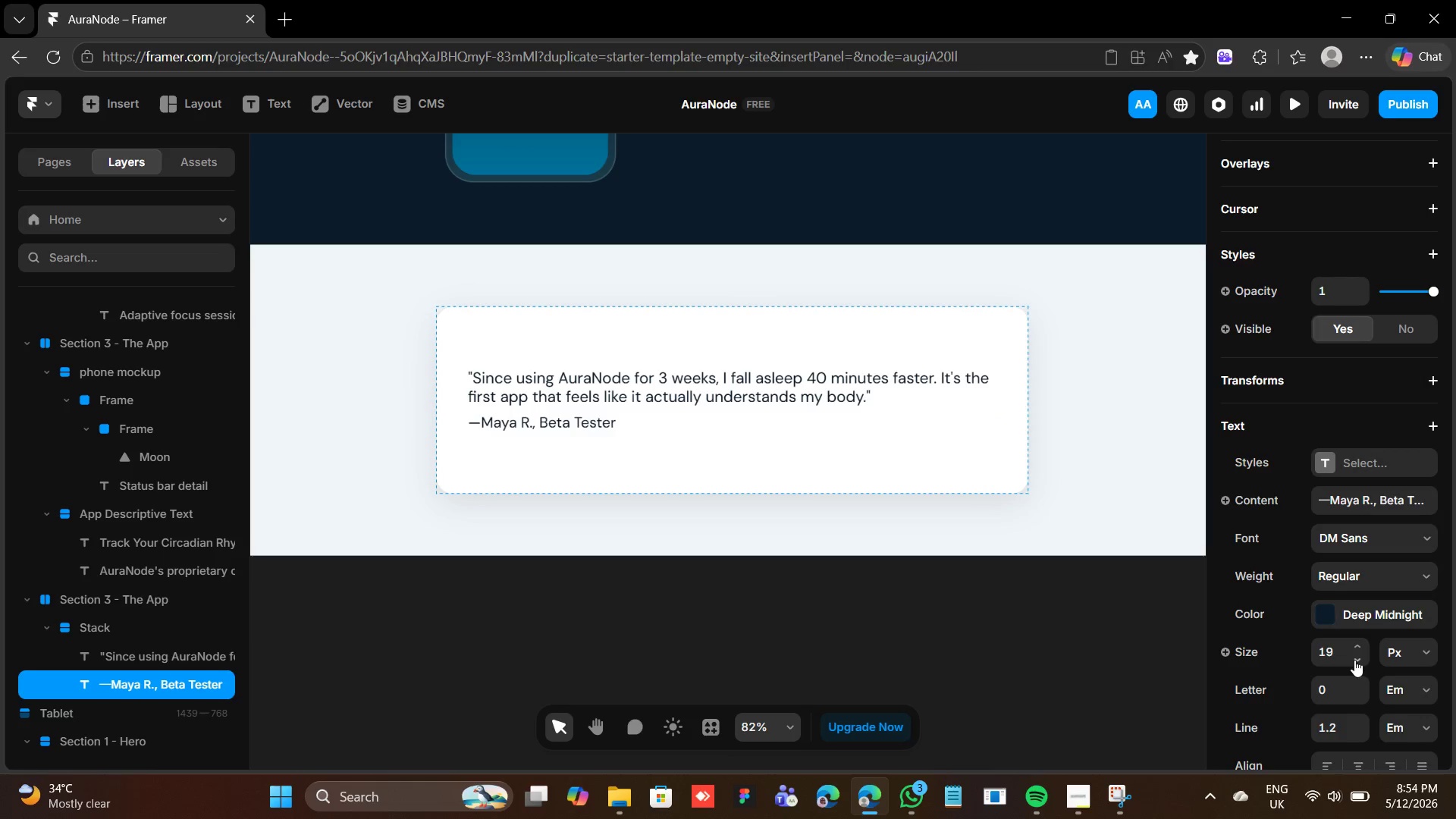 
triple_click([1354, 660])
 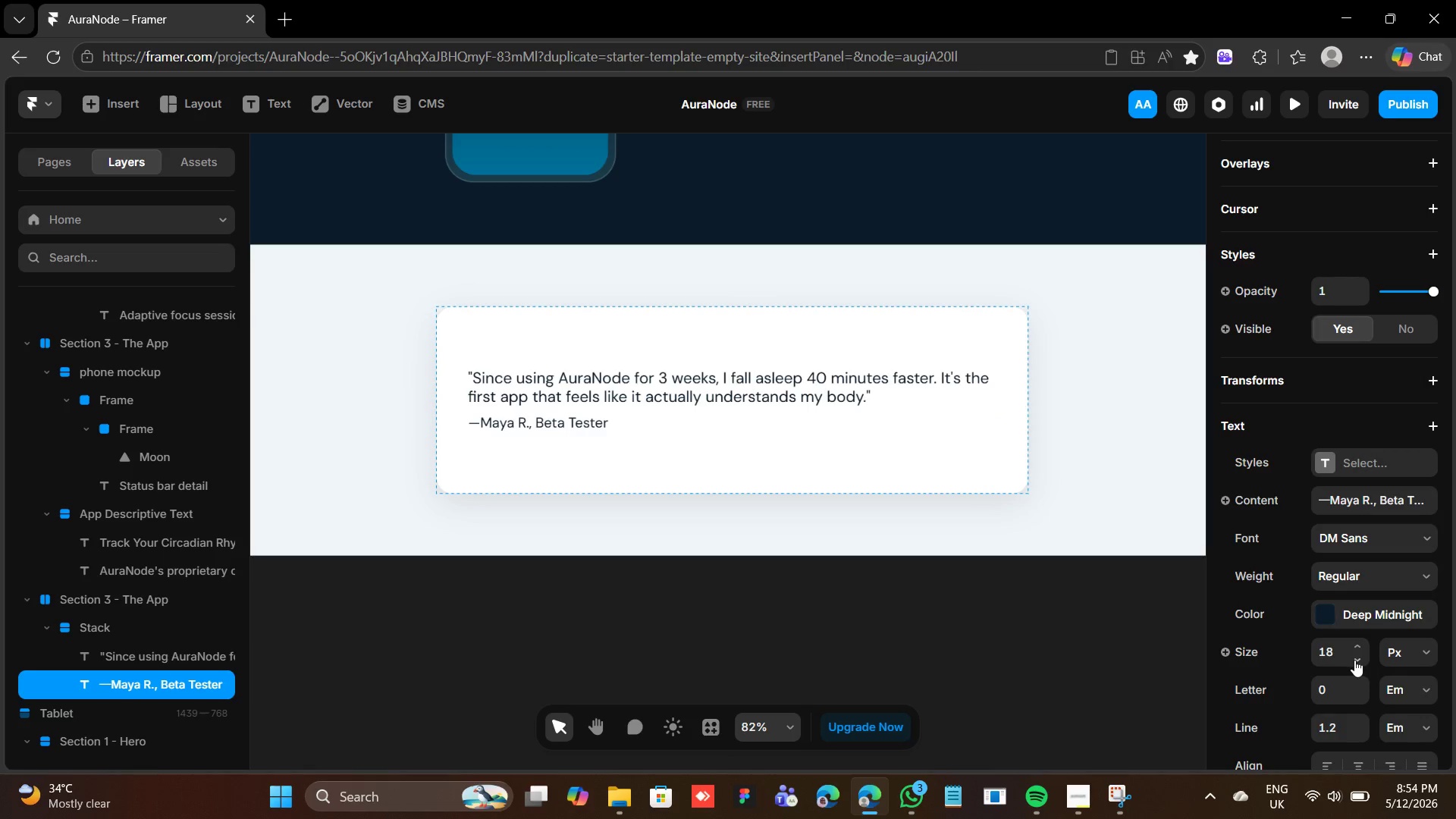 
triple_click([1354, 660])
 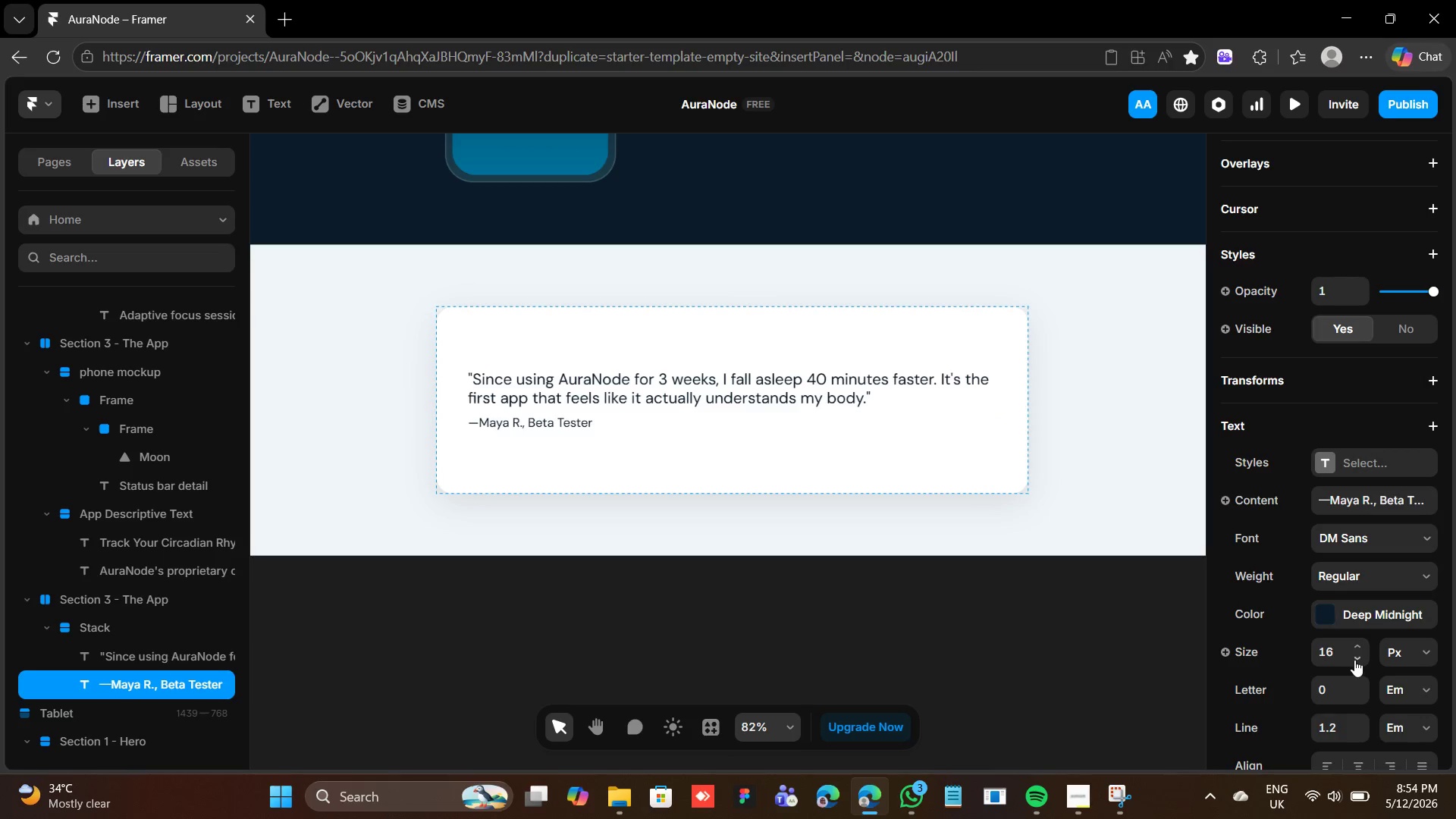 
triple_click([1354, 660])
 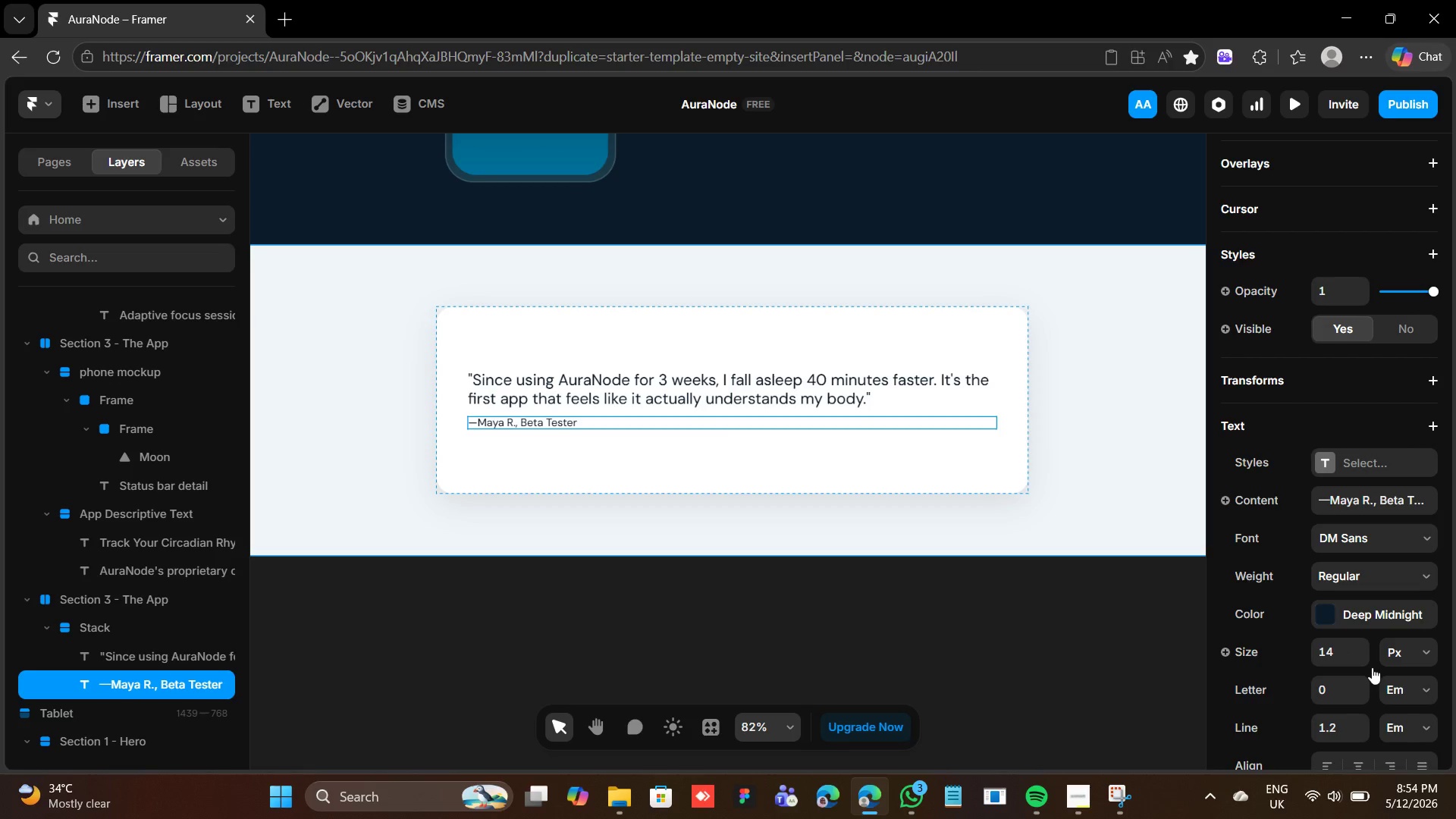 
scroll: coordinate [1413, 654], scroll_direction: down, amount: 1.0
 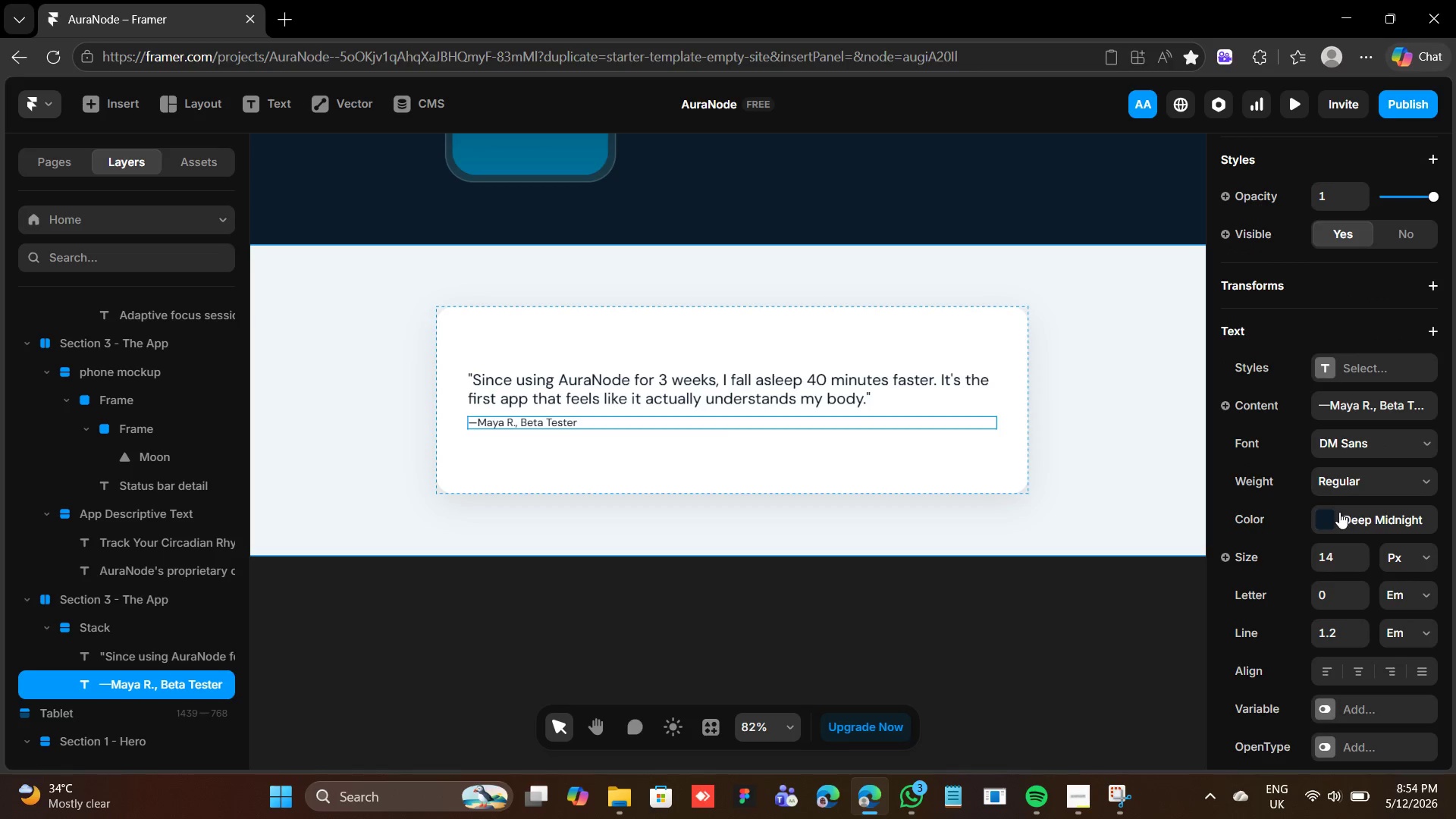 
left_click([1334, 516])
 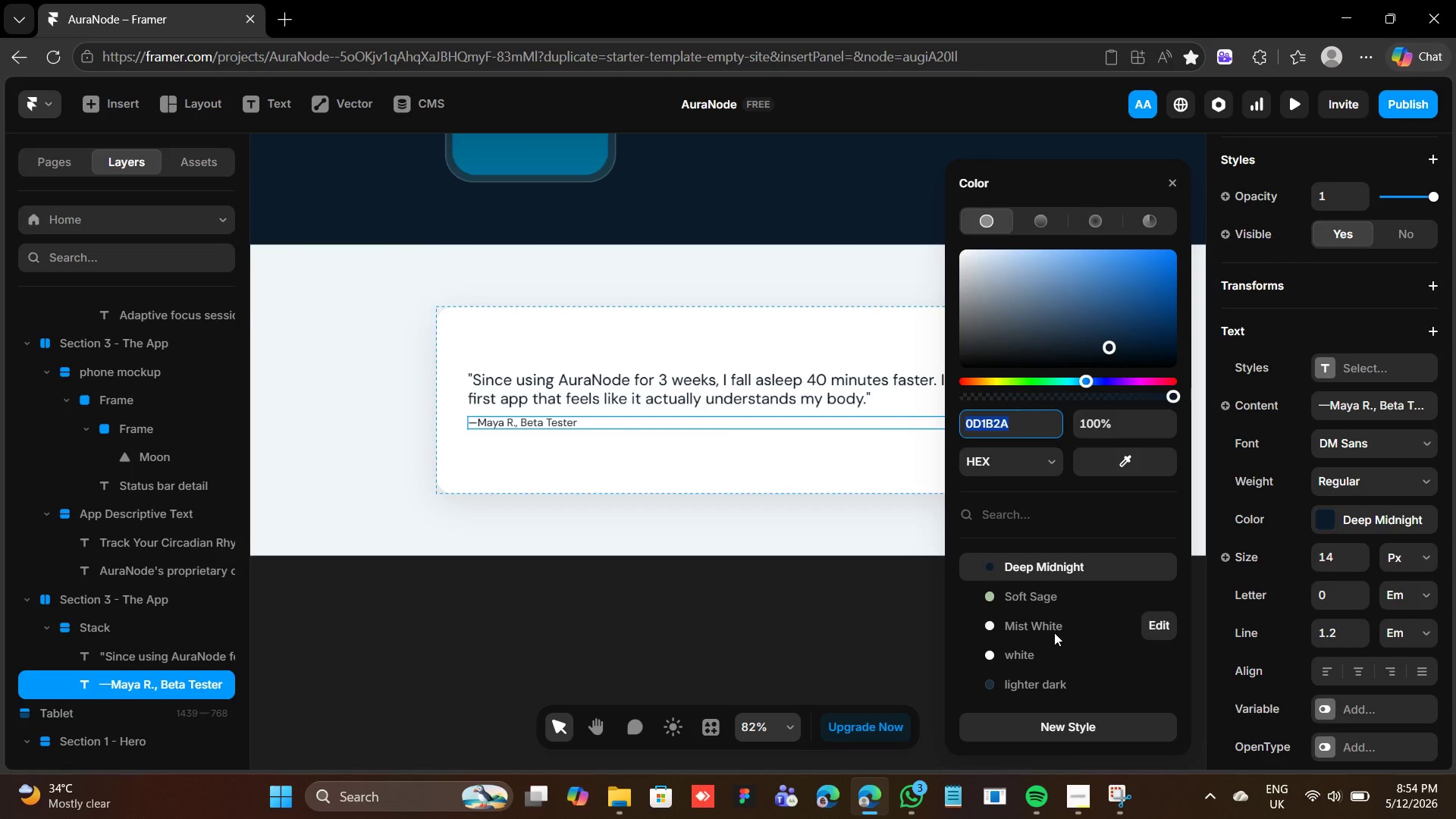 
left_click([1054, 605])
 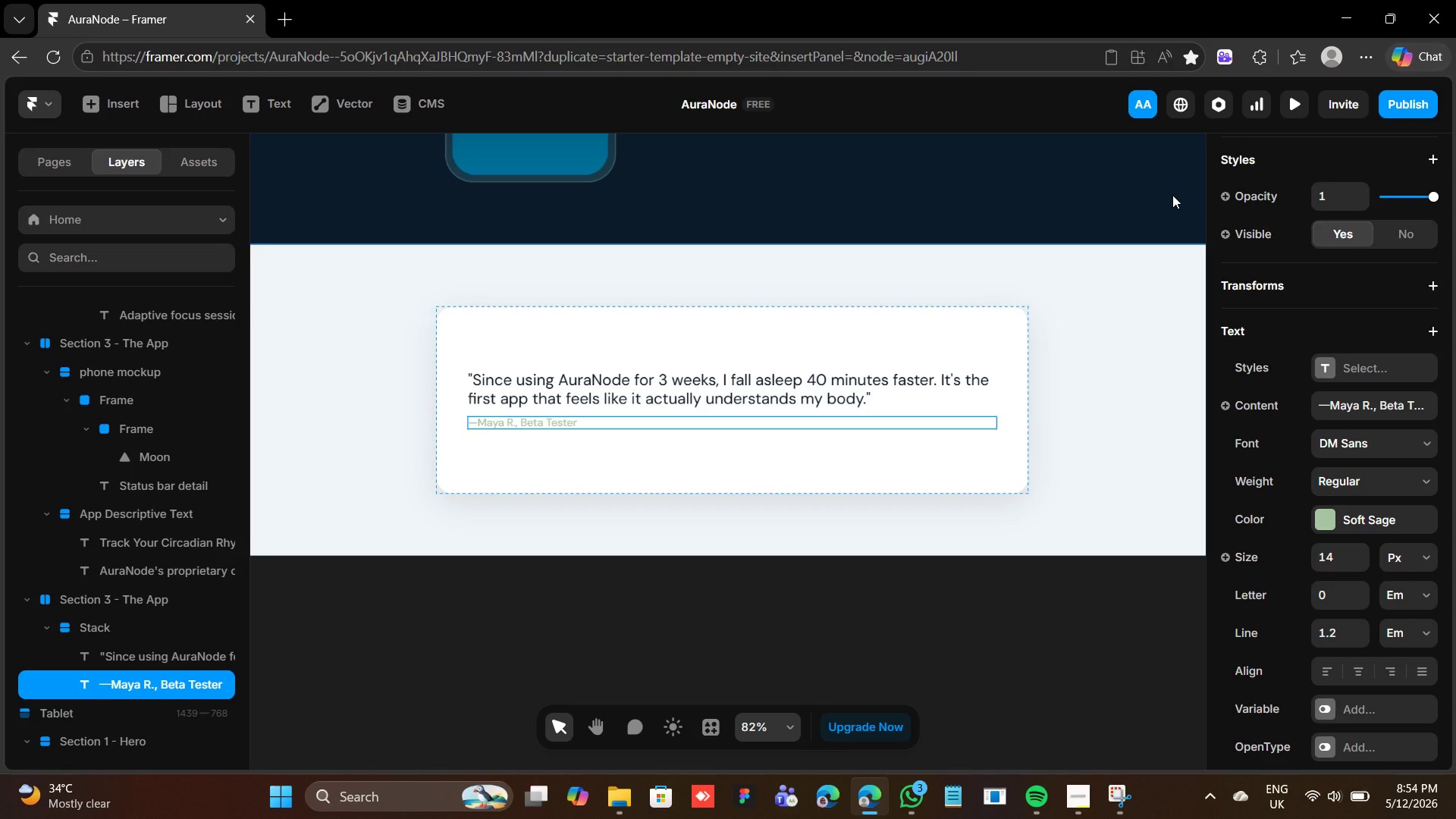 
wait(14.09)
 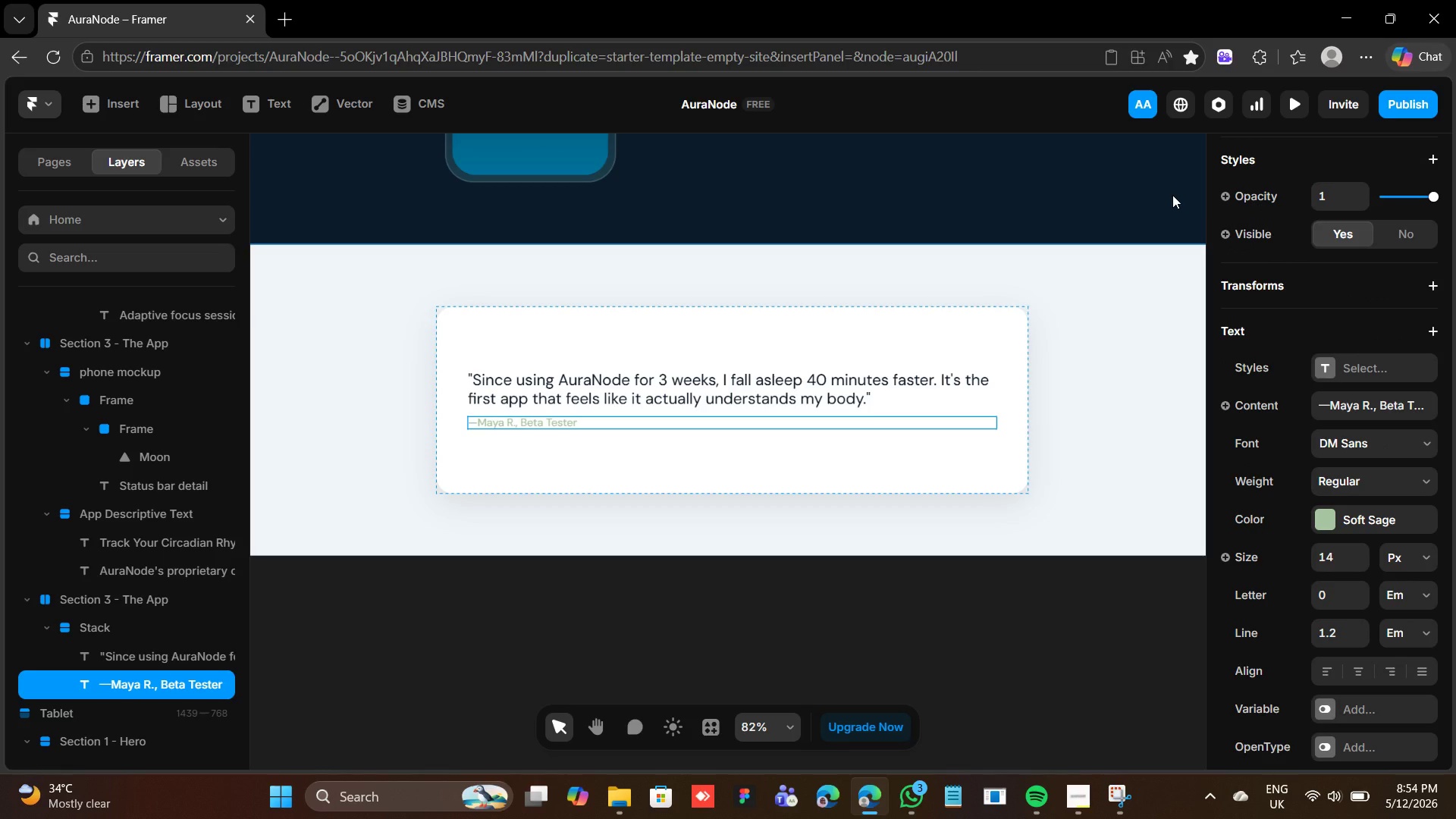 
scroll: coordinate [1405, 564], scroll_direction: down, amount: 3.0
 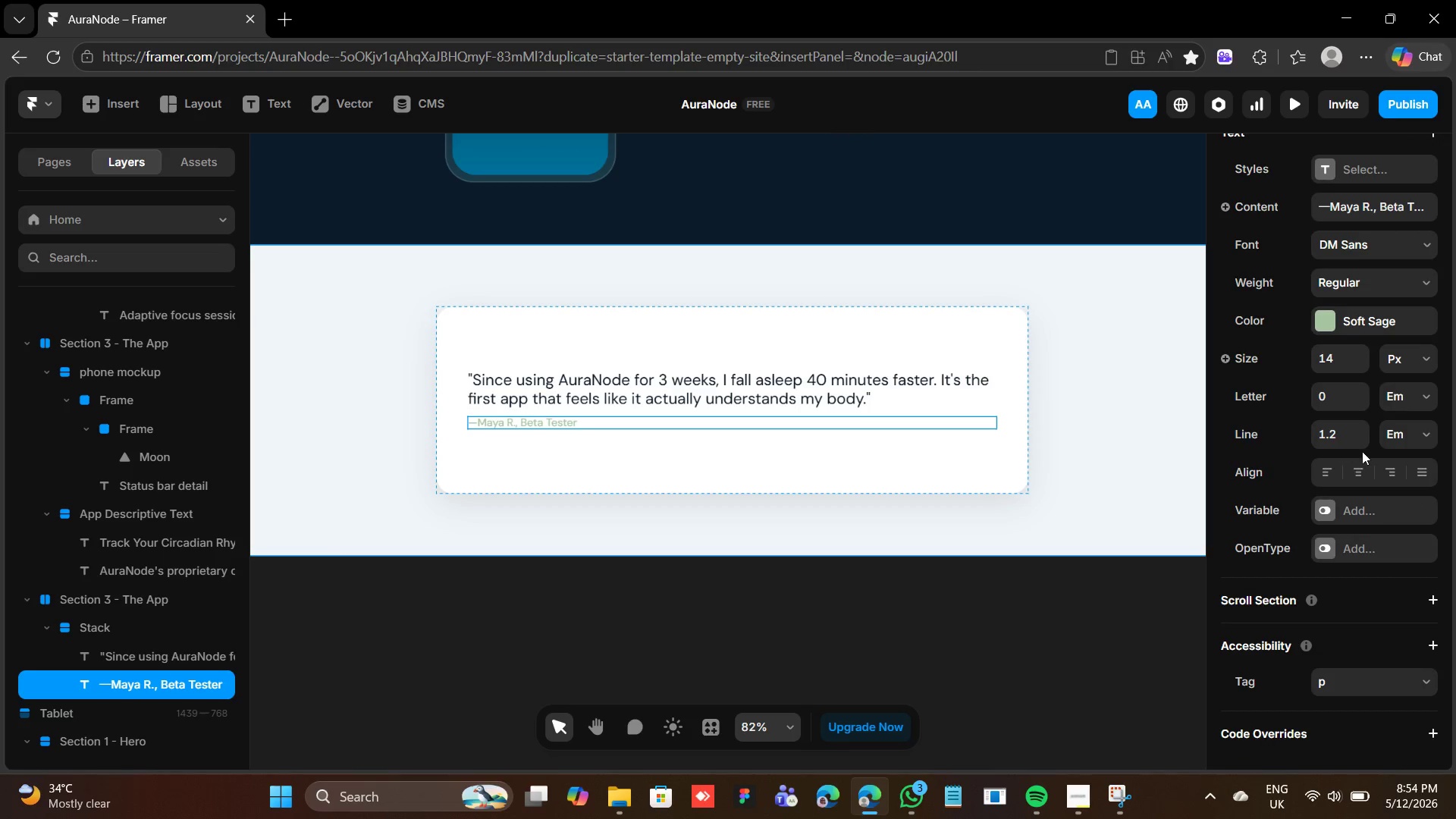 
left_click([1357, 468])
 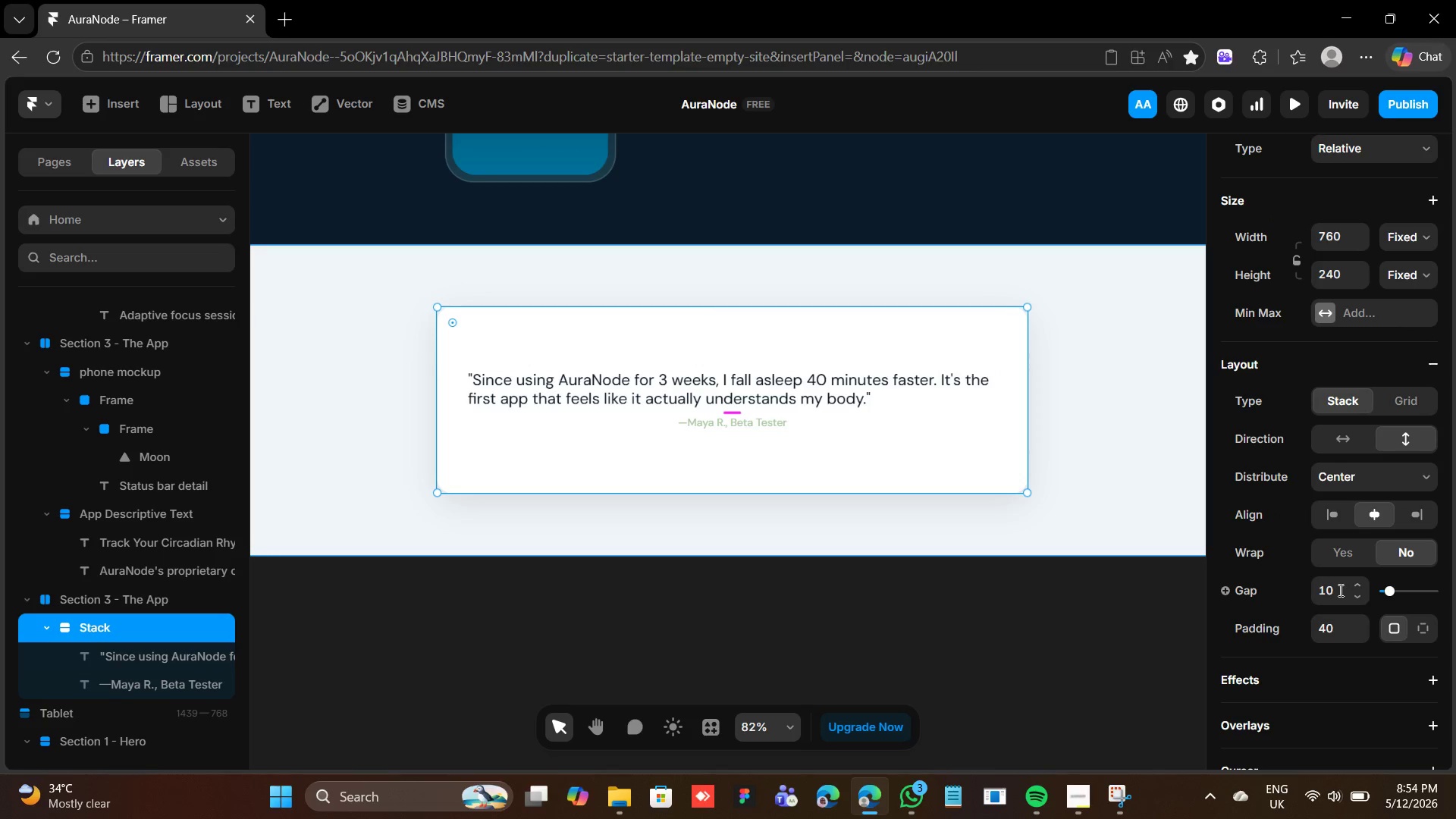 
mouse_move([1310, 598])
 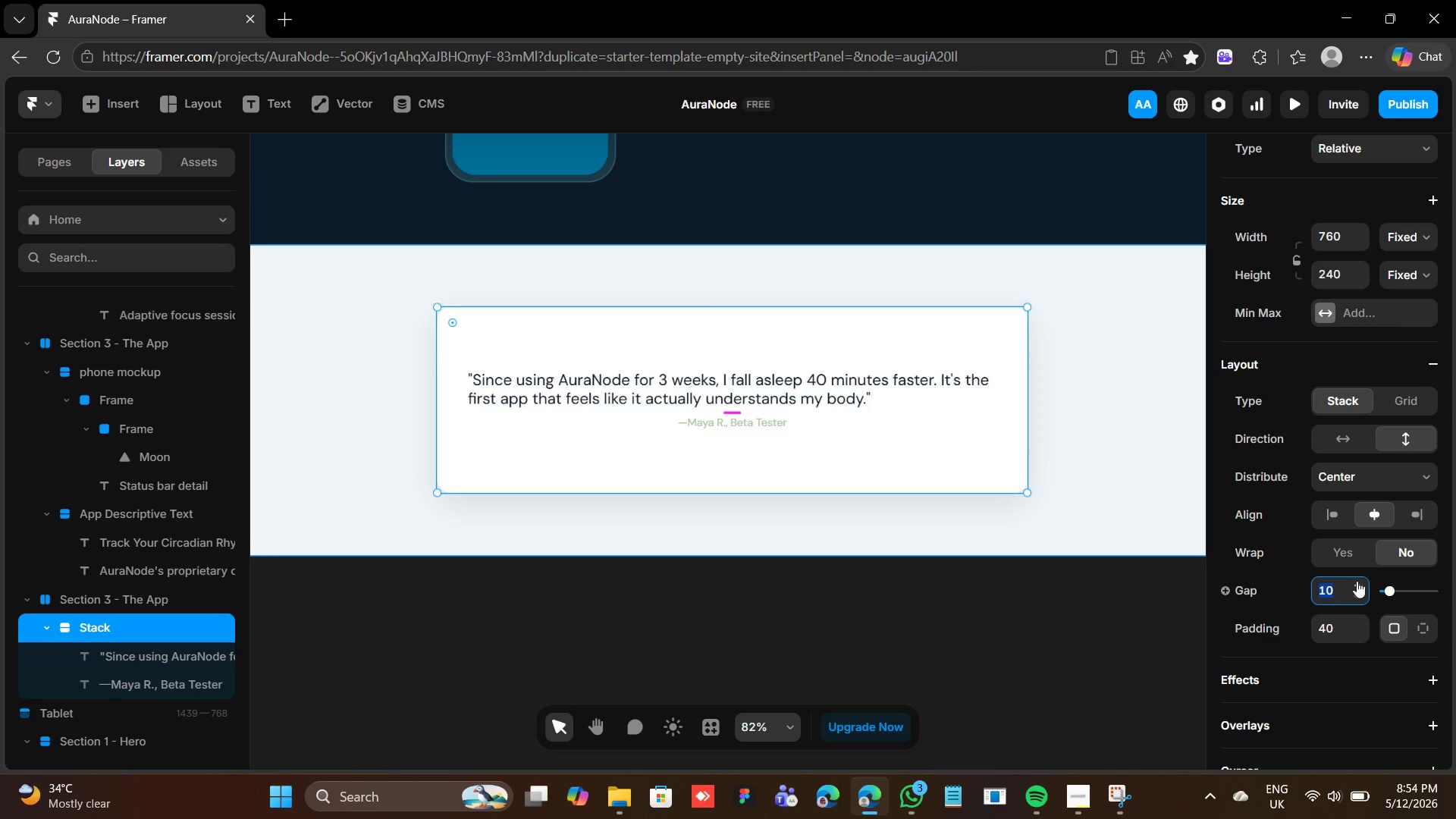 
left_click([1359, 581])
 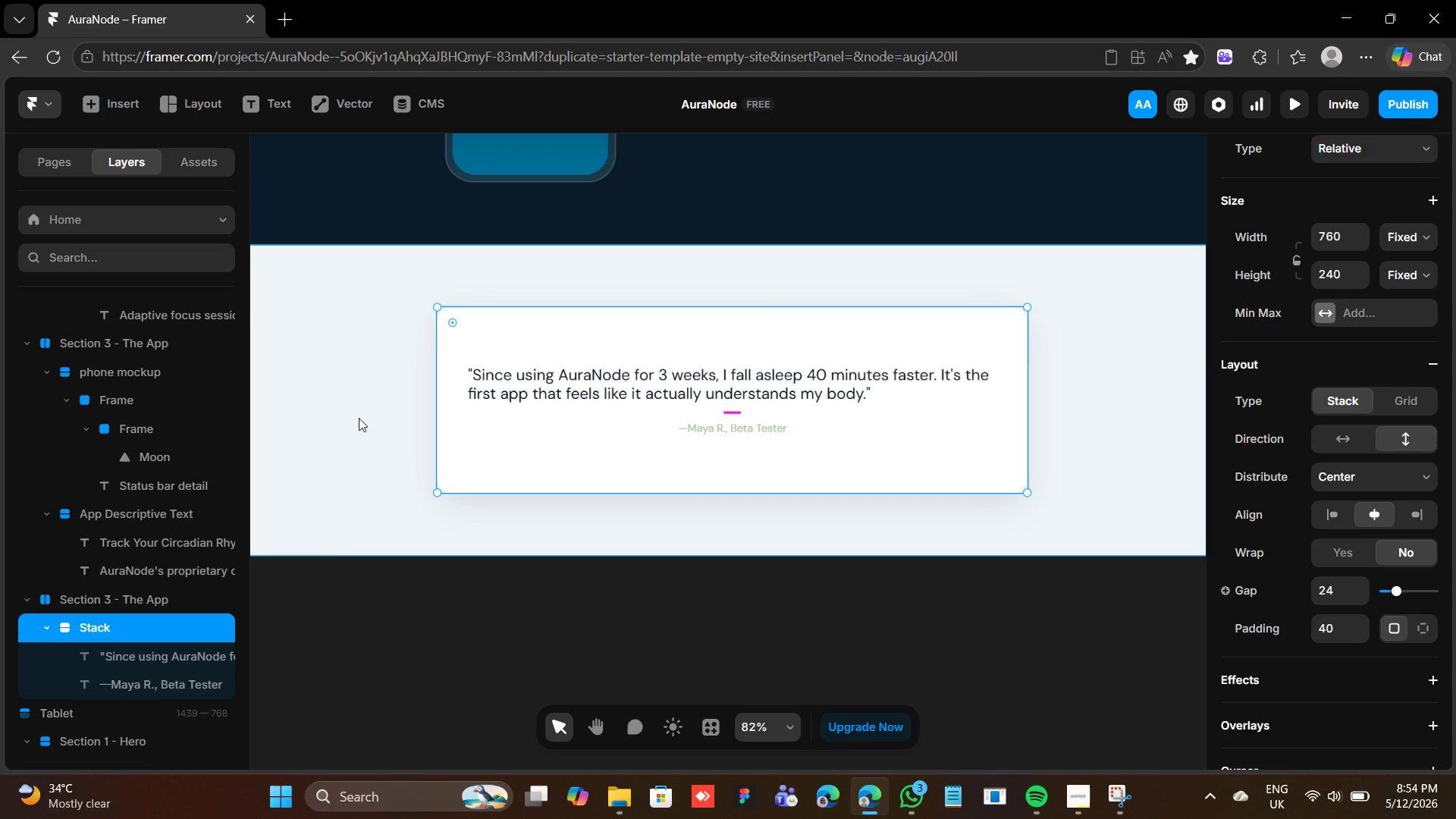 
wait(9.47)
 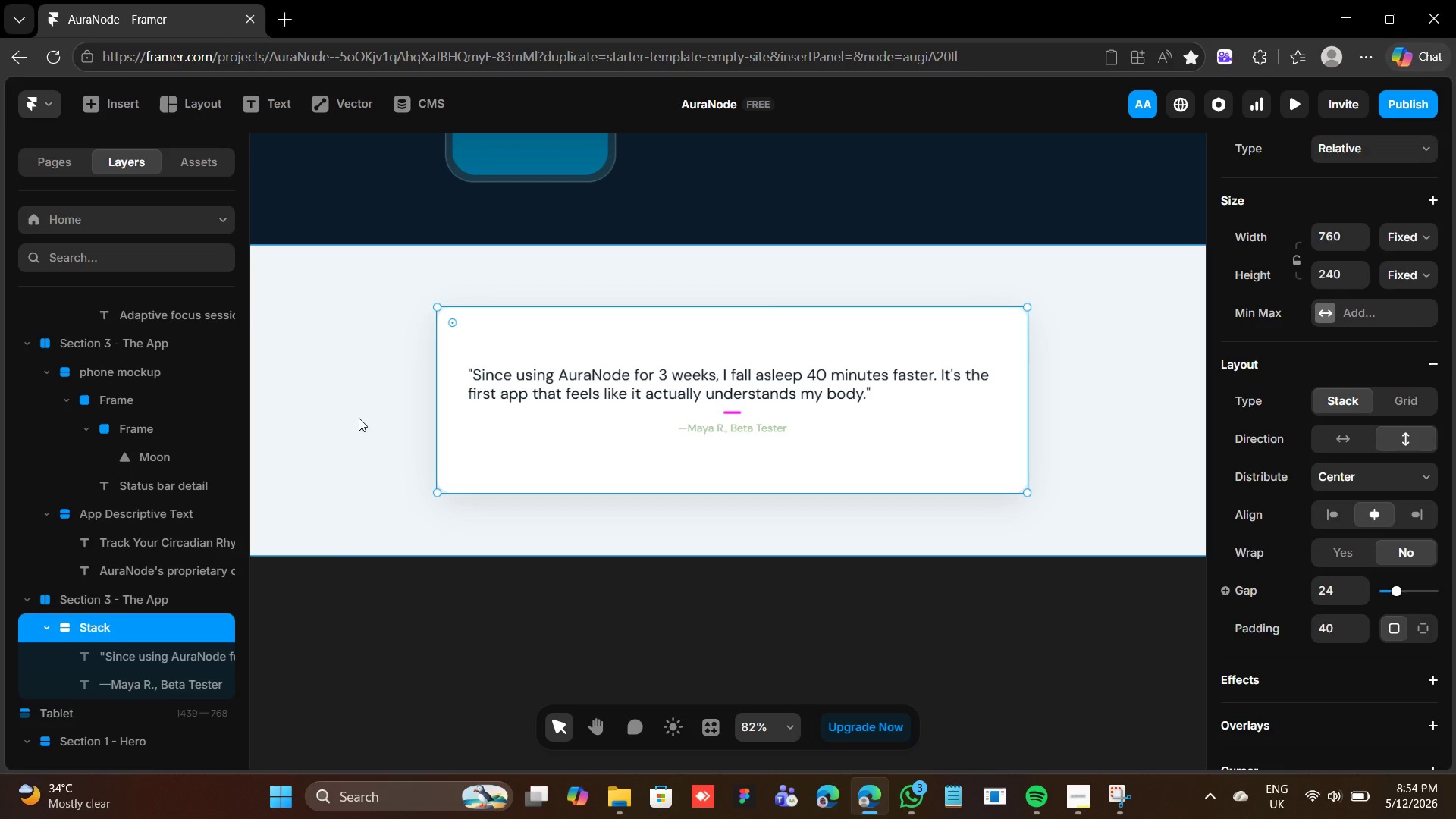 
double_click([99, 597])
 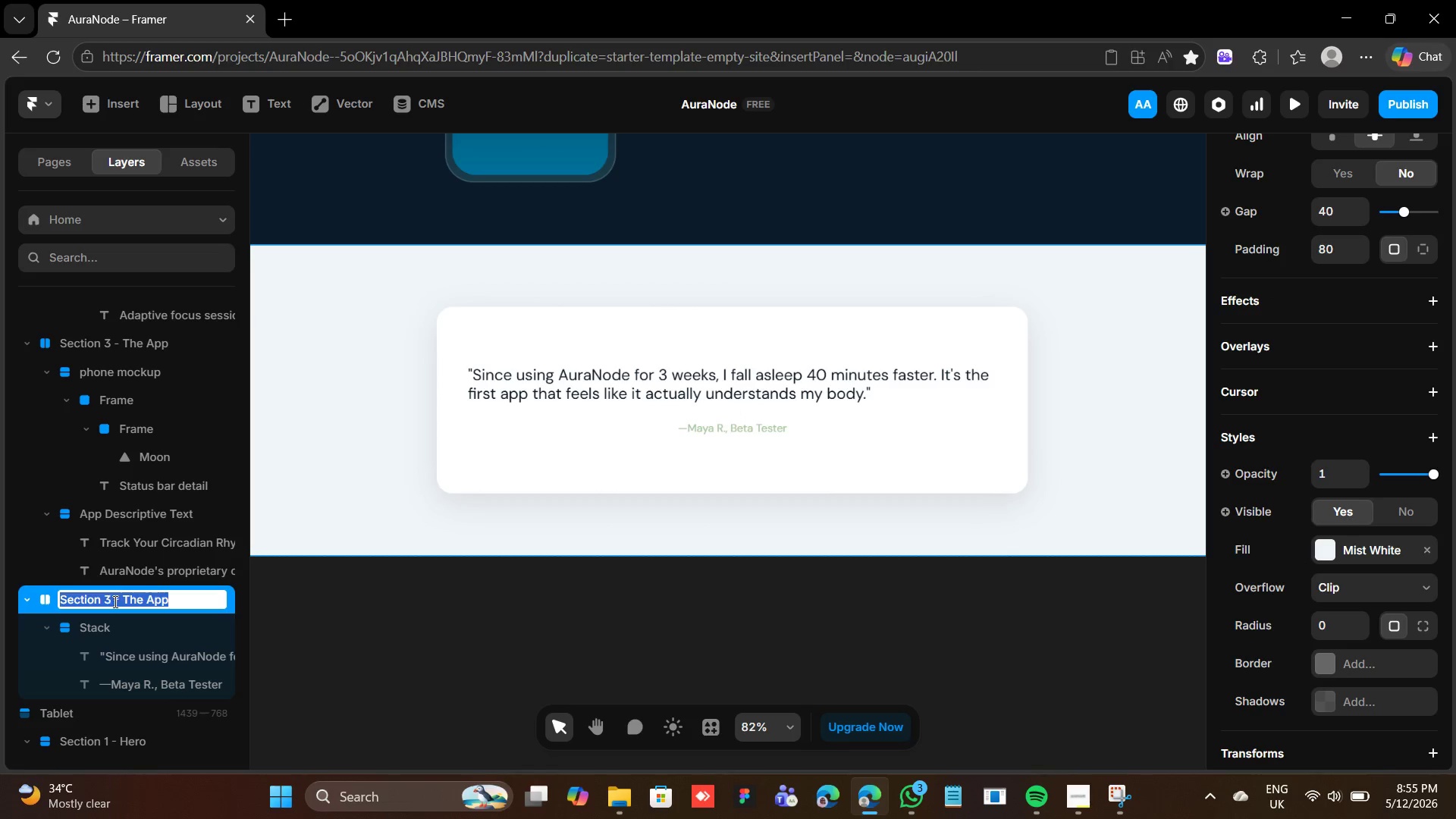 
left_click([114, 598])
 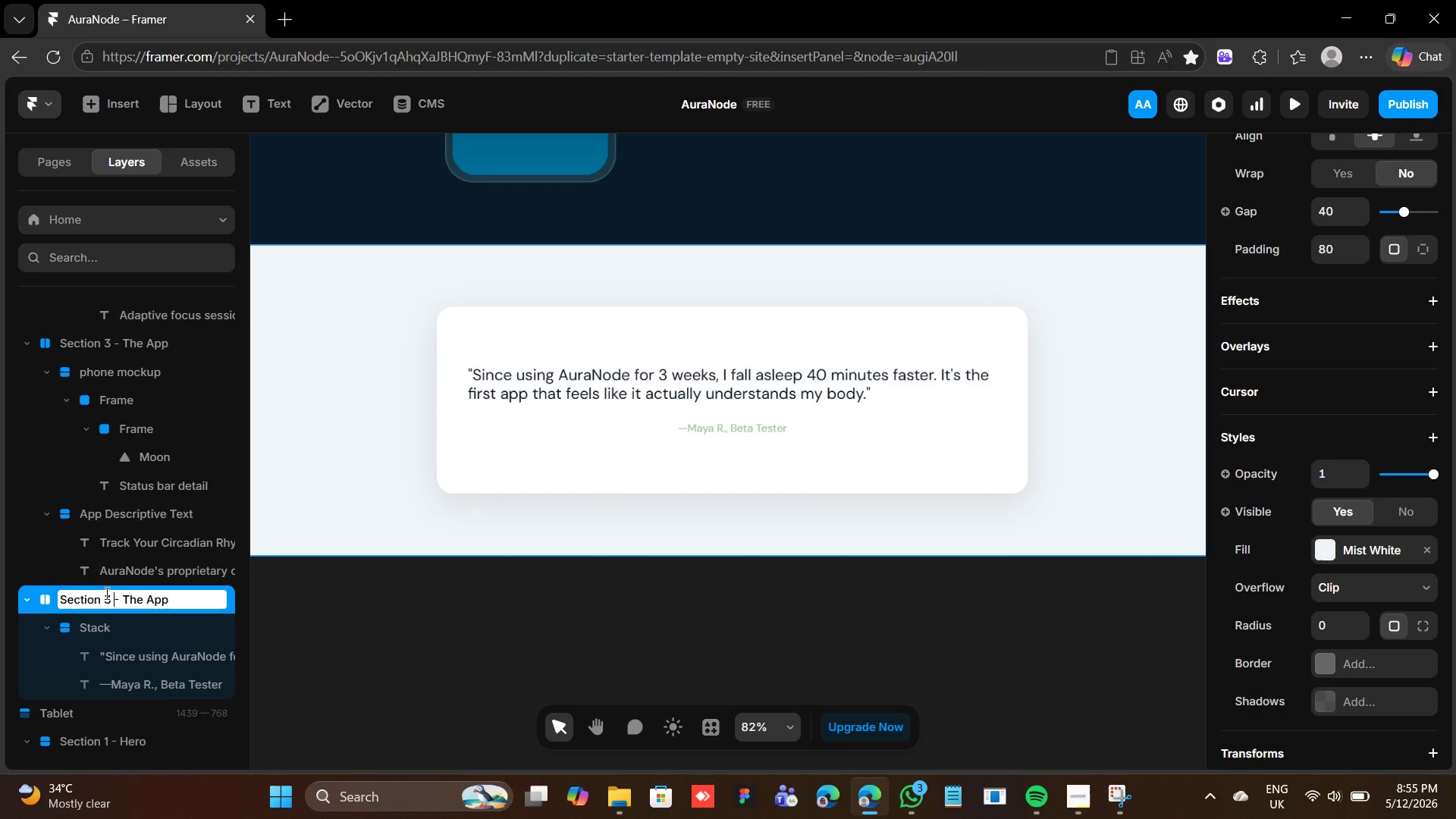 
key(Backspace)
 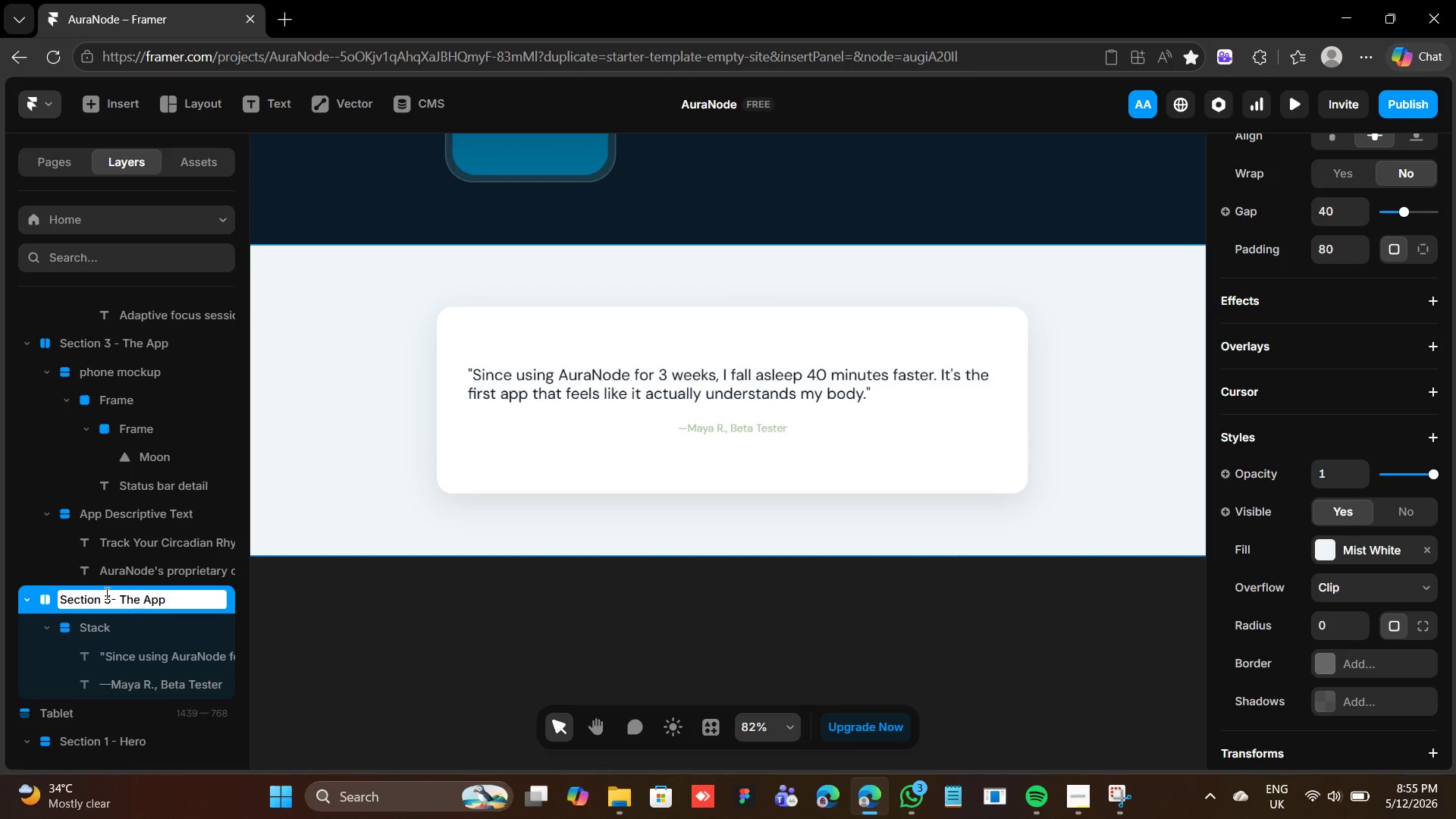 
key(Backspace)
 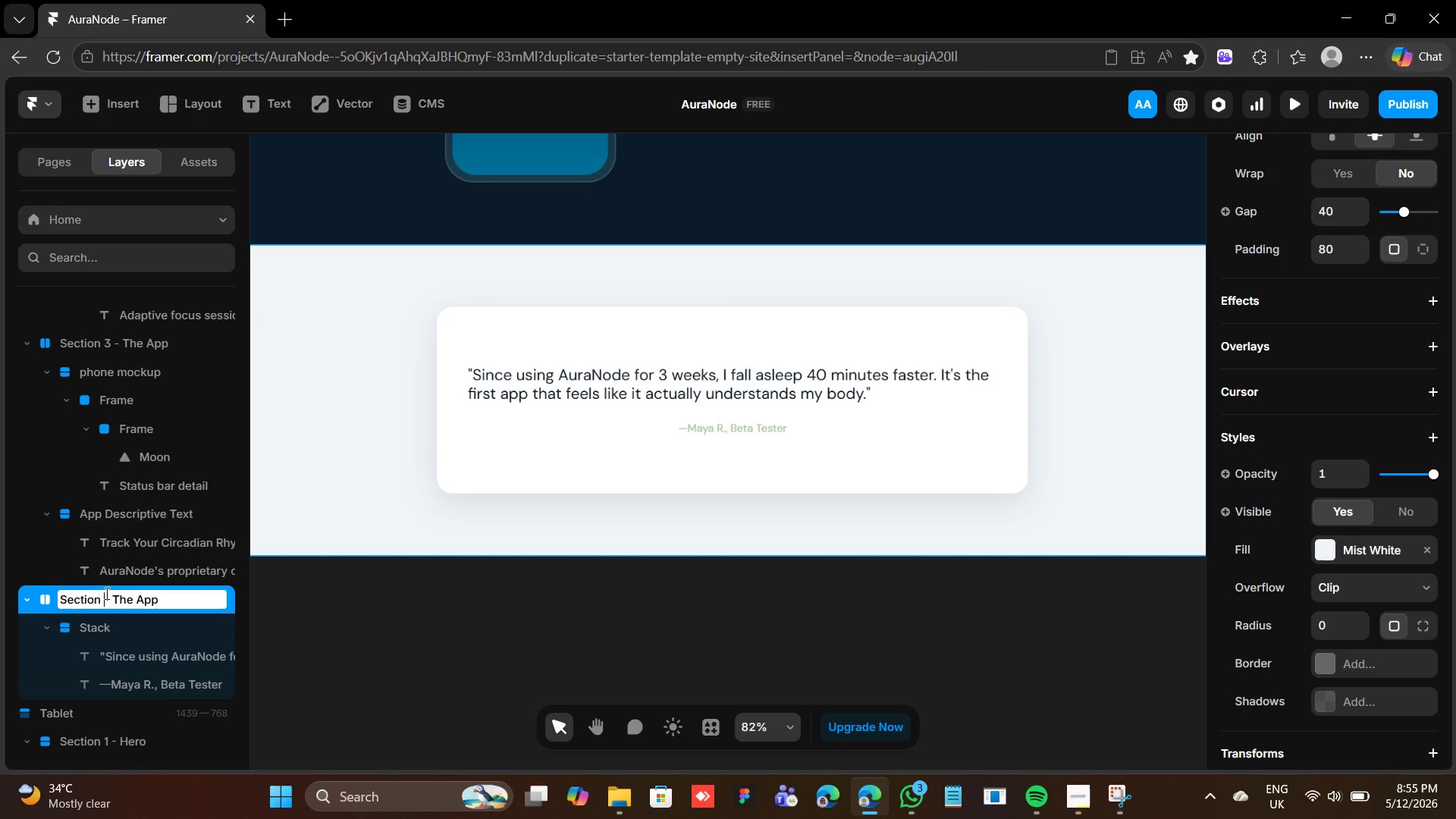 
key(4)
 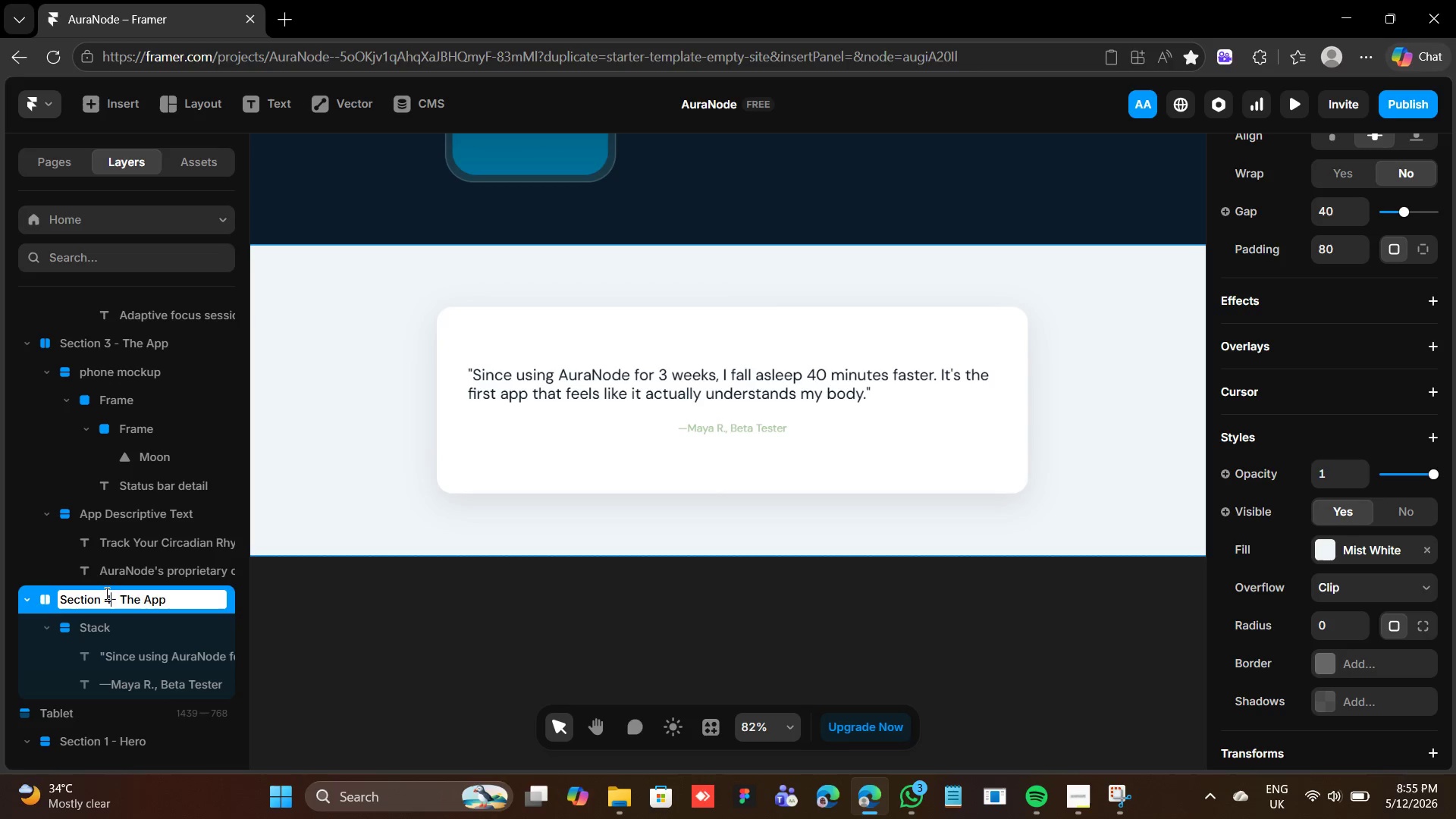 
key(Space)
 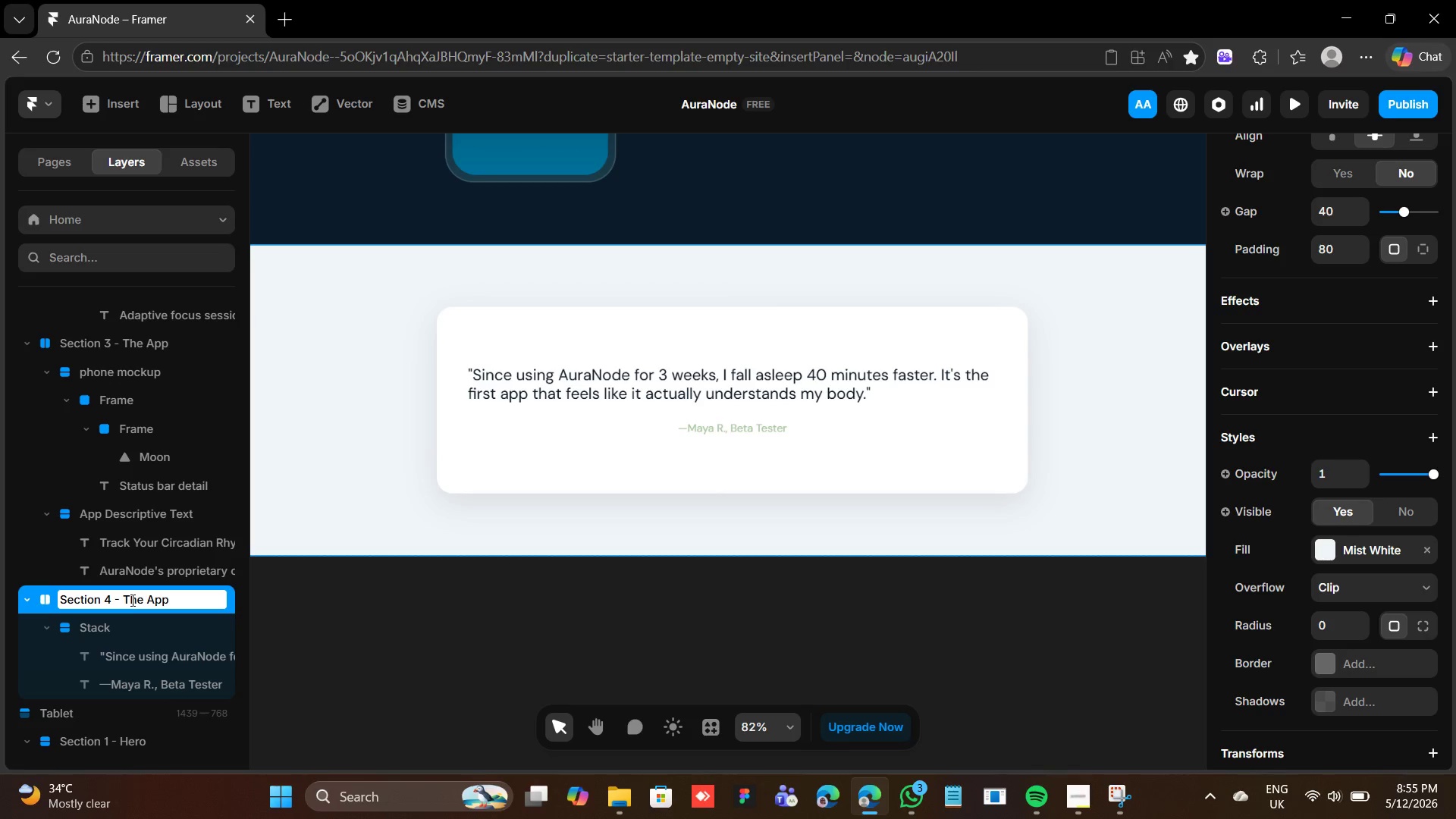 
left_click([126, 600])
 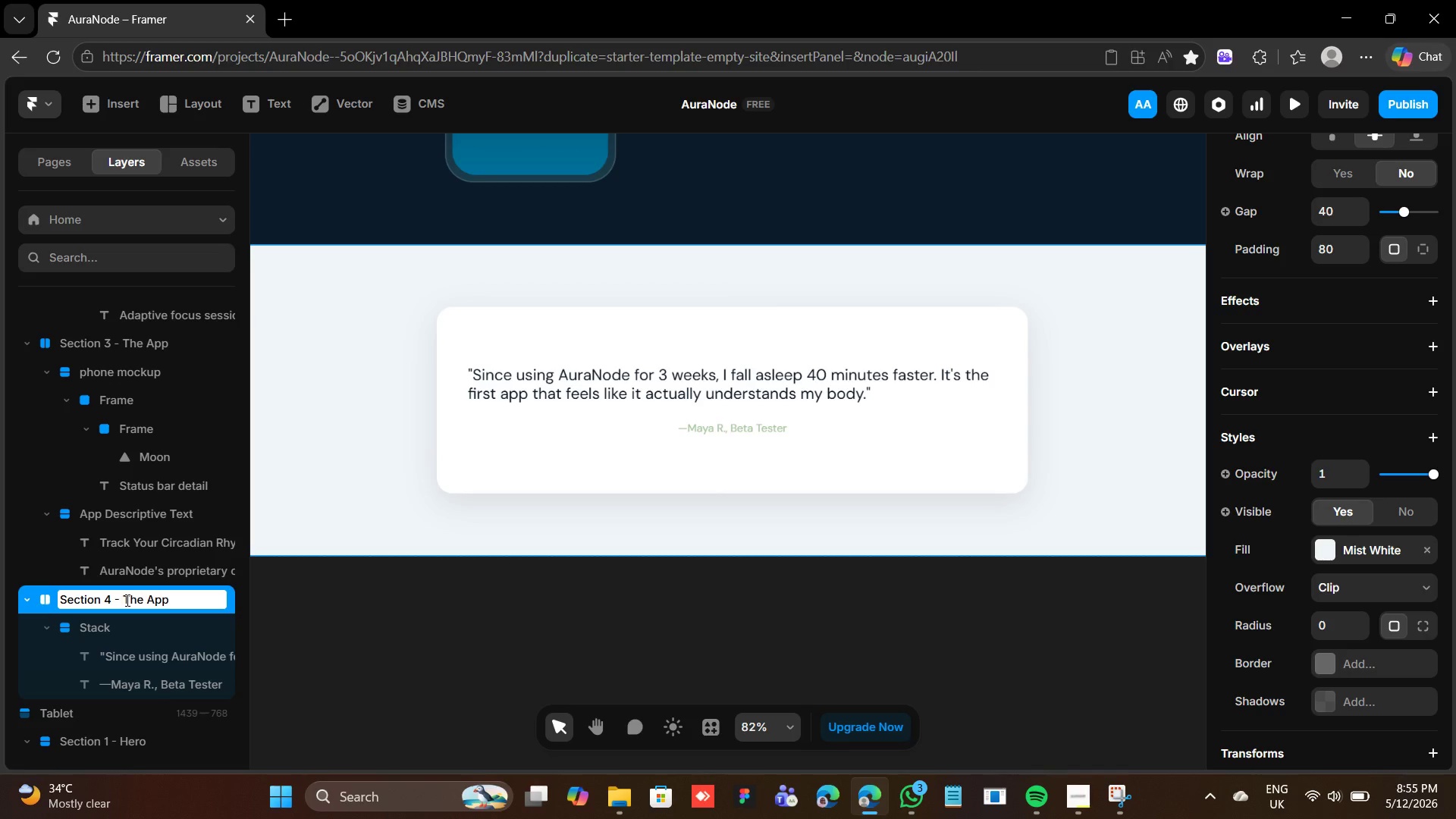 
left_click_drag(start_coordinate=[126, 600], to_coordinate=[229, 607])
 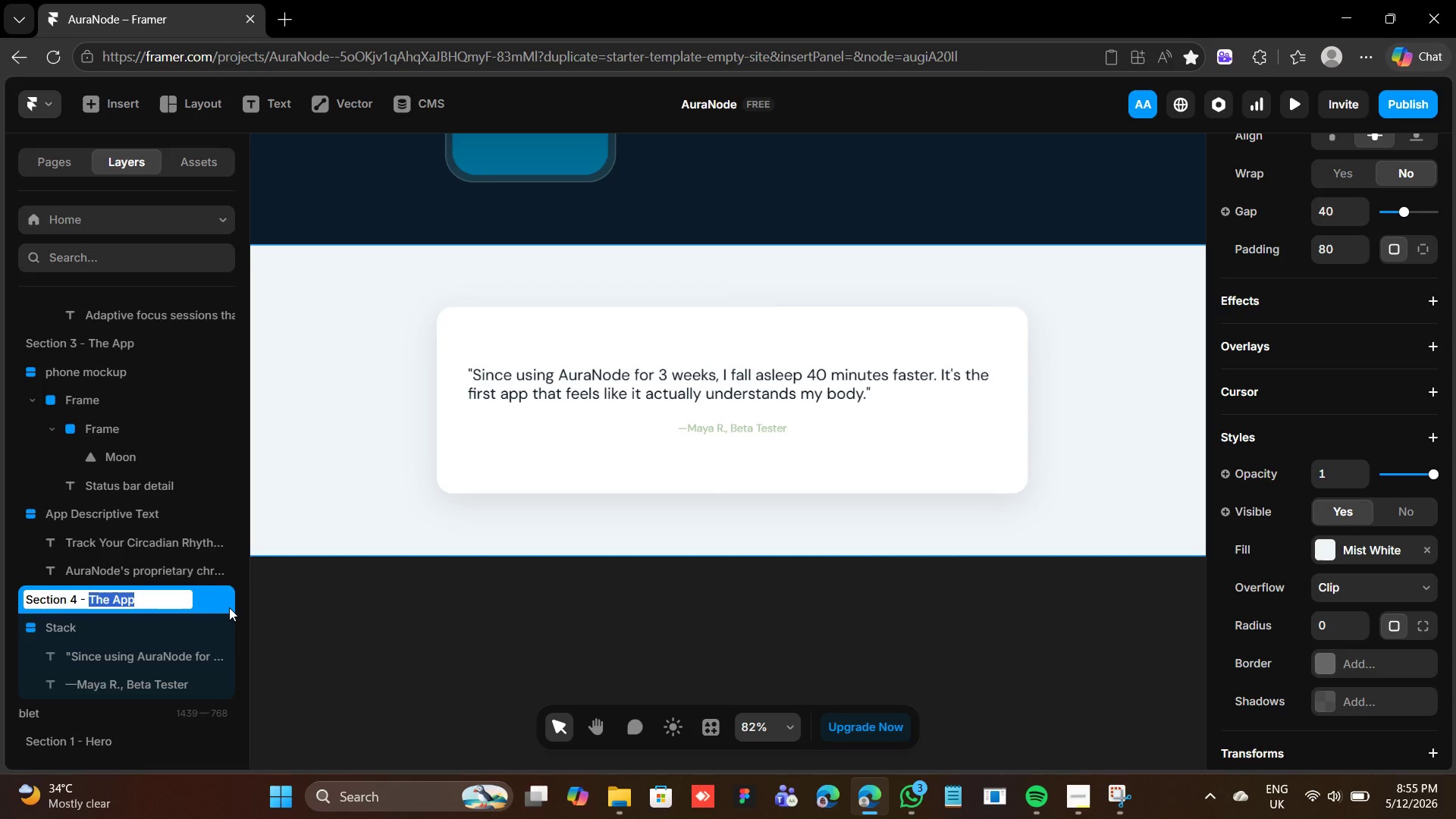 
type(Social Proof)
 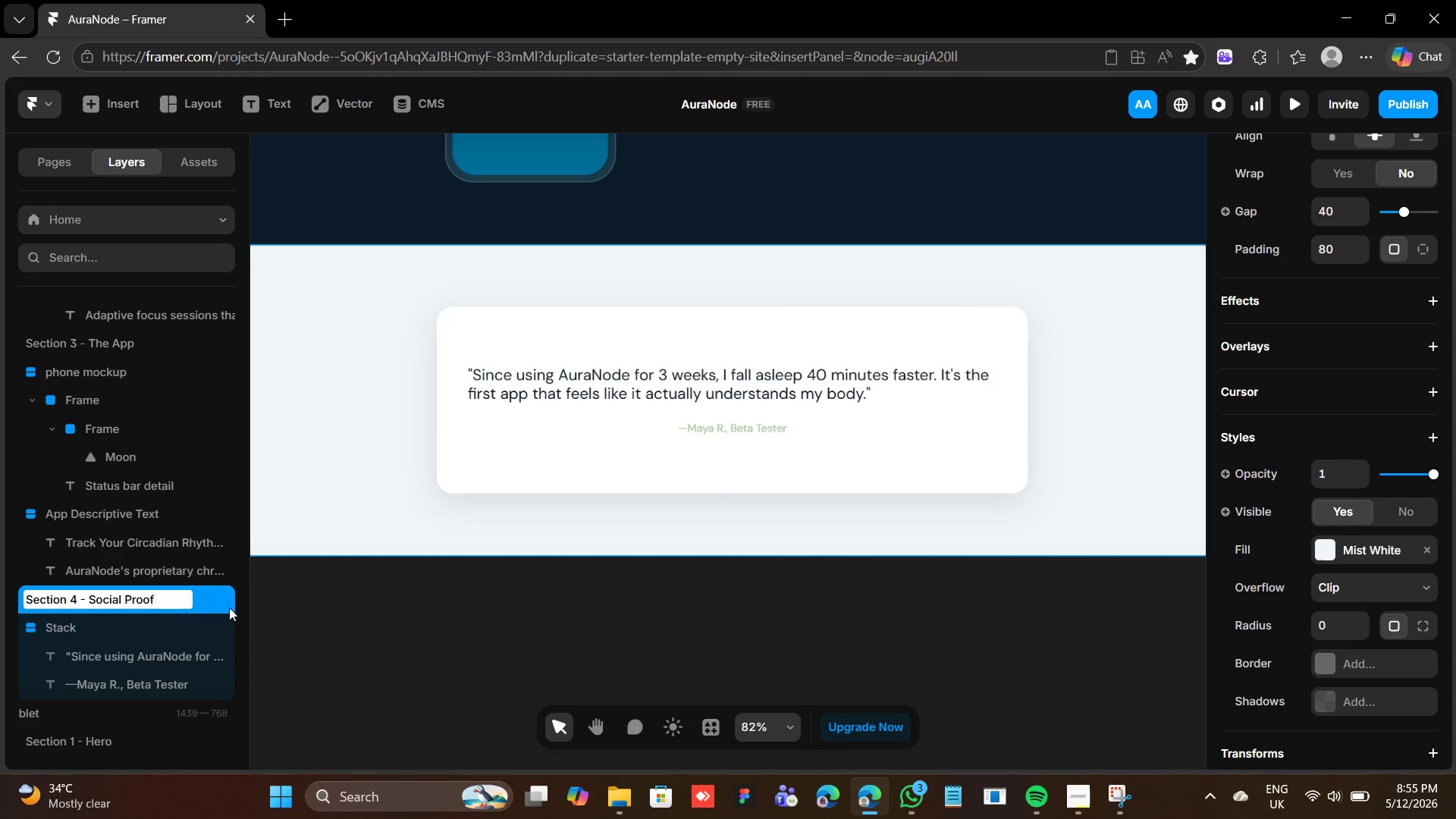 
key(Enter)
 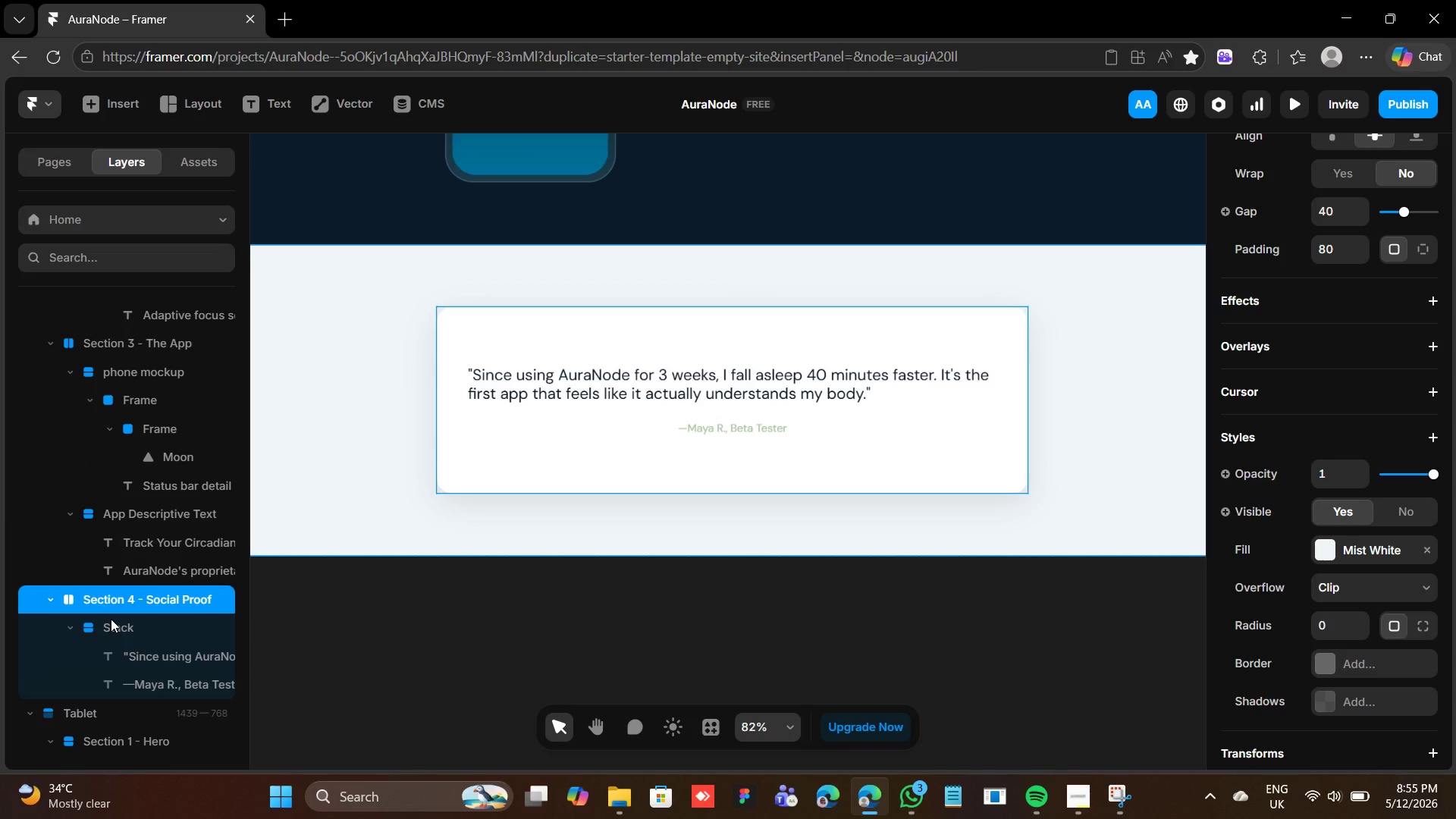 
wait(13.74)
 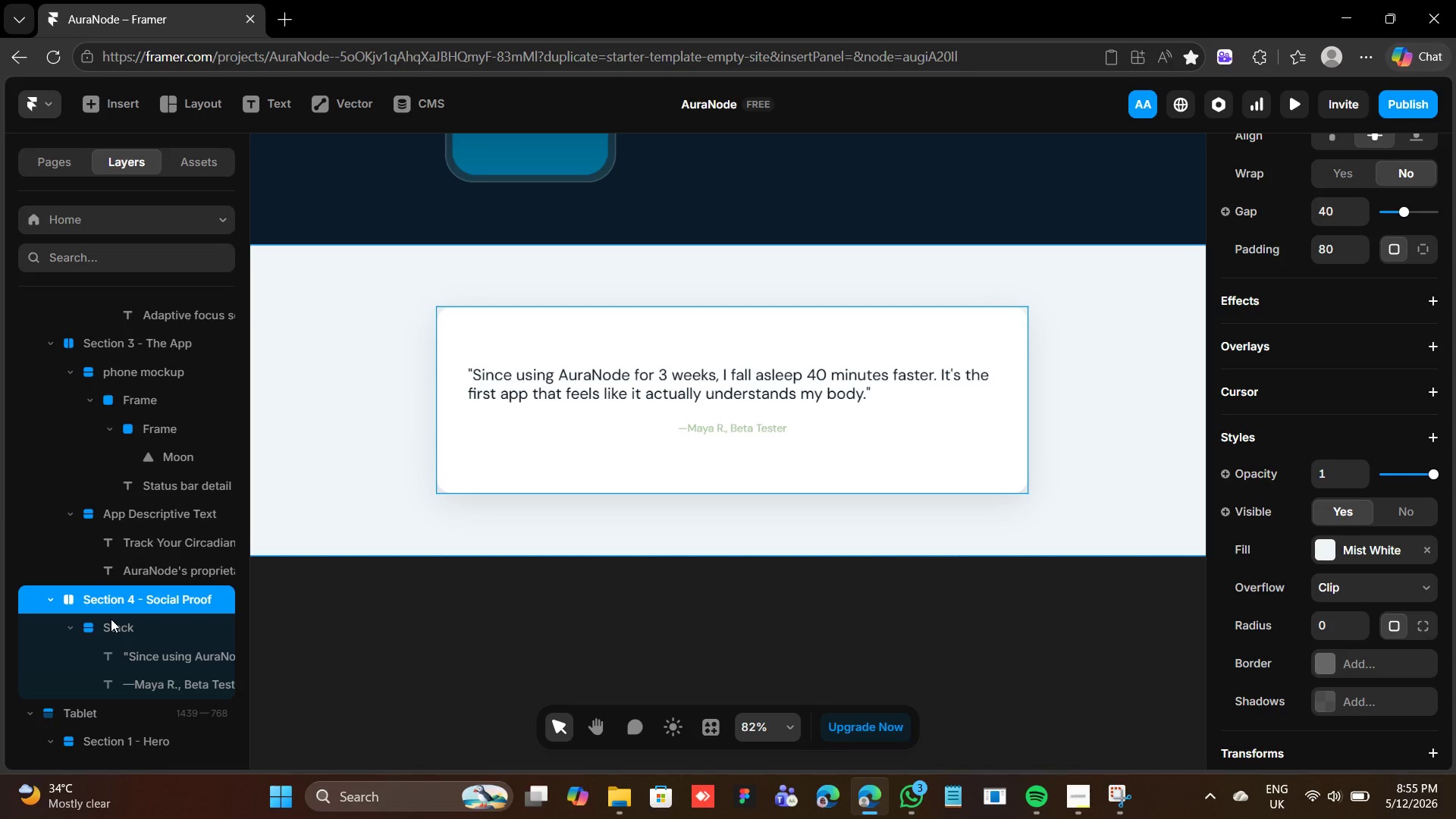 
left_click([51, 592])
 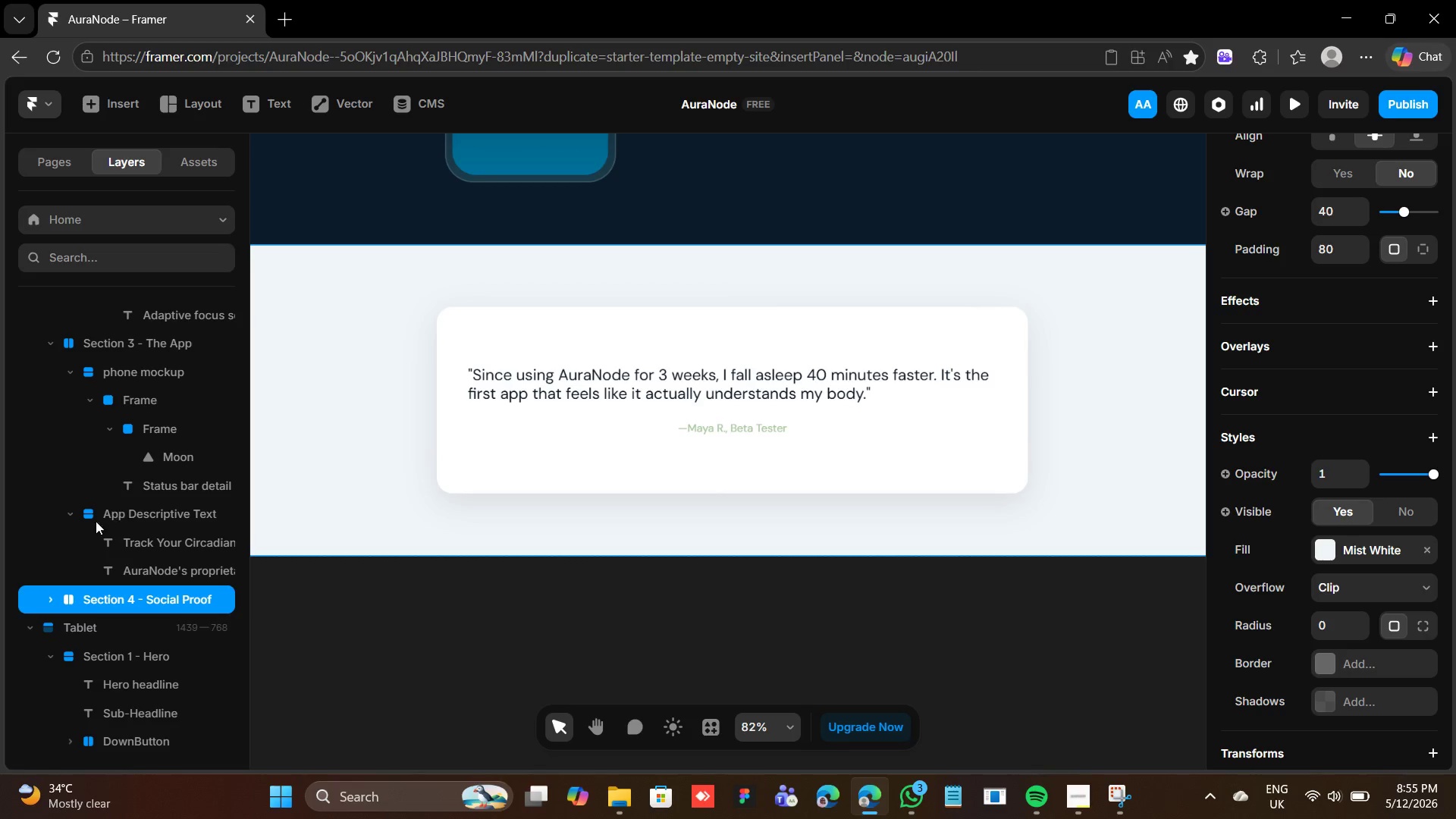 
scroll: coordinate [90, 526], scroll_direction: up, amount: 3.0
 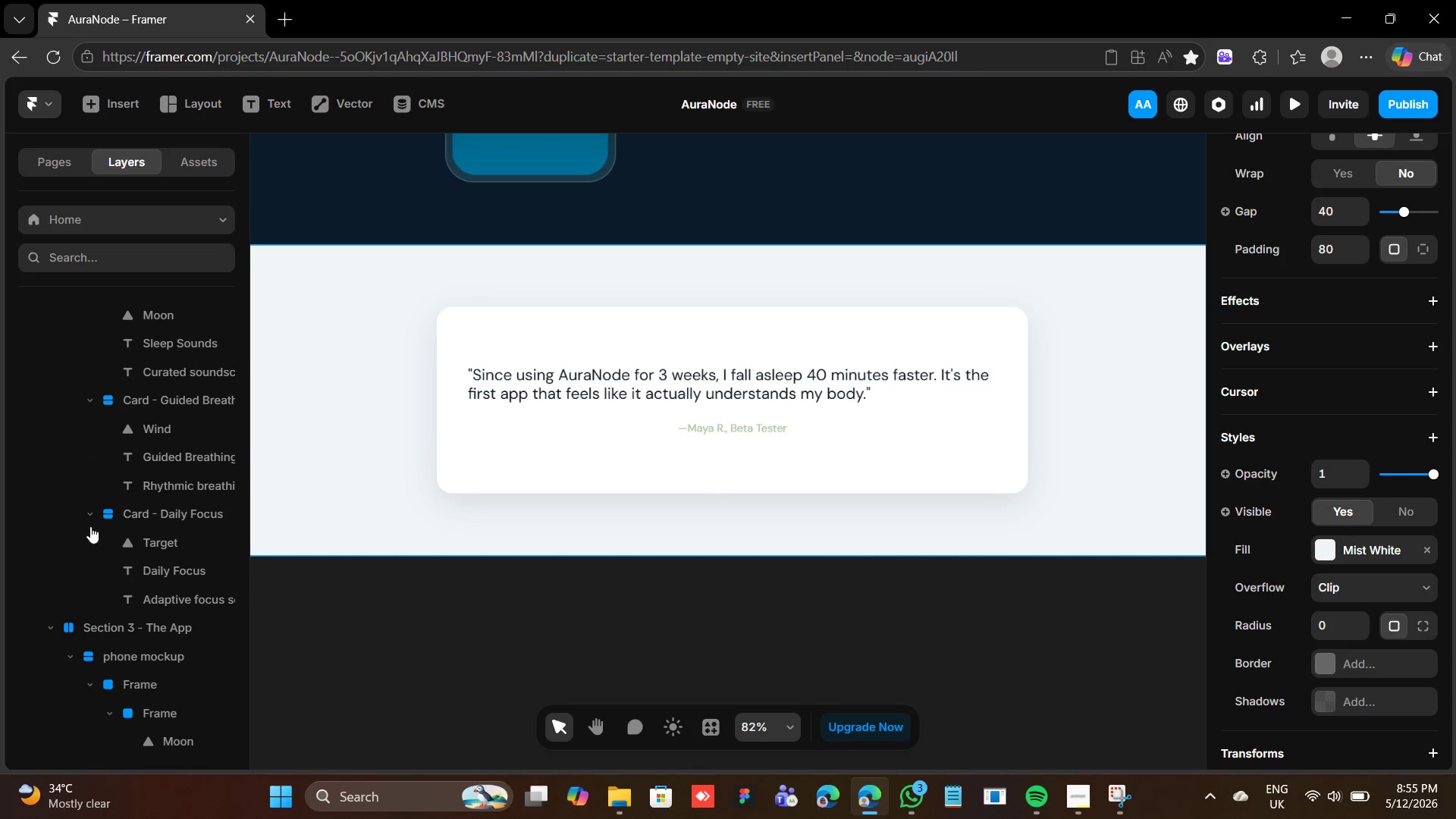 
scroll: coordinate [90, 526], scroll_direction: down, amount: 2.0
 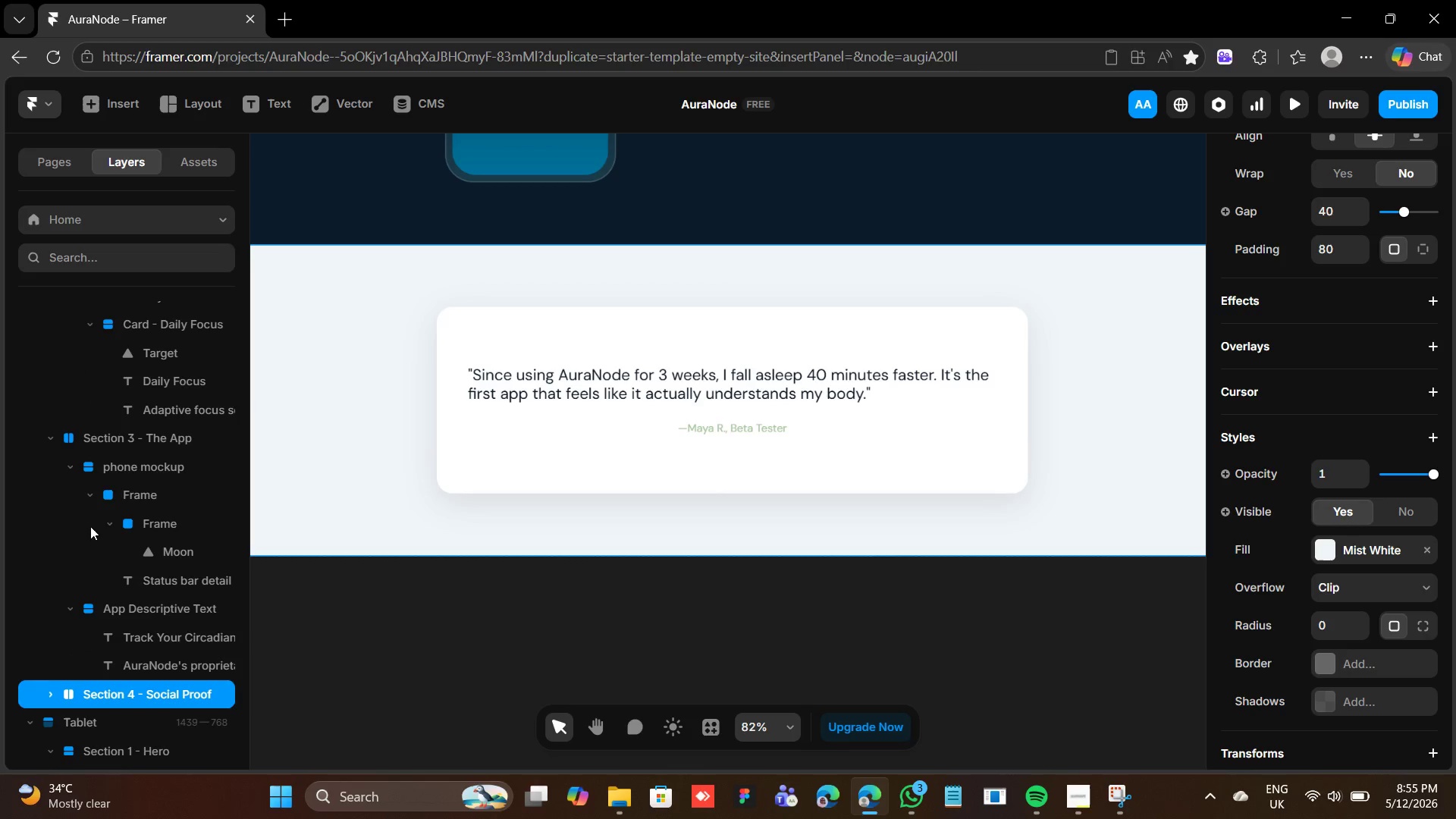 
scroll: coordinate [91, 525], scroll_direction: up, amount: 5.0
 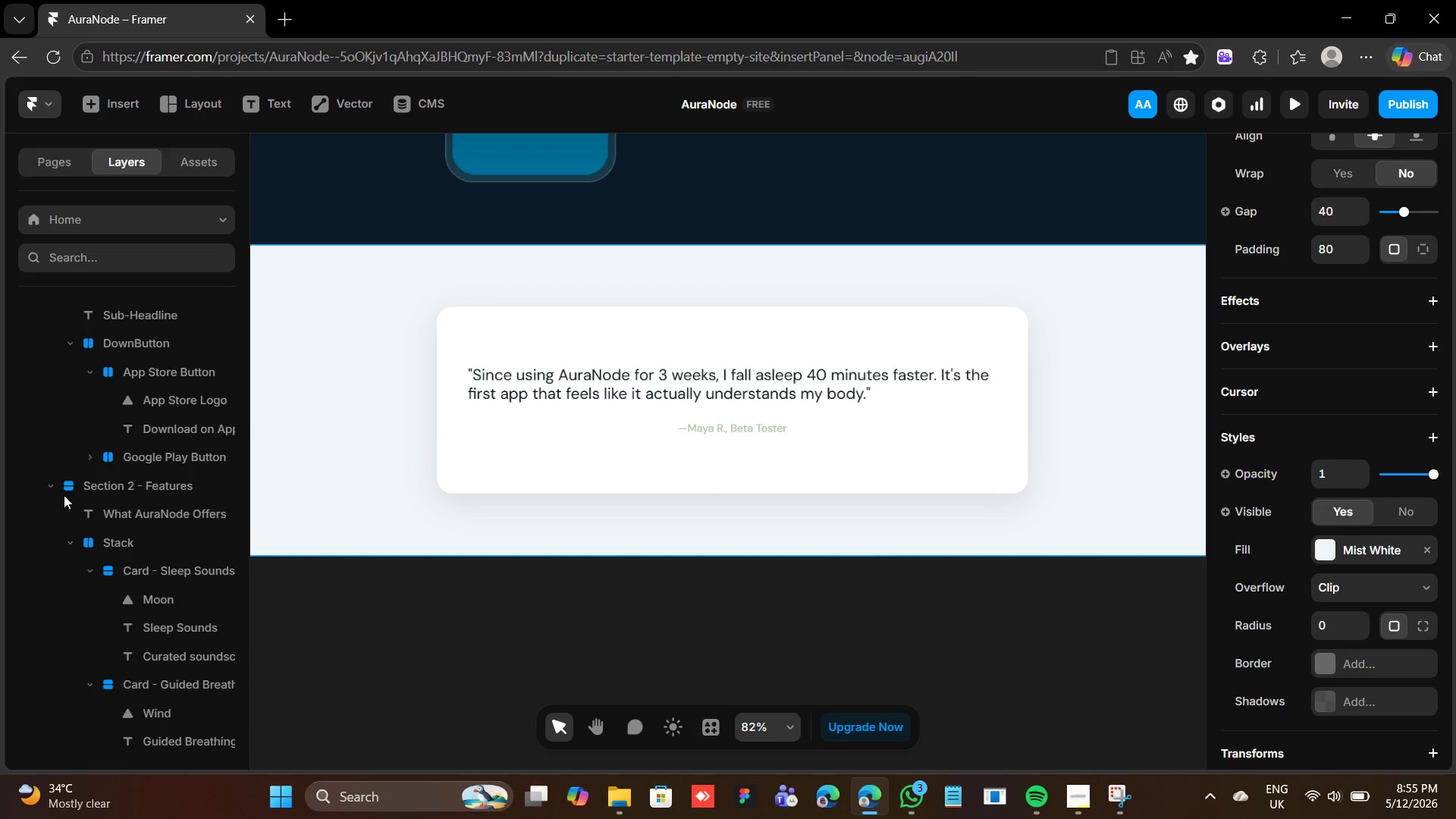 
left_click([50, 483])
 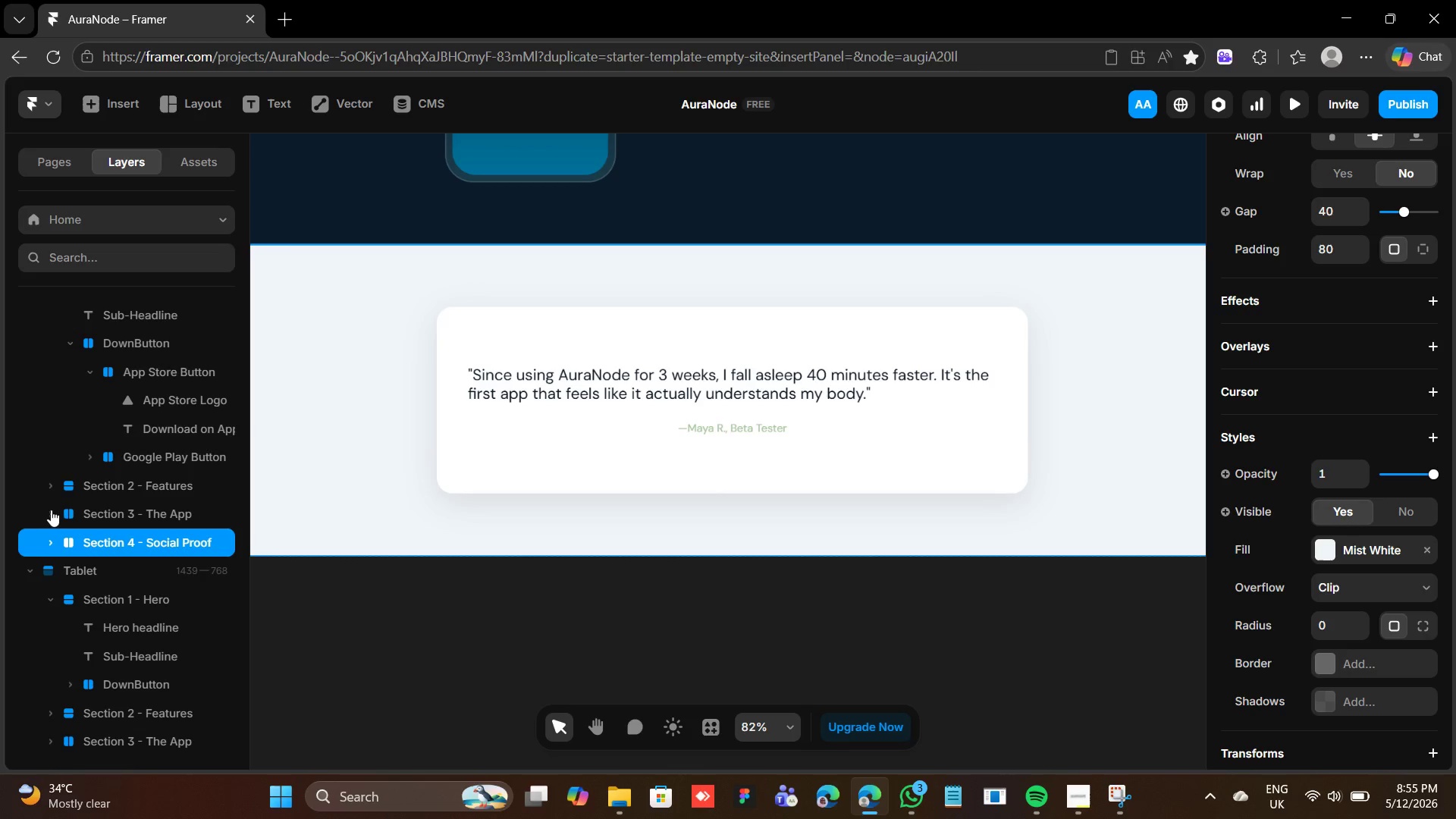 
scroll: coordinate [63, 505], scroll_direction: up, amount: 5.0
 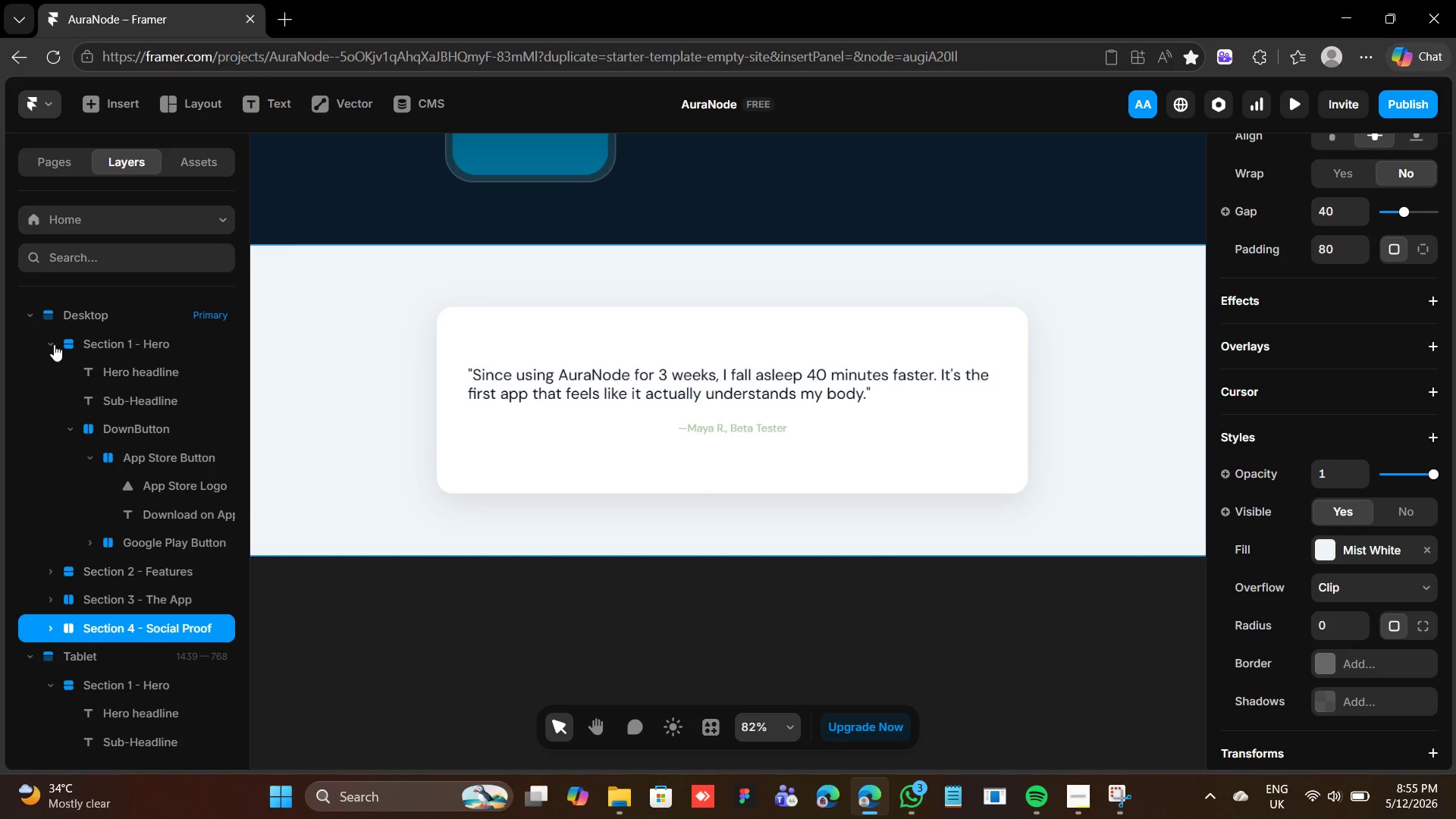 
left_click([46, 328])
 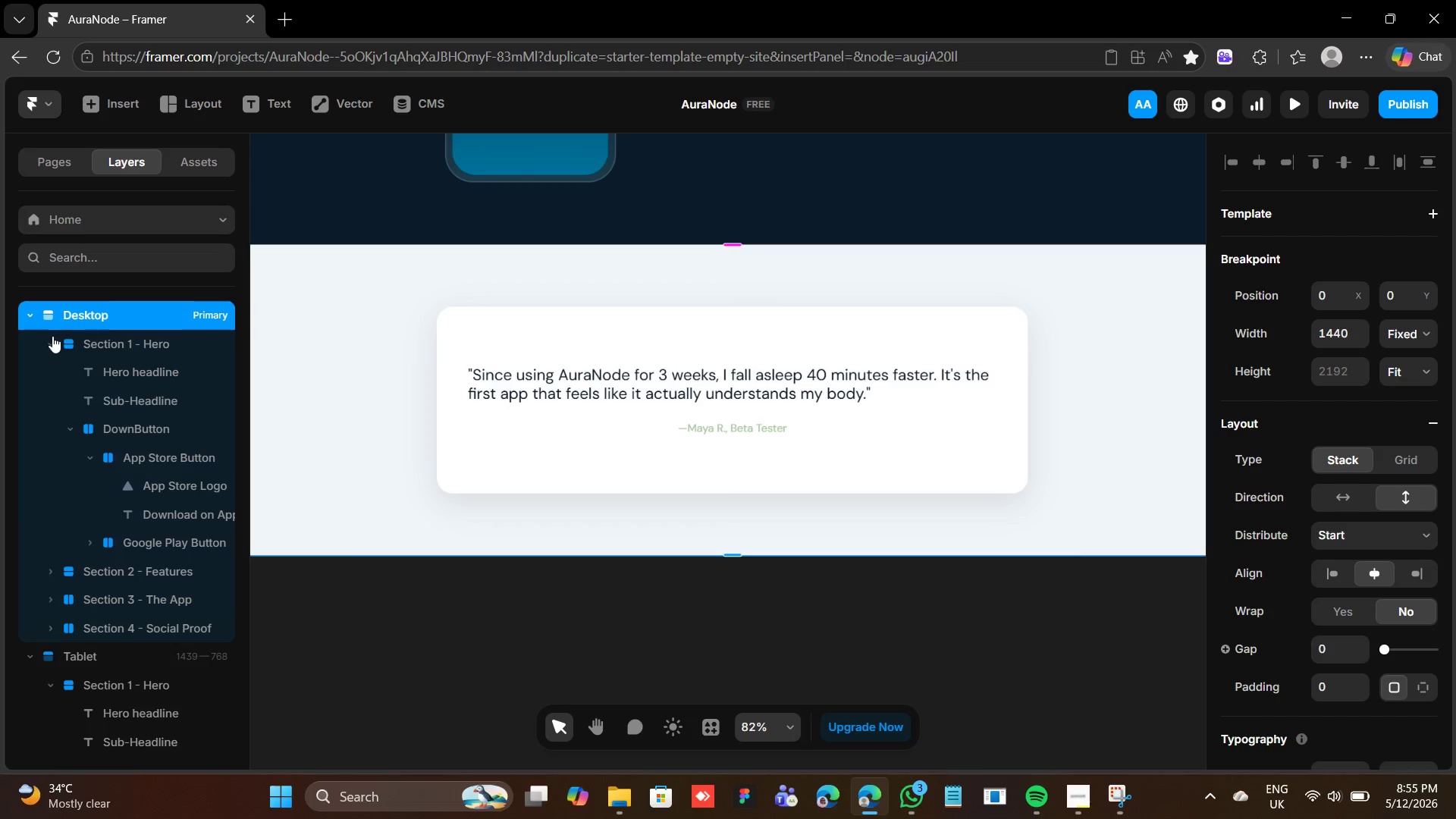 
left_click([55, 340])
 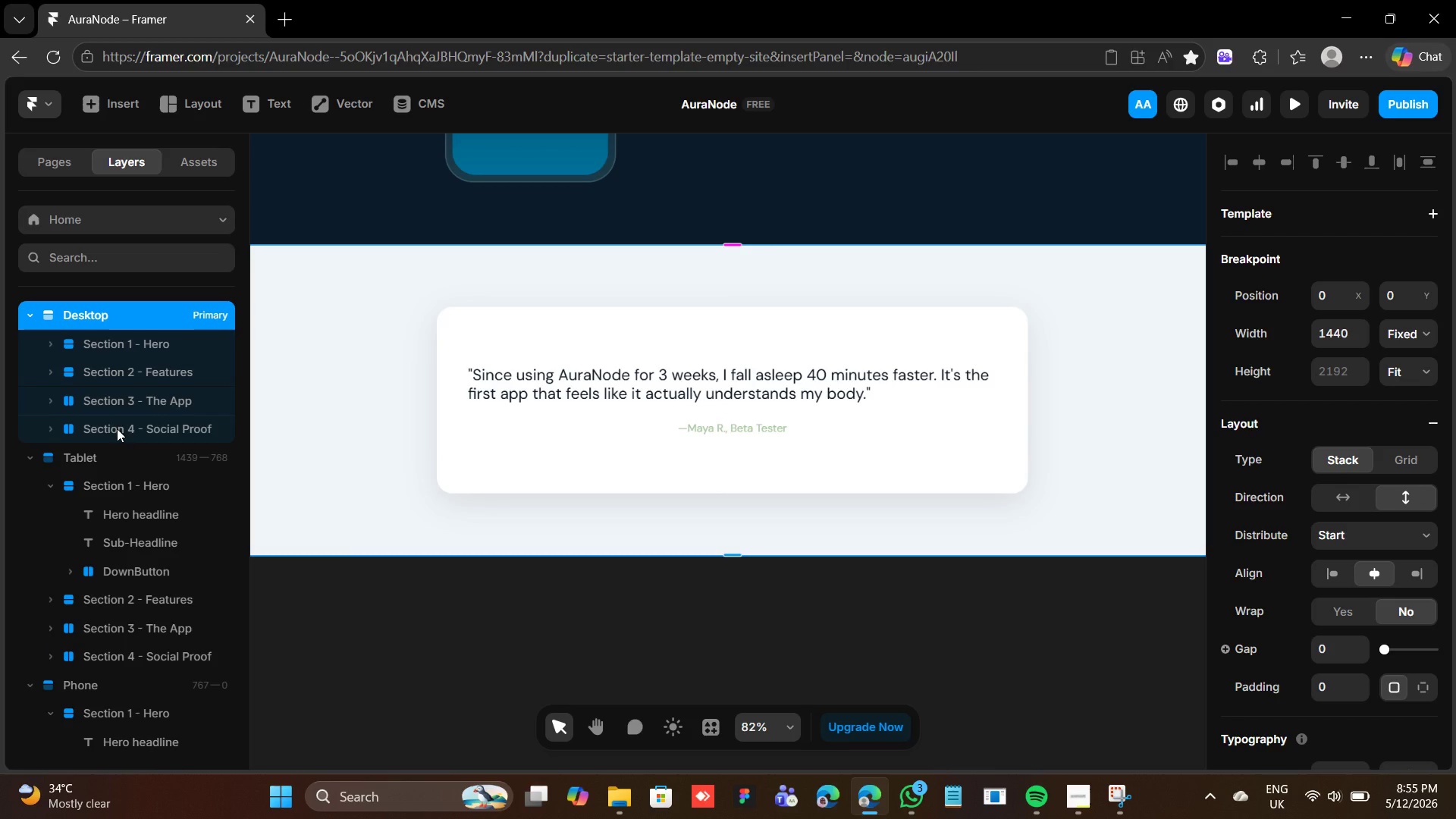 
left_click([117, 428])
 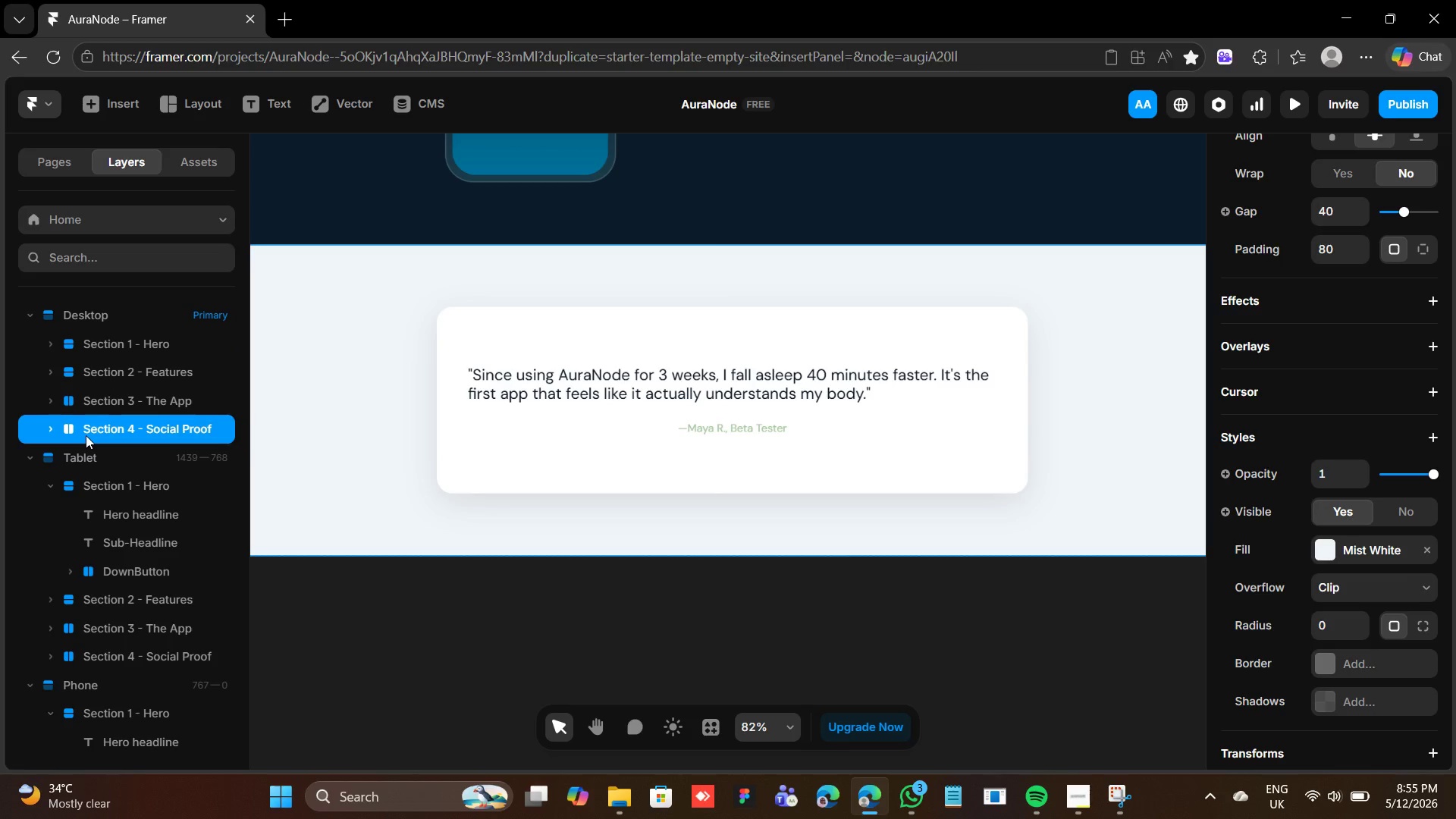 
wait(5.88)
 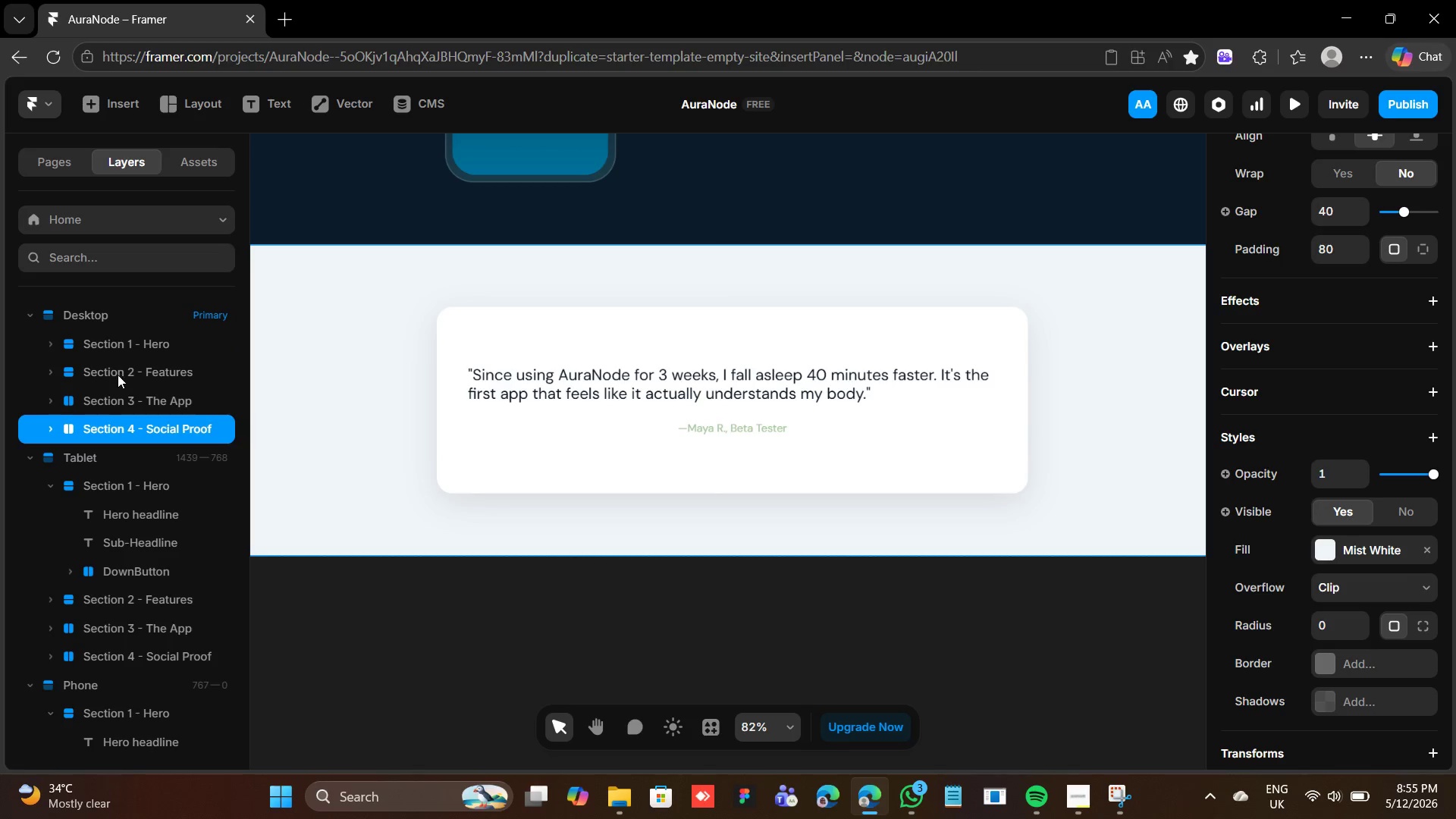 
left_click([136, 420])
 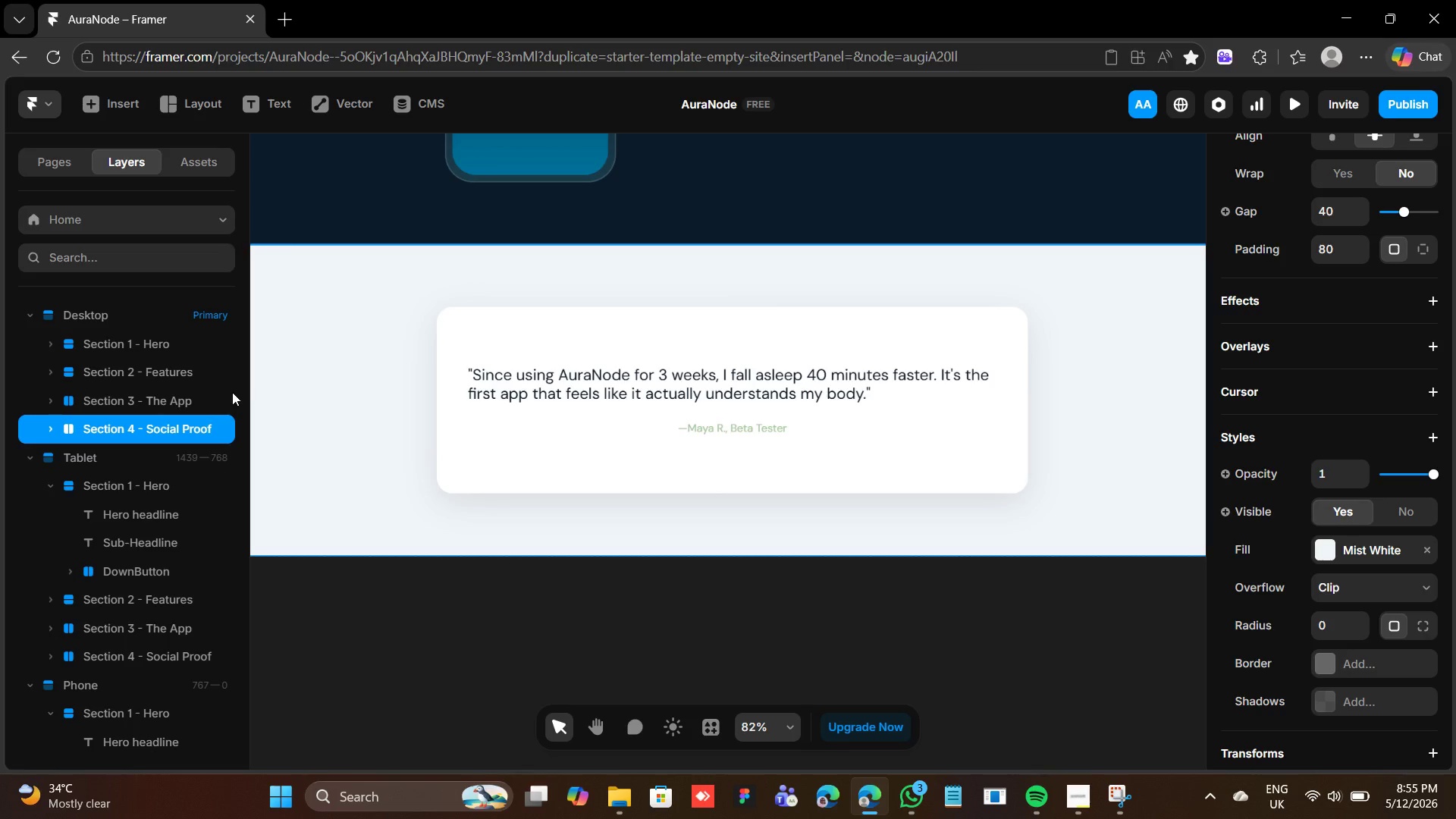 
wait(5.5)
 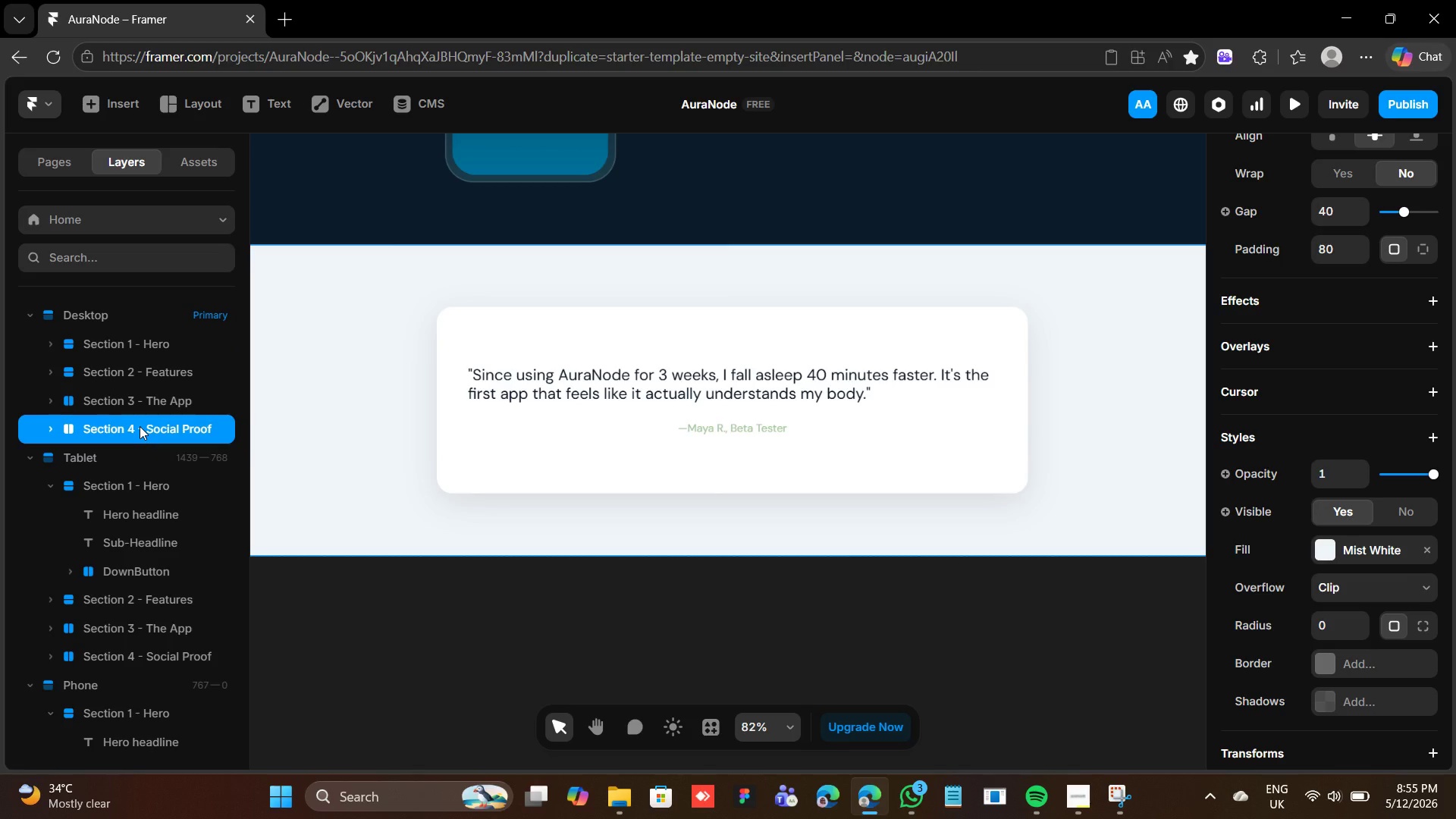 
left_click([397, 448])
 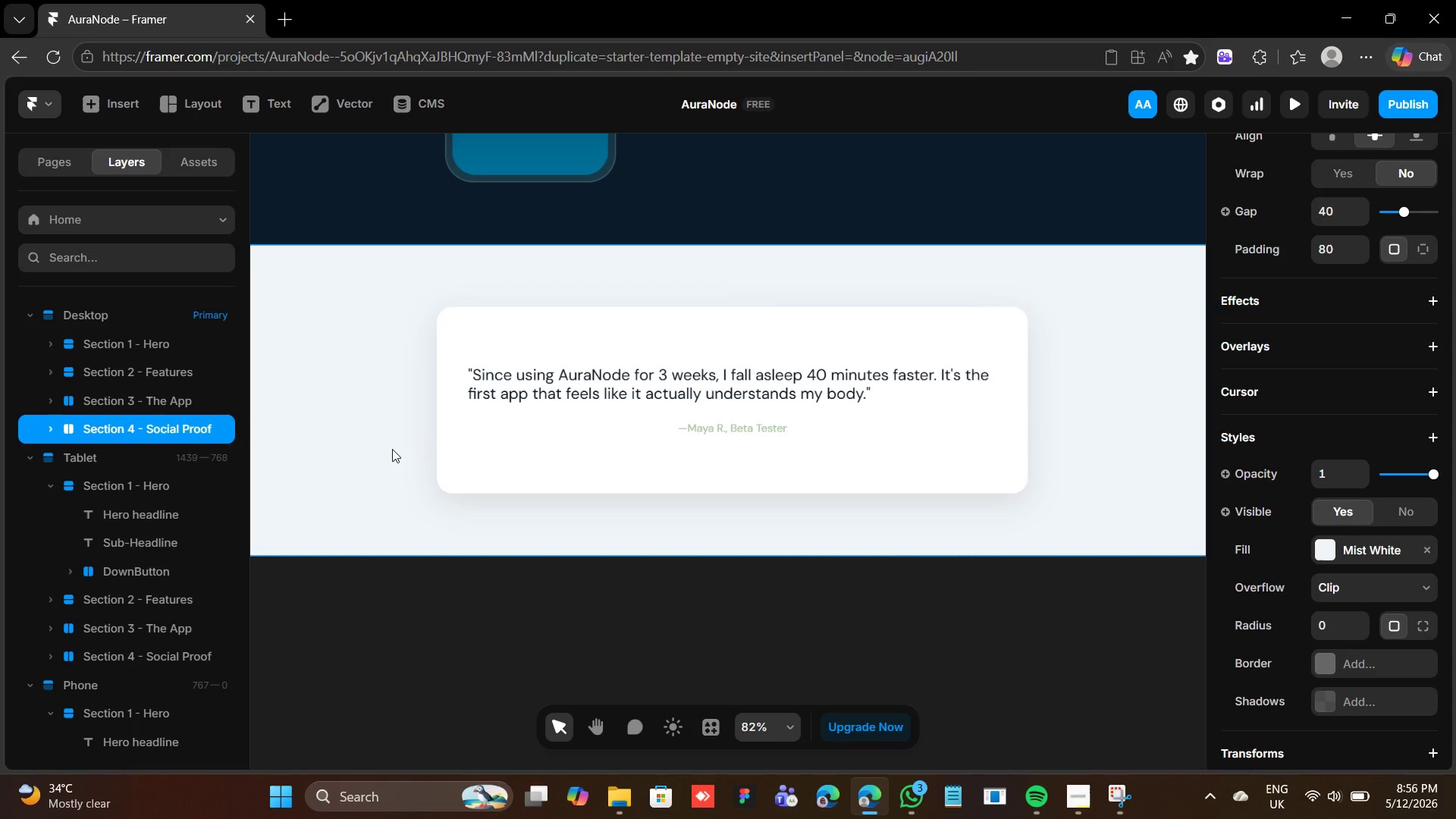 
wait(6.62)
 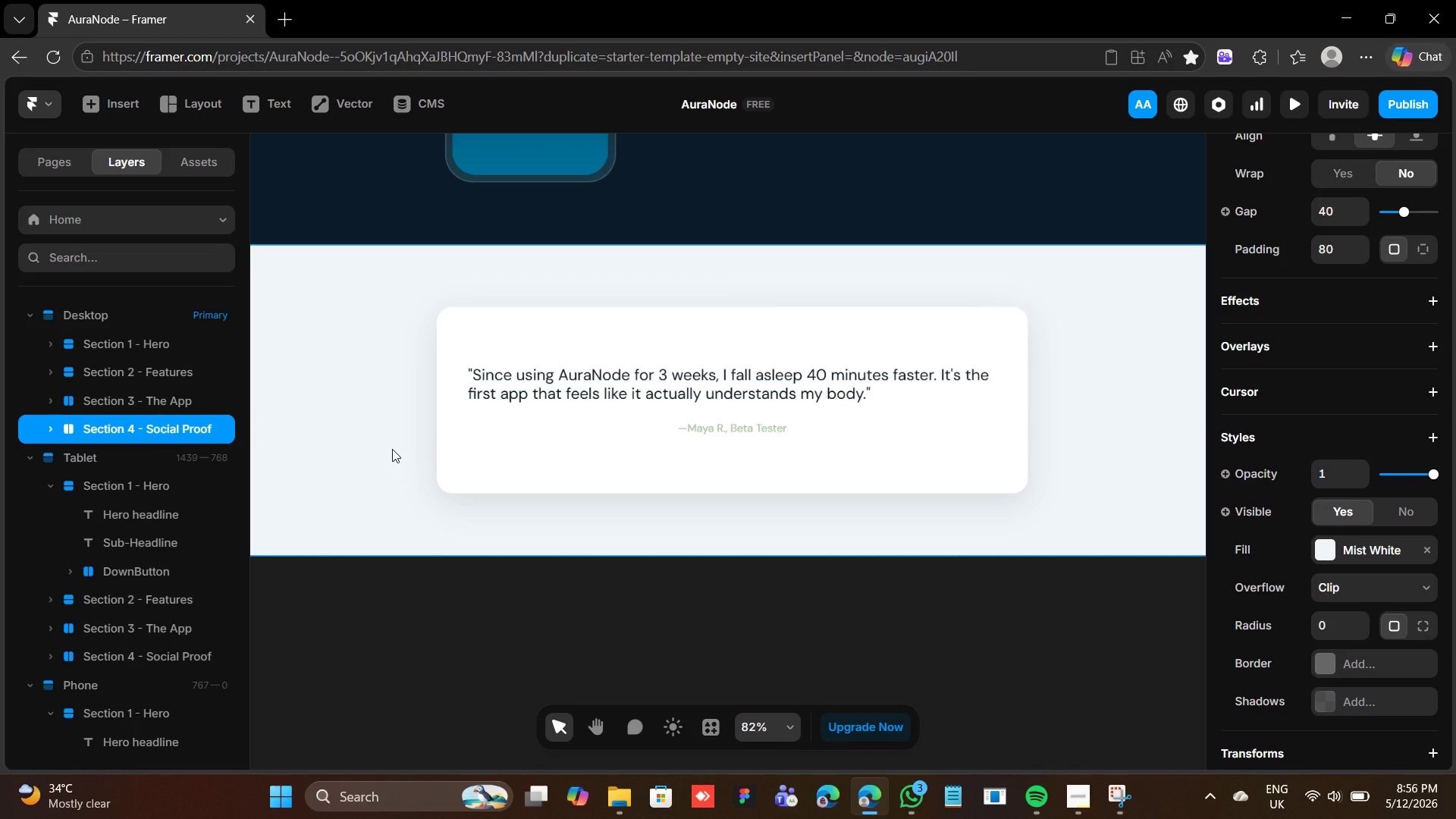 
key(Control+D)
 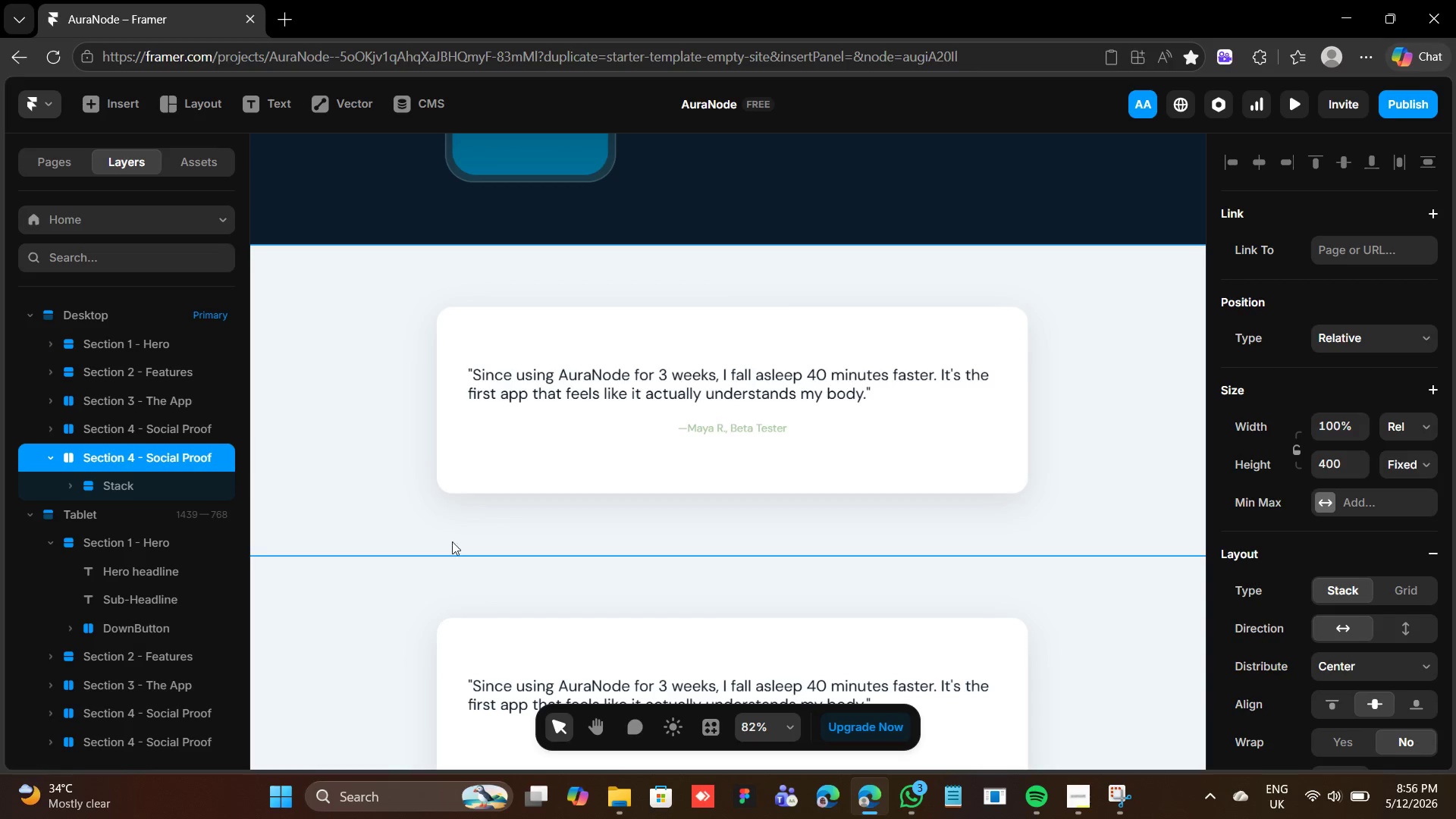 
left_click([501, 627])
 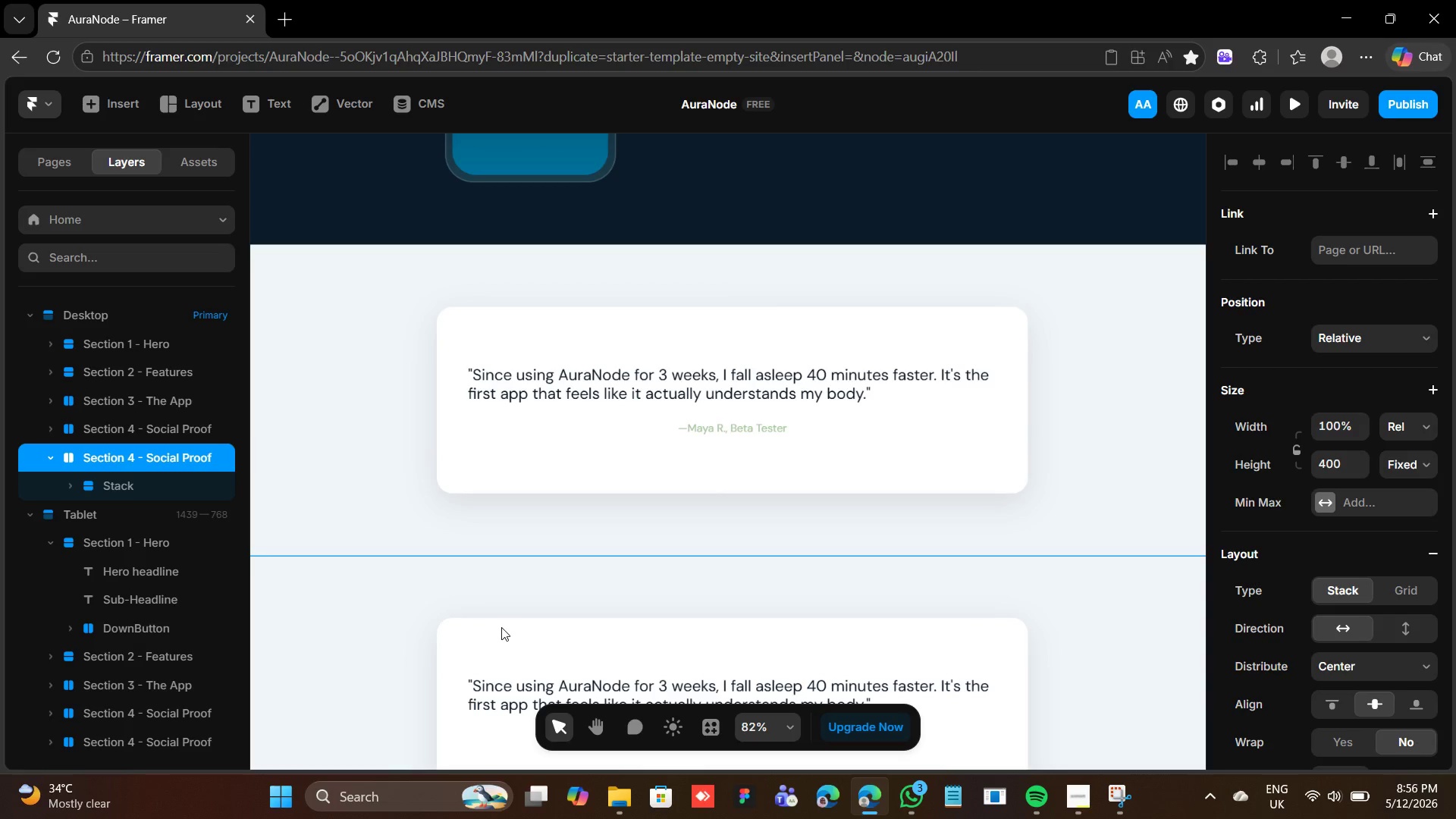 
left_click([501, 627])
 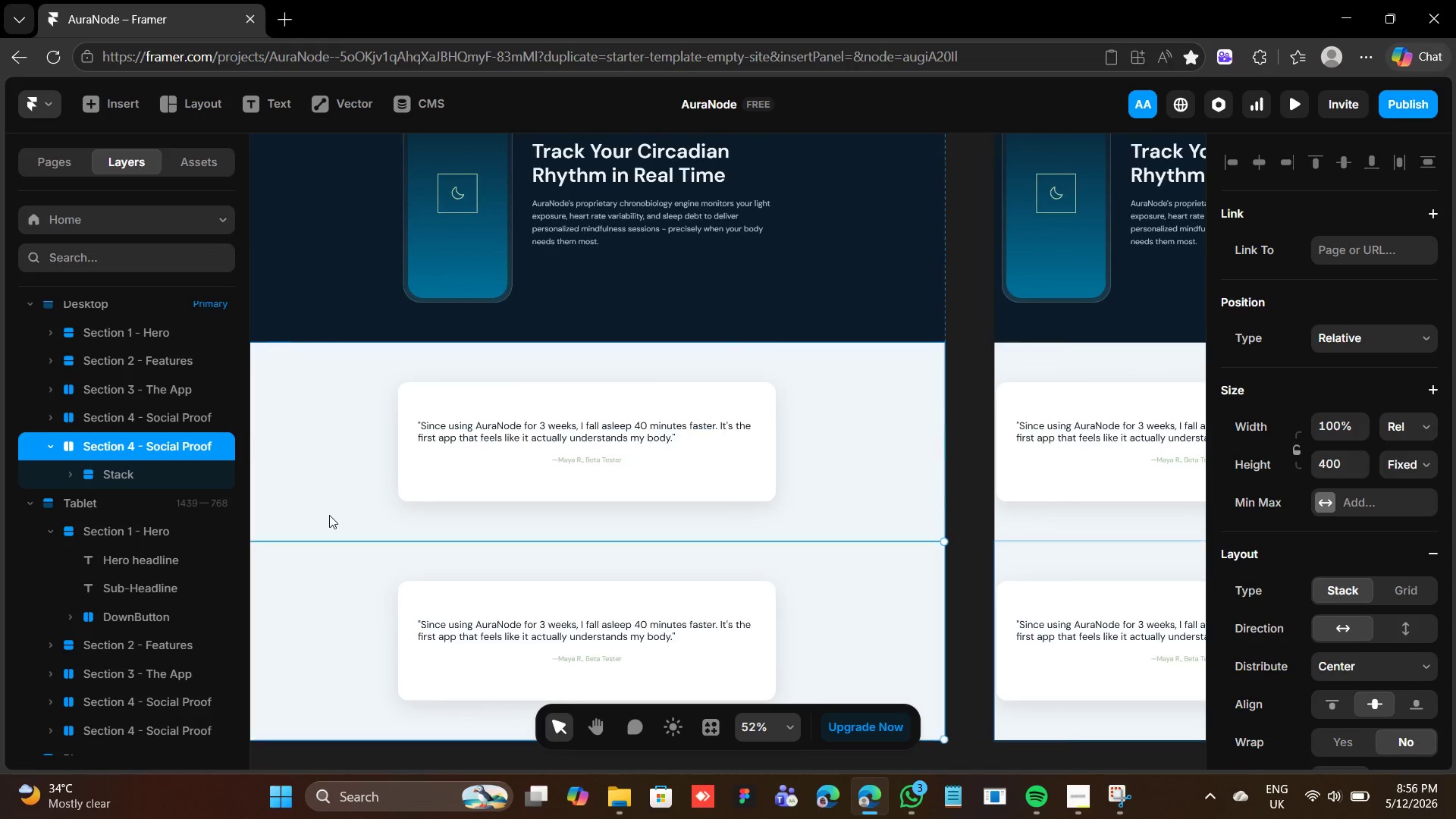 
wait(5.81)
 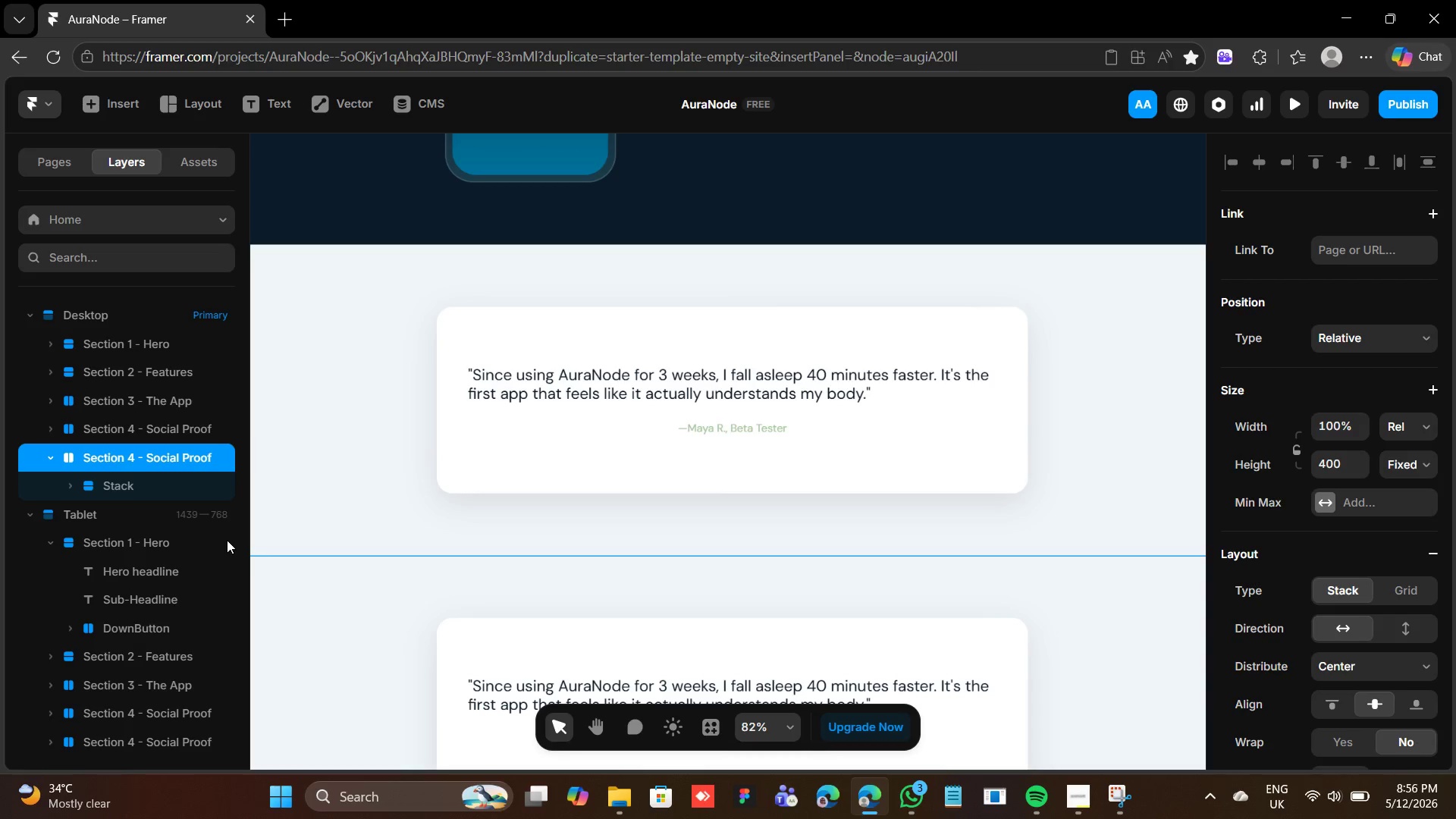 
left_click([320, 498])
 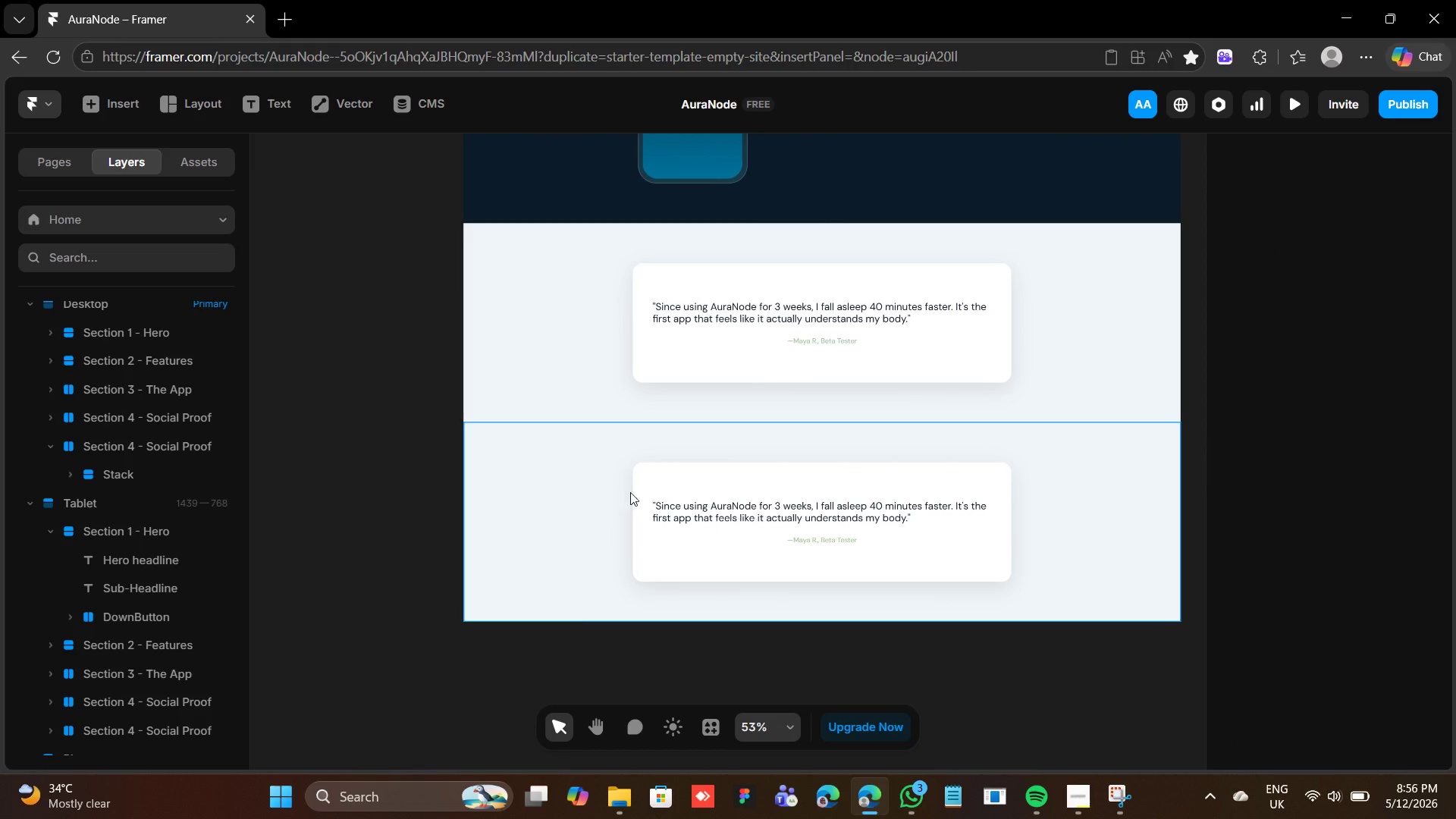 
left_click([648, 490])
 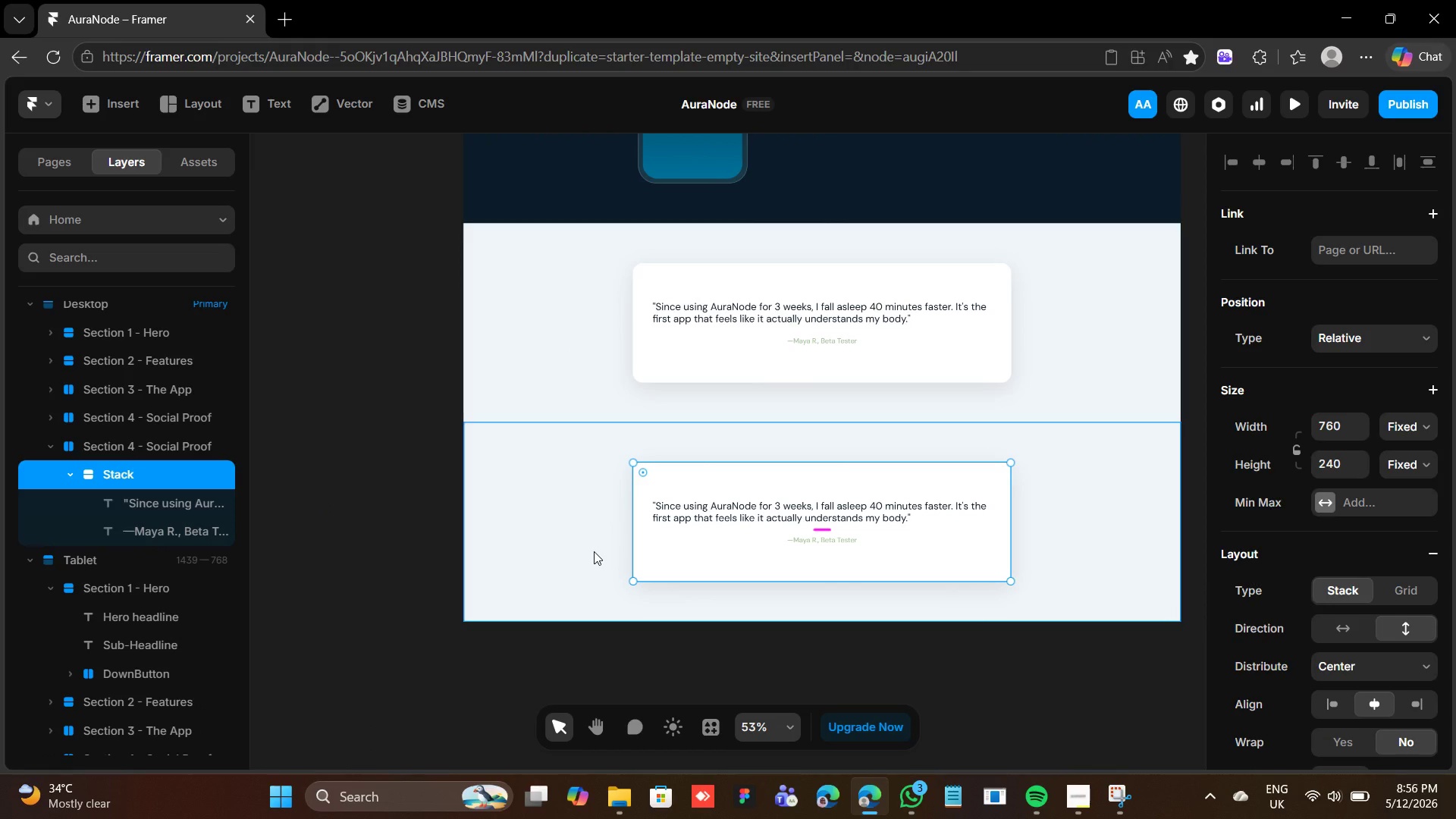 
key(Backspace)
 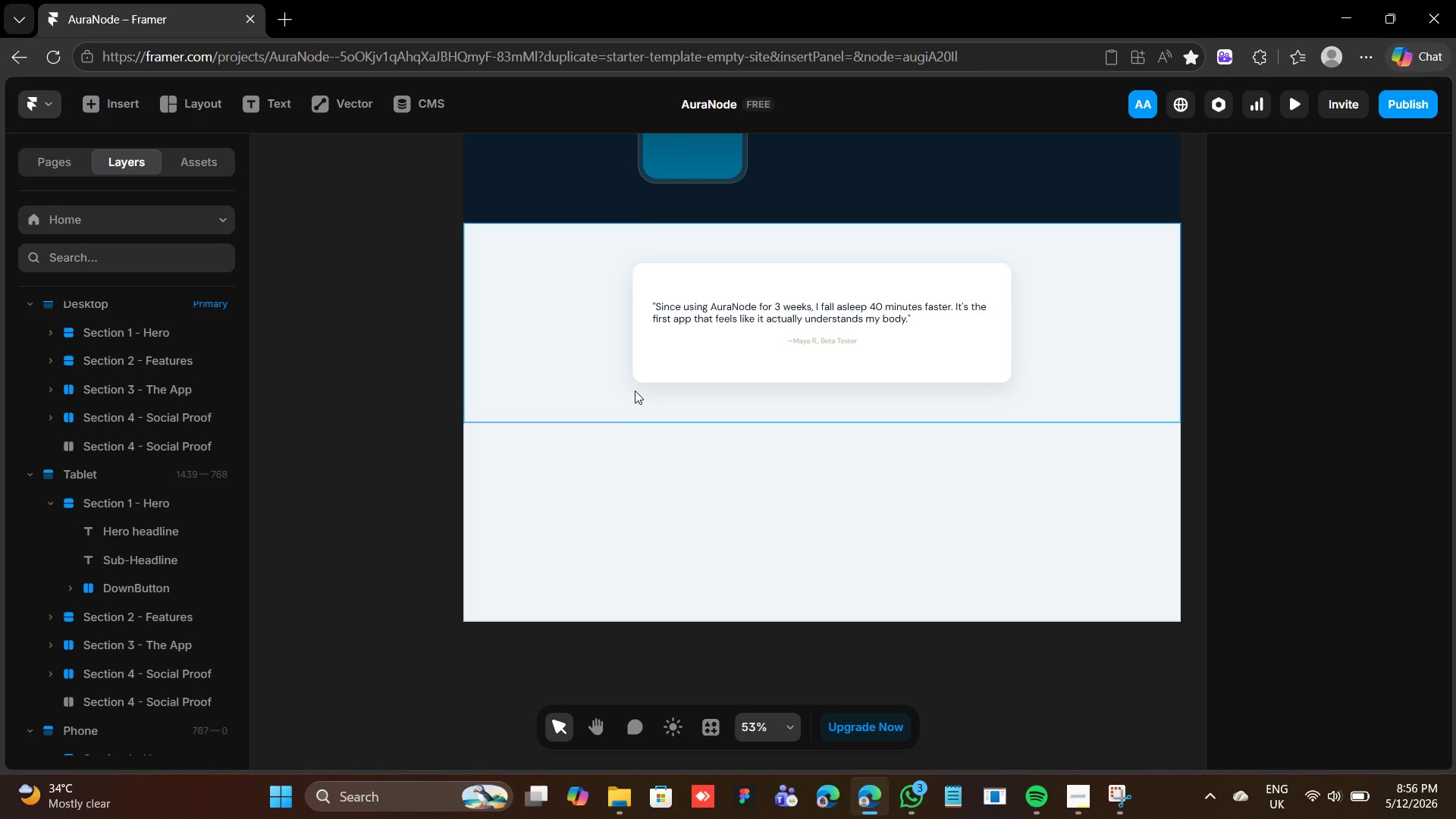 
left_click([635, 455])
 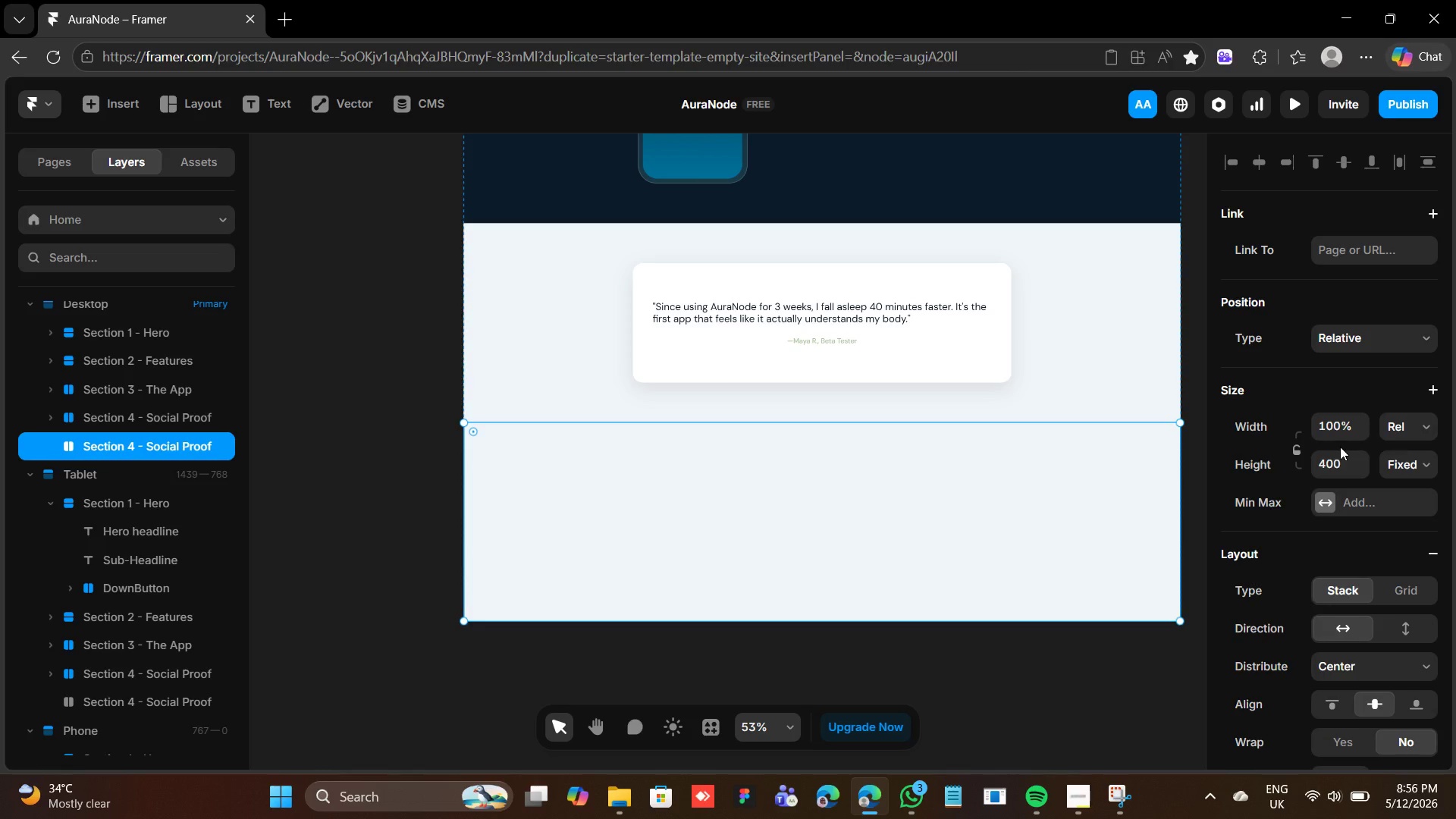 
left_click([1338, 466])
 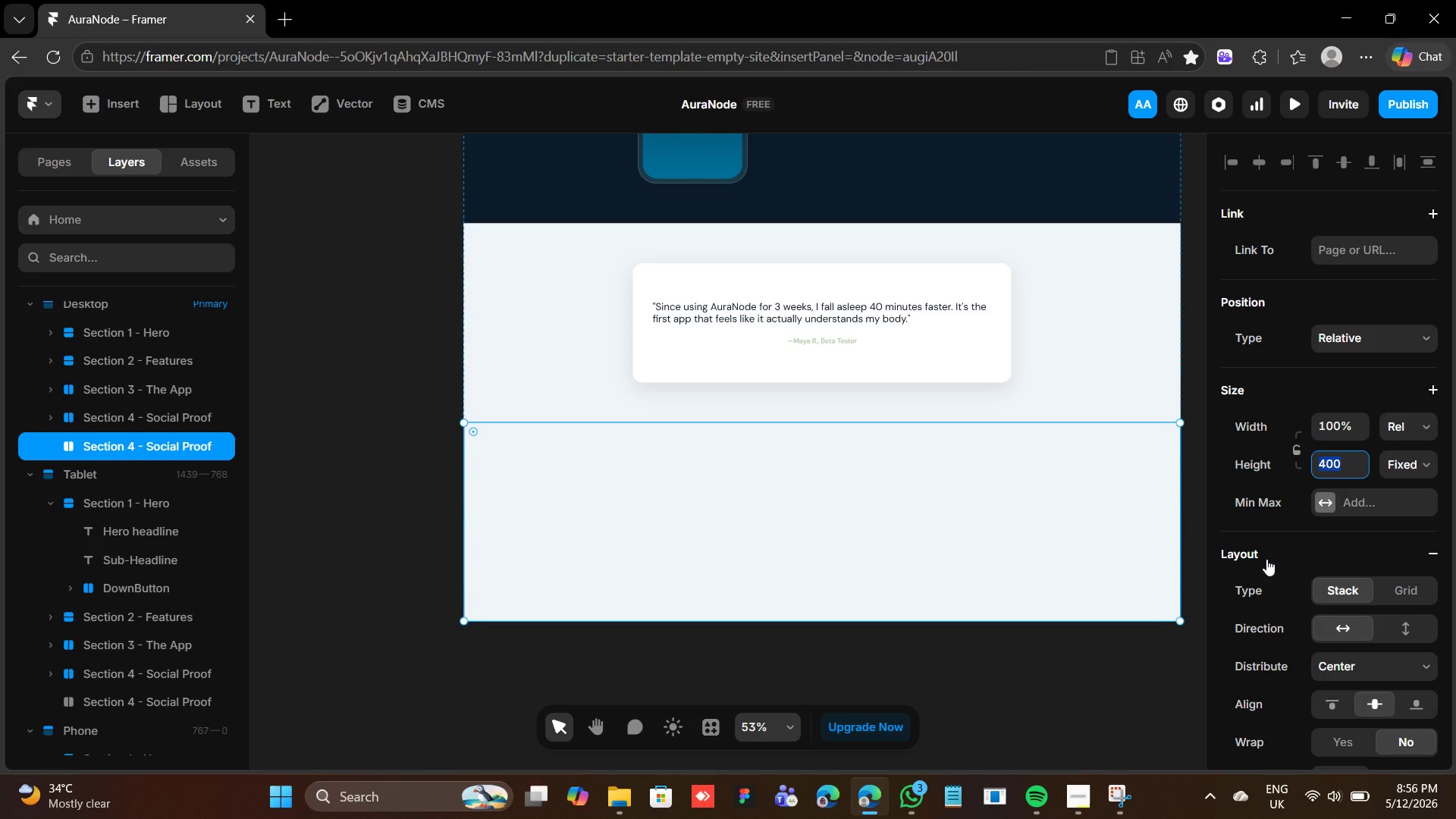 
type(120)
 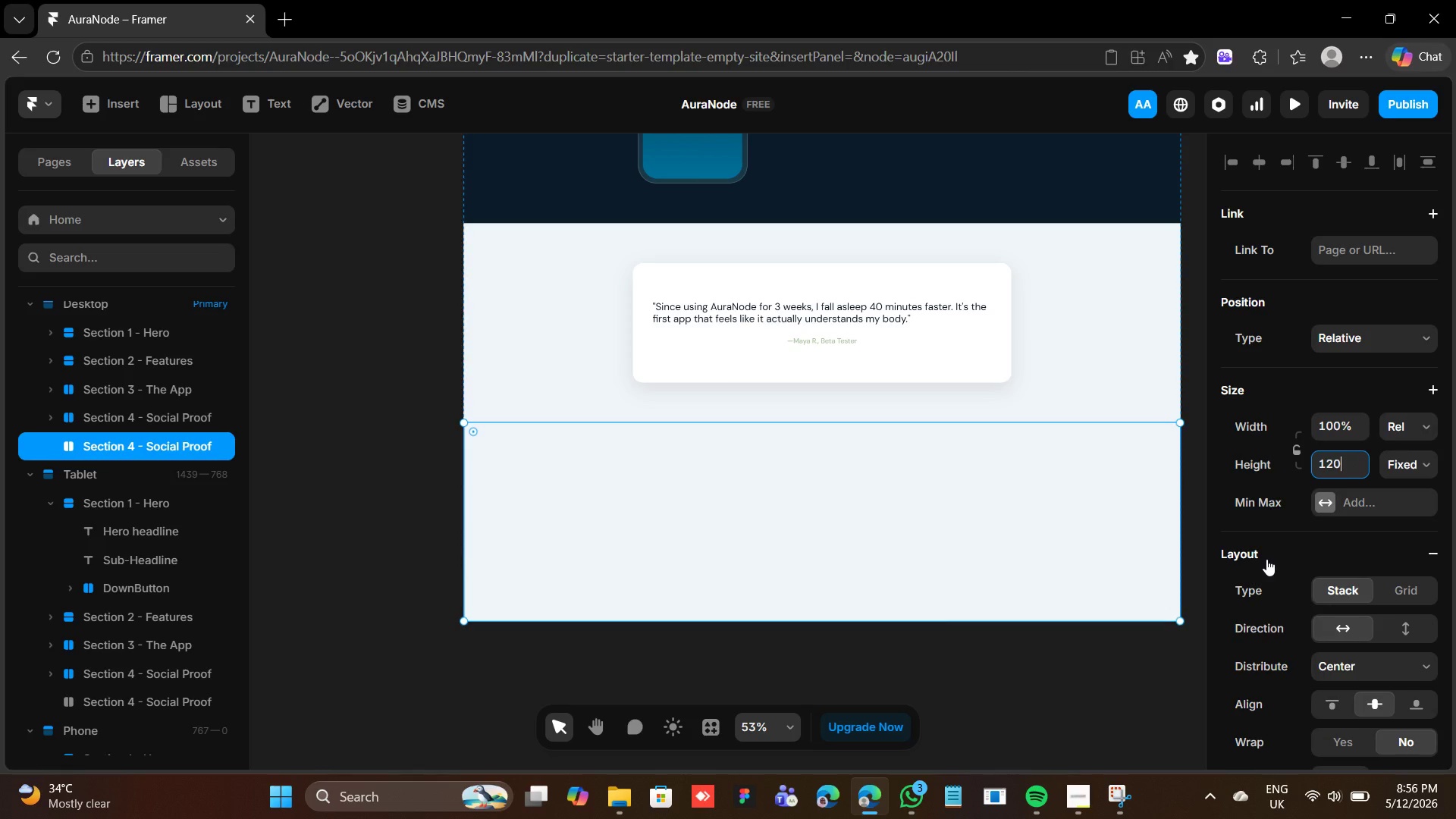 
key(Enter)
 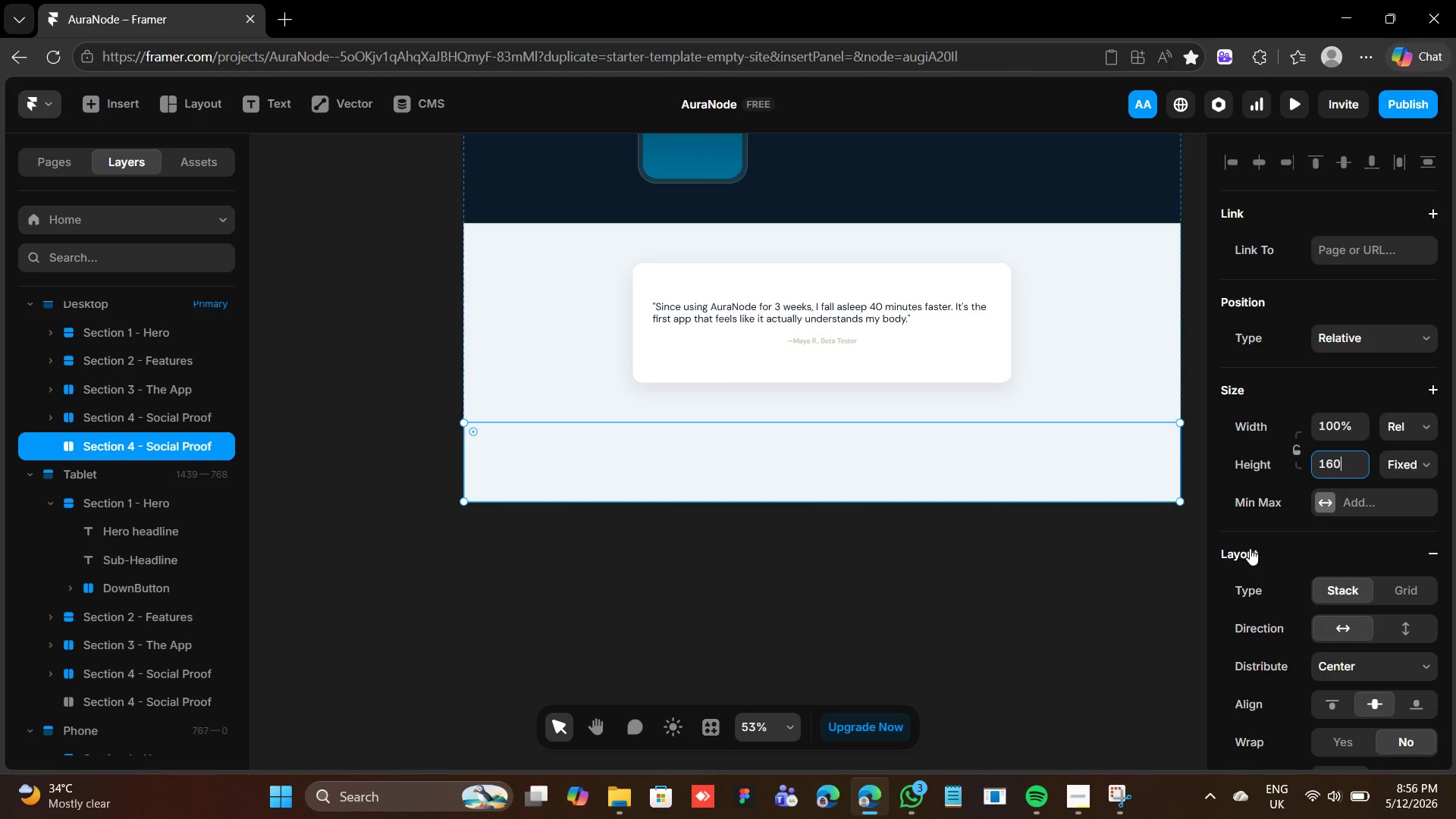 
scroll: coordinate [1335, 620], scroll_direction: down, amount: 5.0
 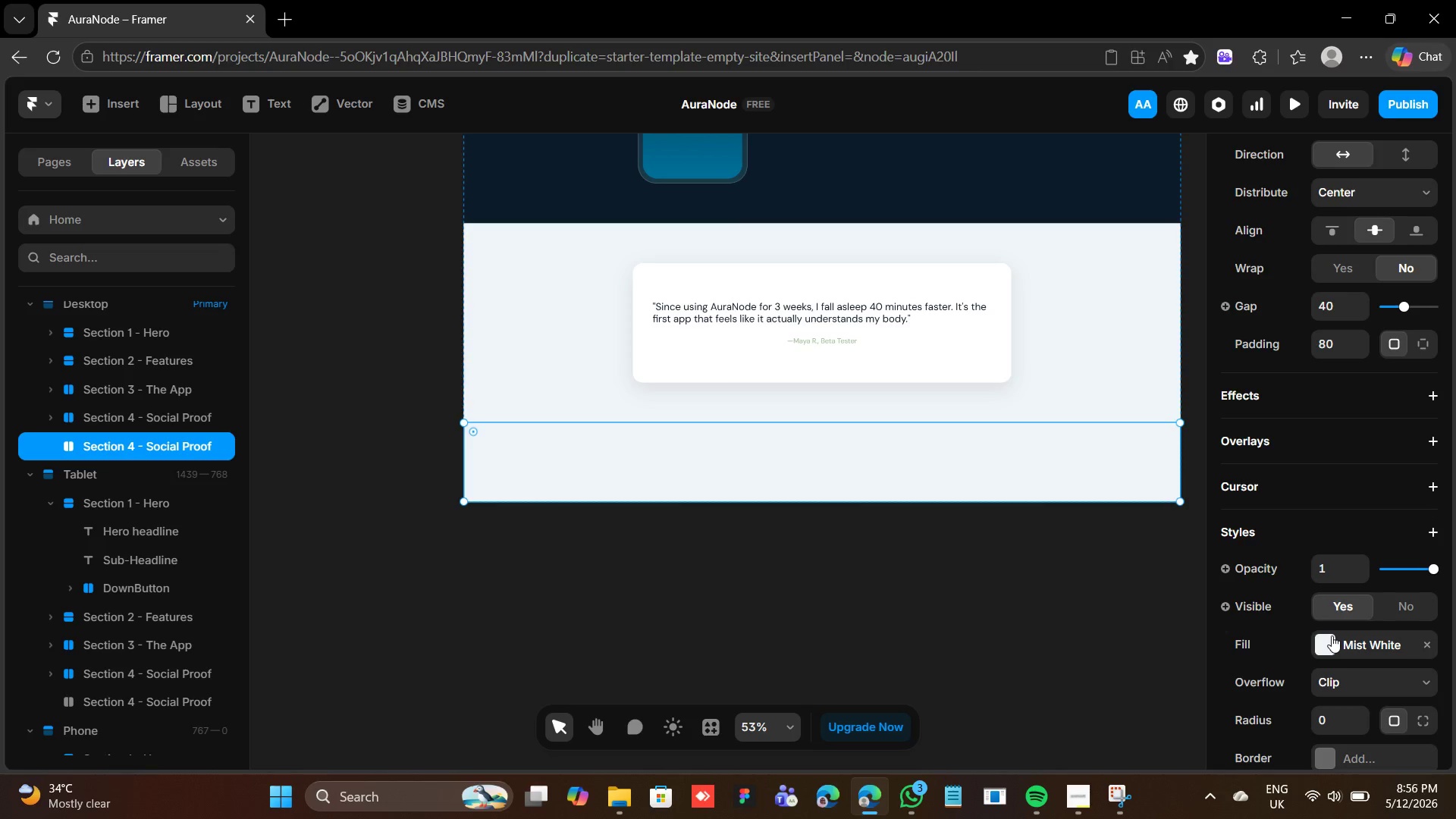 
left_click([1332, 635])
 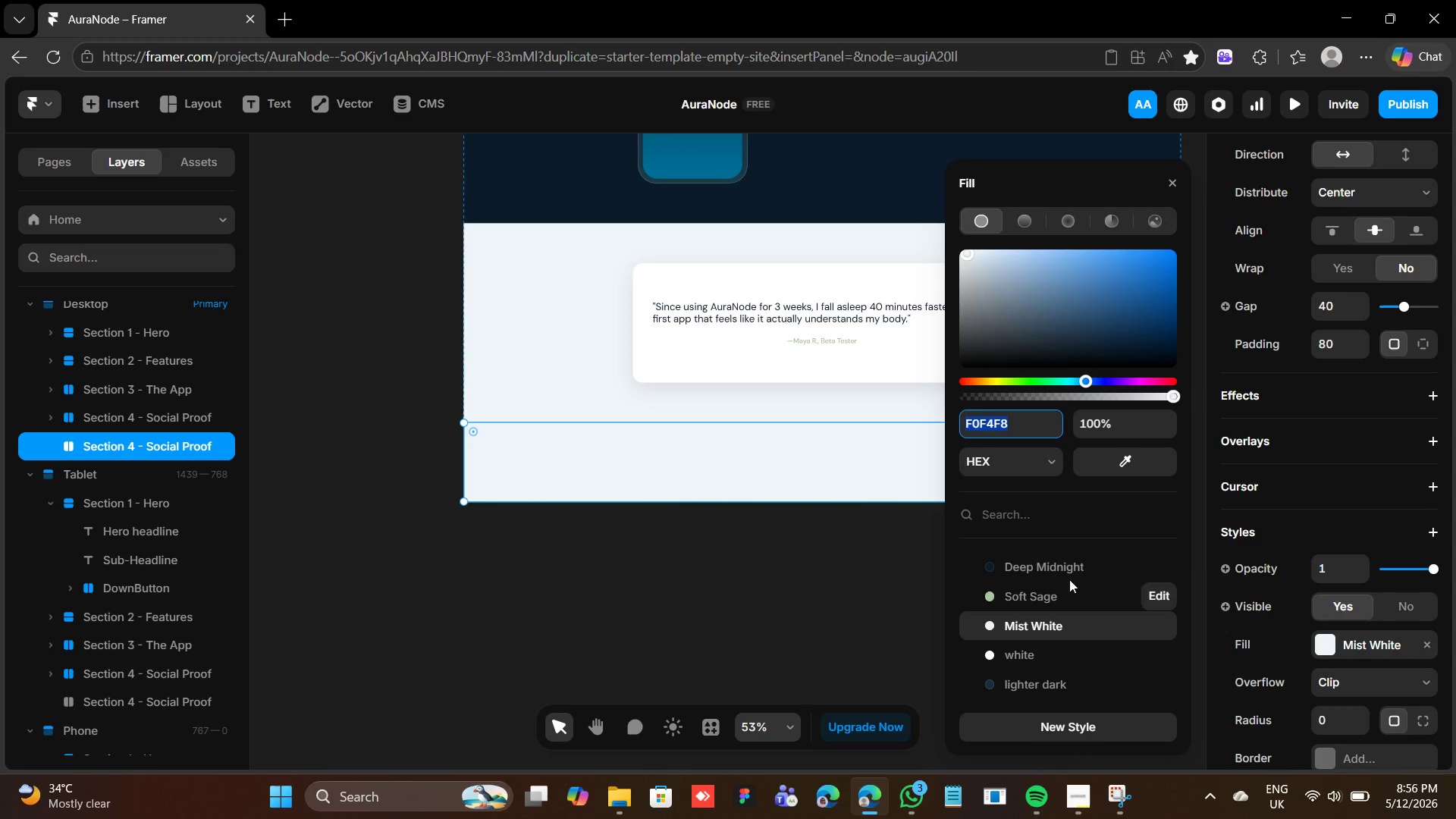 
left_click([1070, 570])
 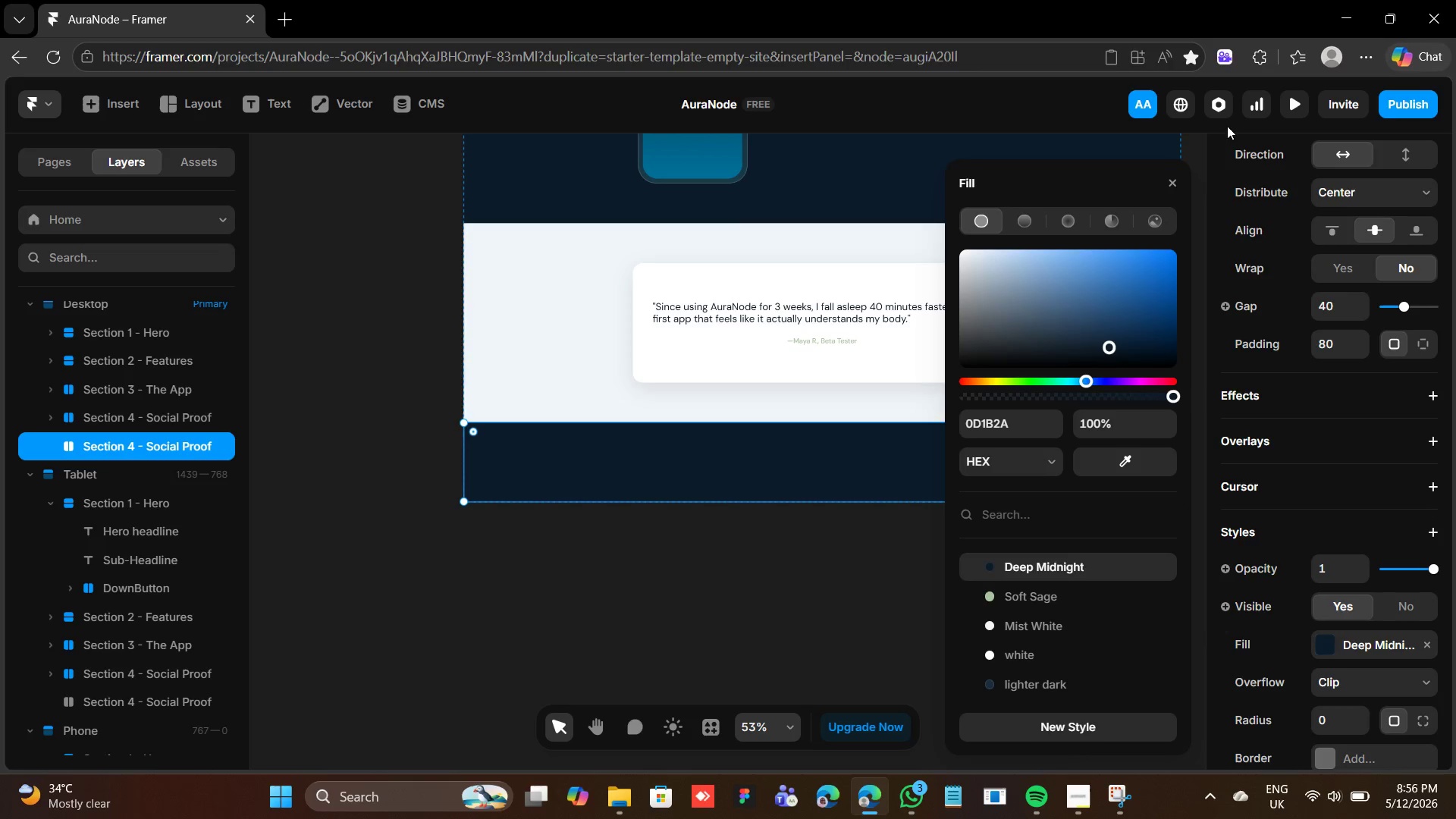 
left_click([1175, 176])
 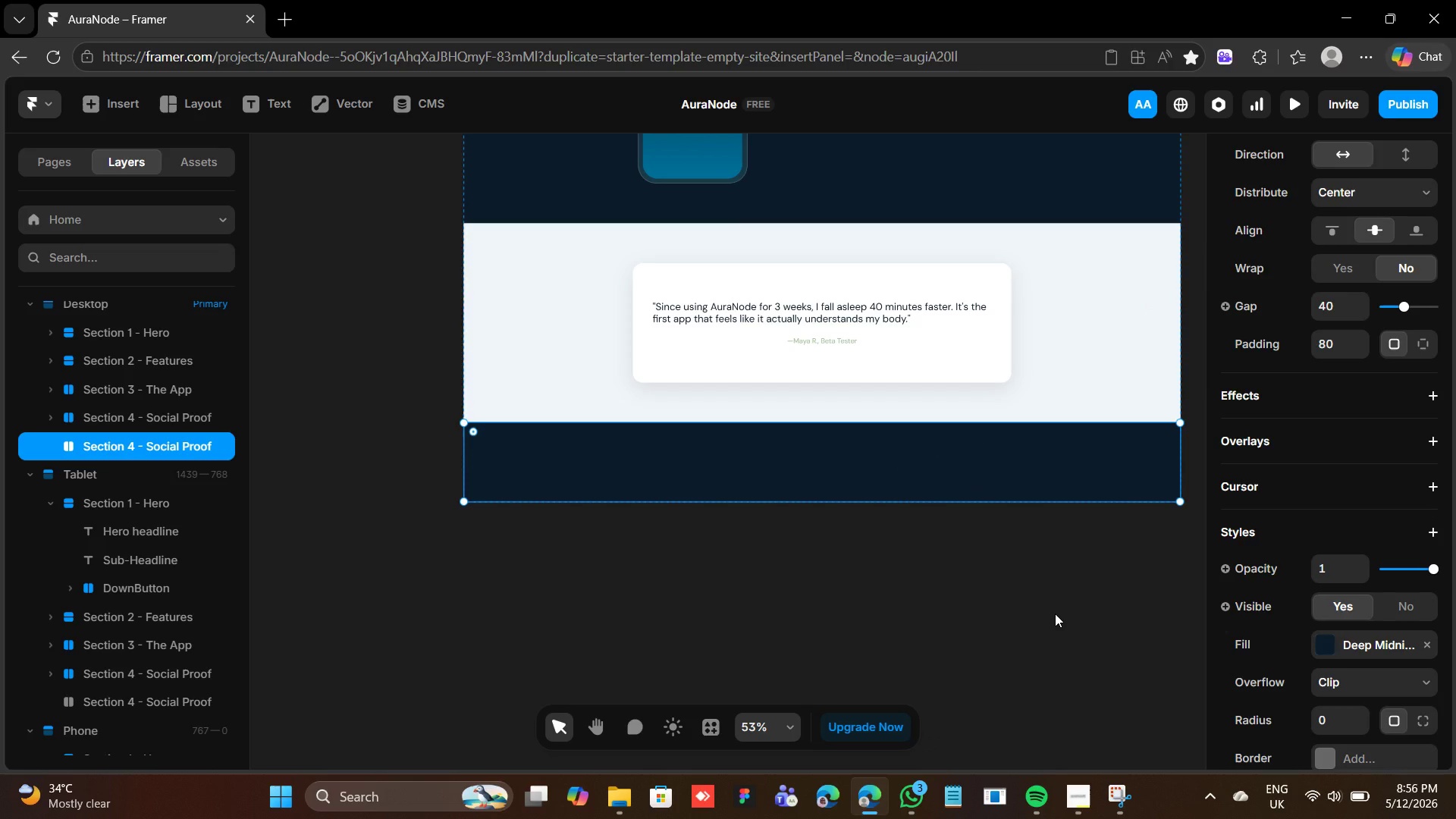 
wait(9.06)
 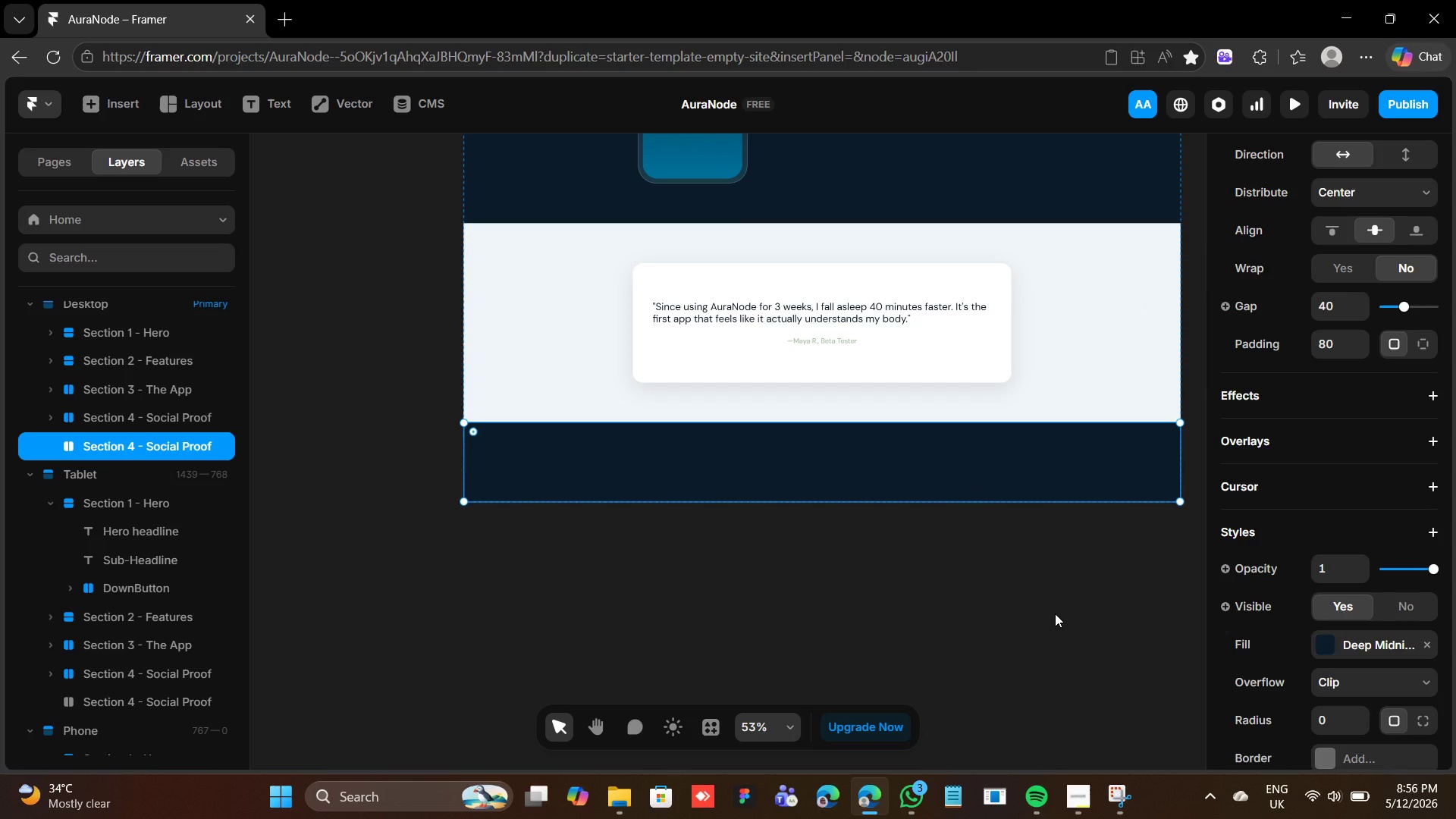 
left_click([536, 465])
 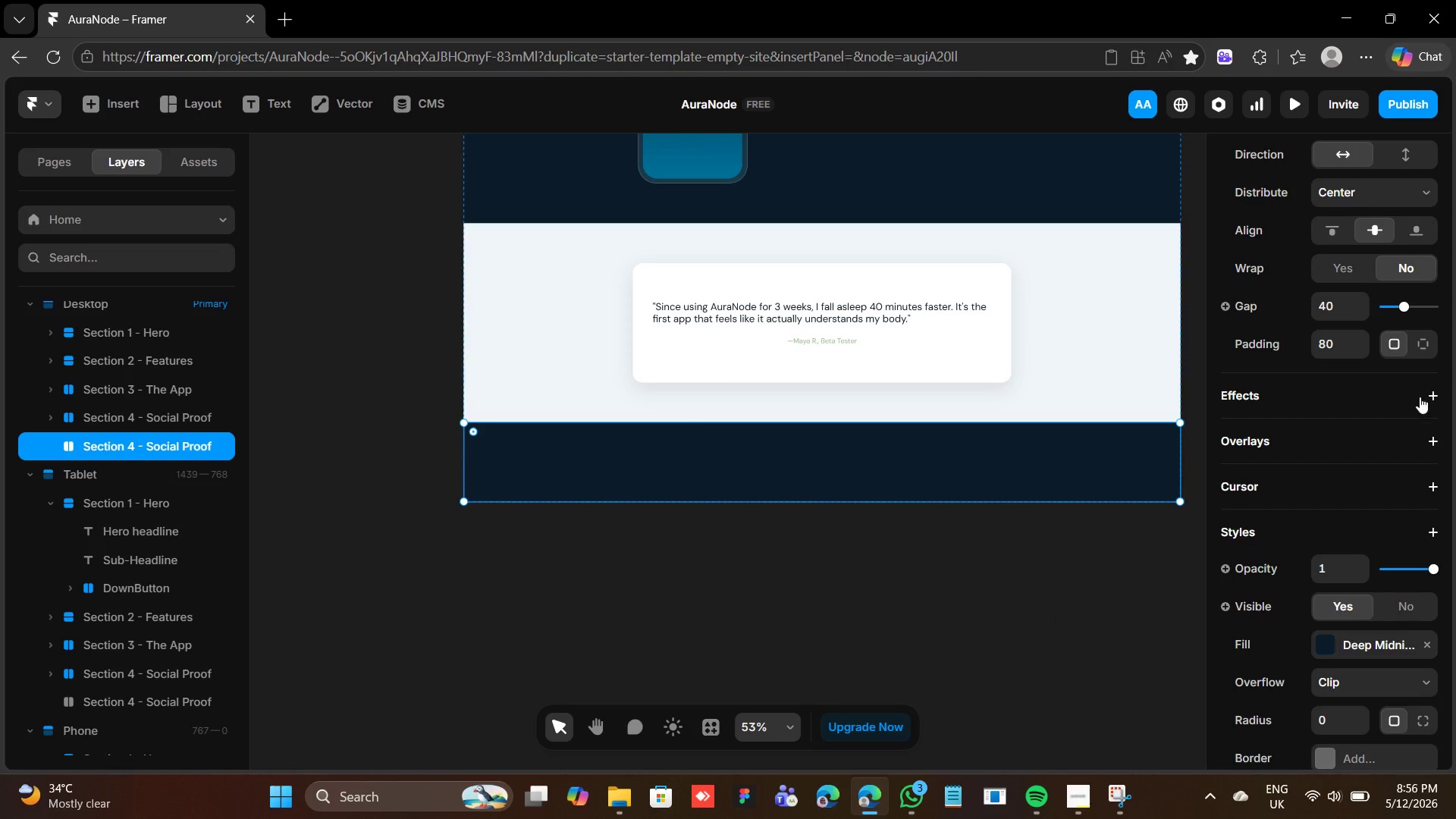 
scroll: coordinate [1418, 397], scroll_direction: up, amount: 4.0
 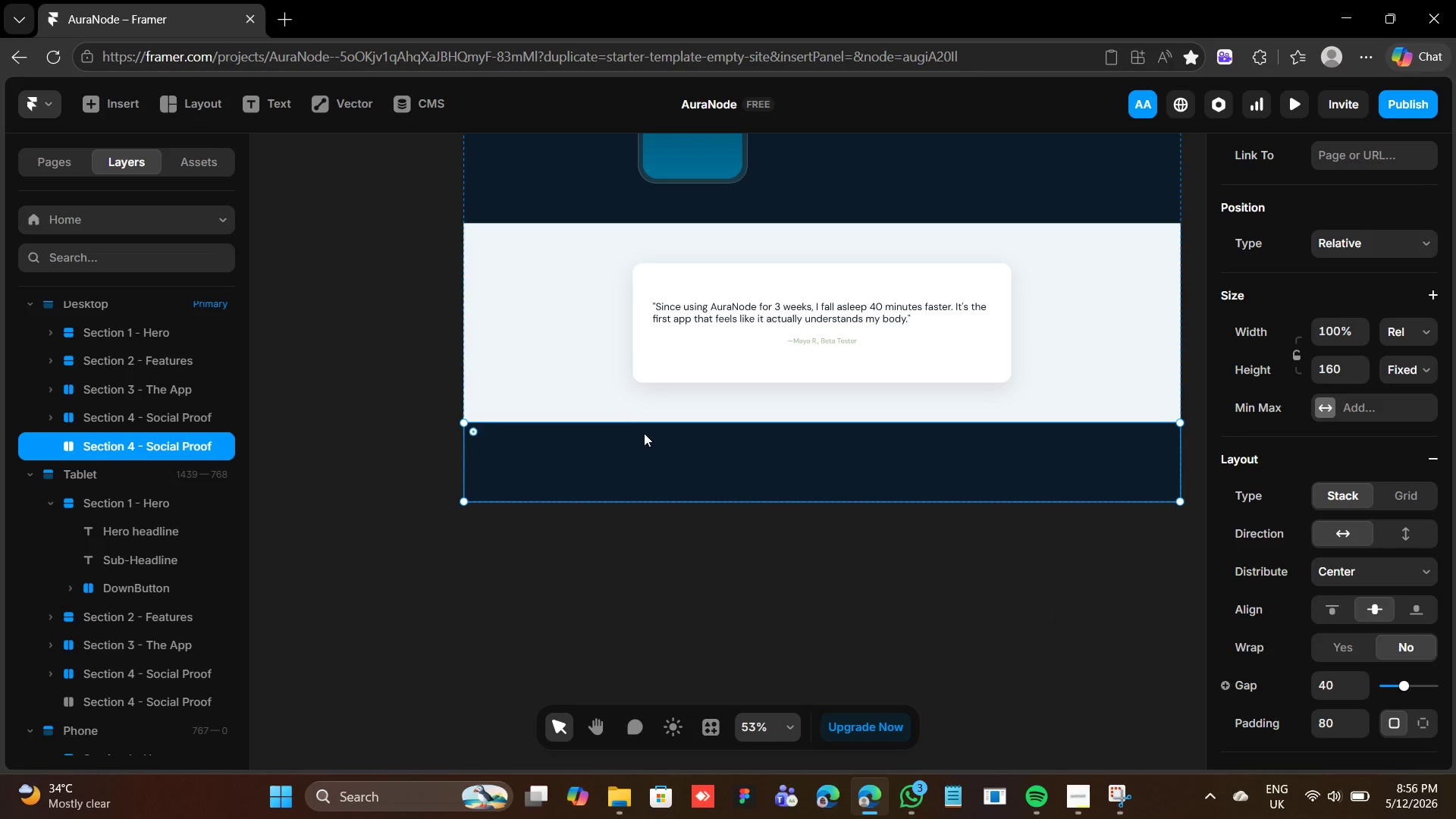 
type(tAuraNode)
 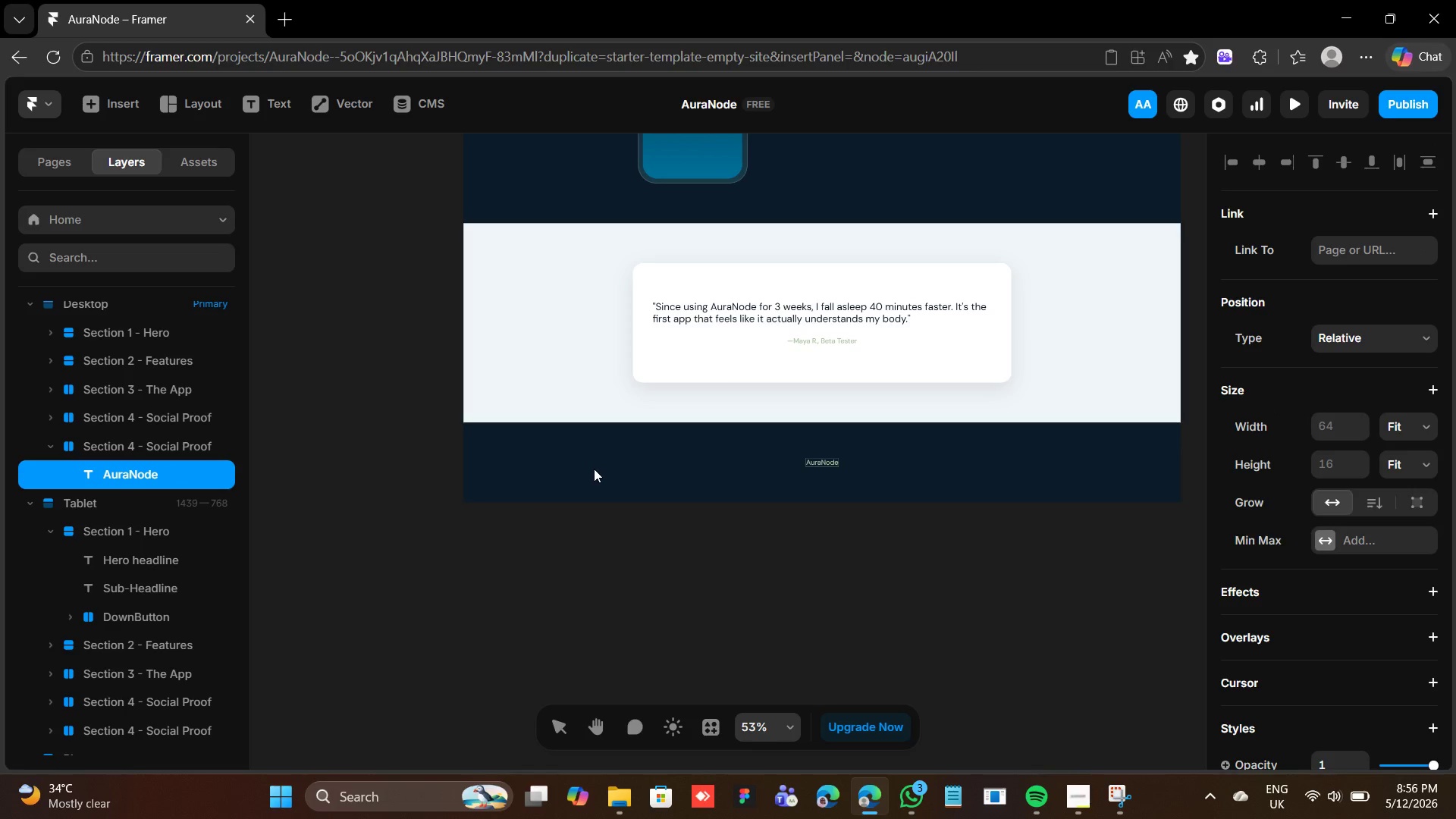 
scroll: coordinate [1310, 628], scroll_direction: down, amount: 4.0
 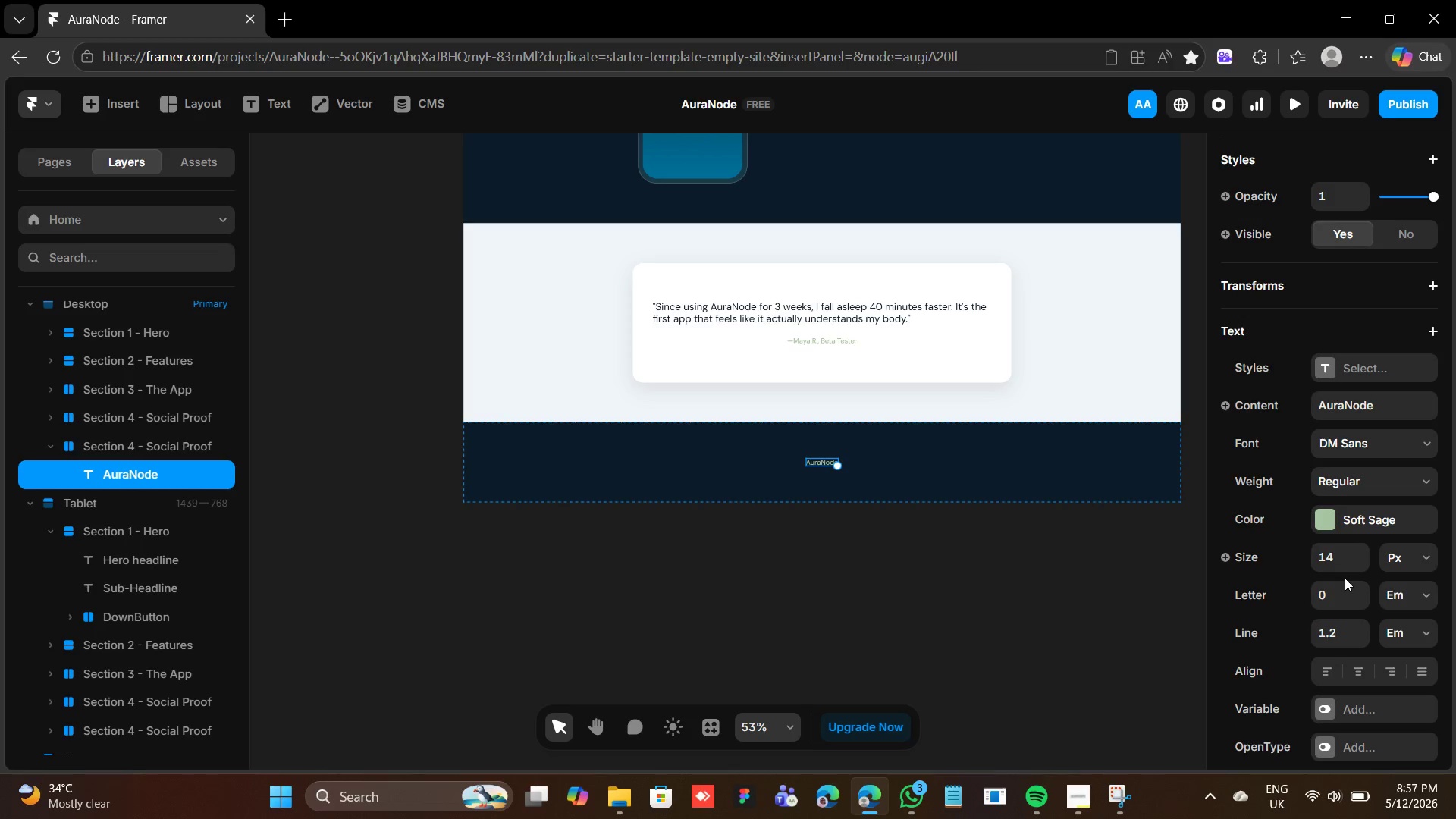 
double_click([1356, 549])
 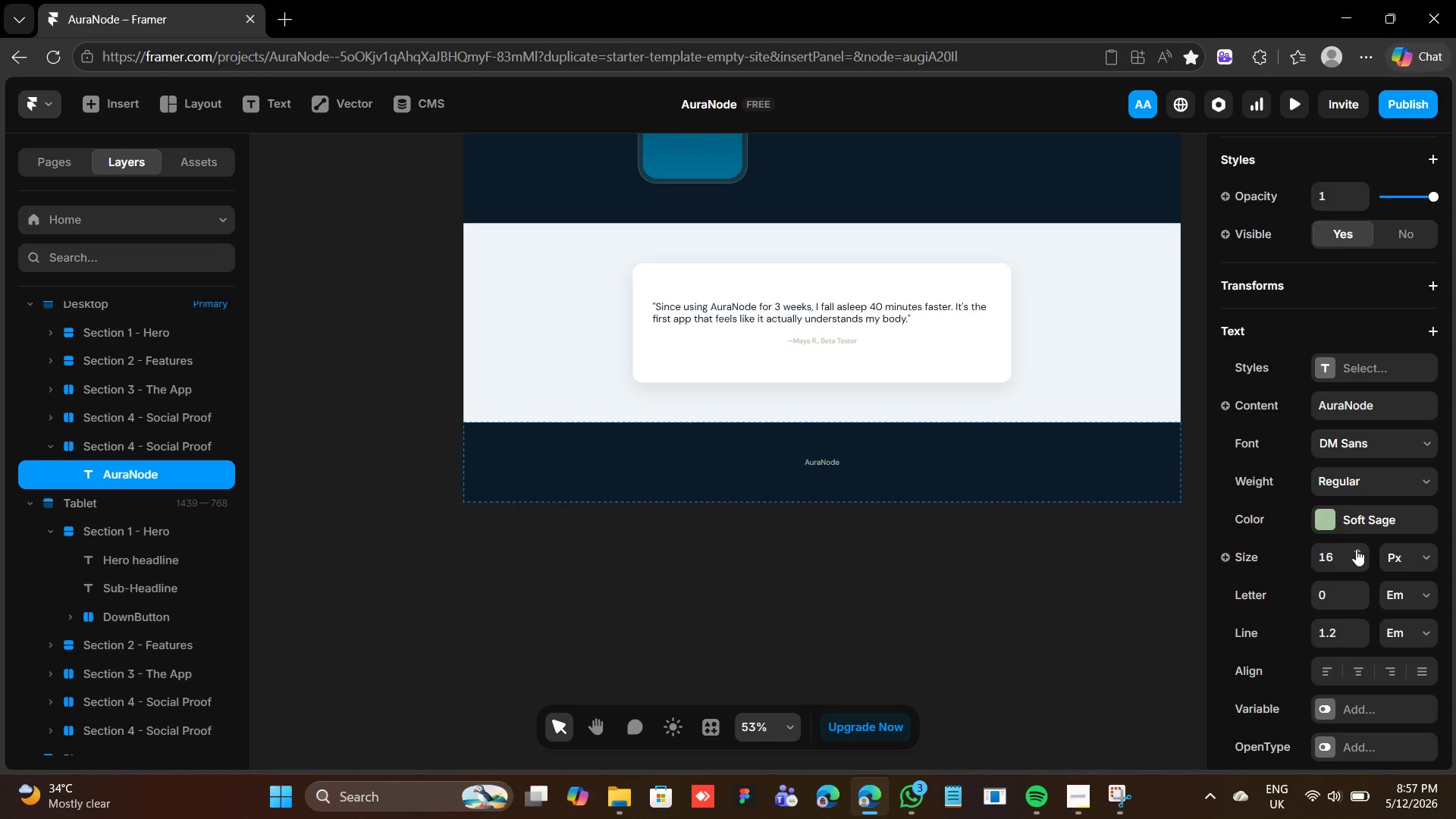 
triple_click([1356, 549])
 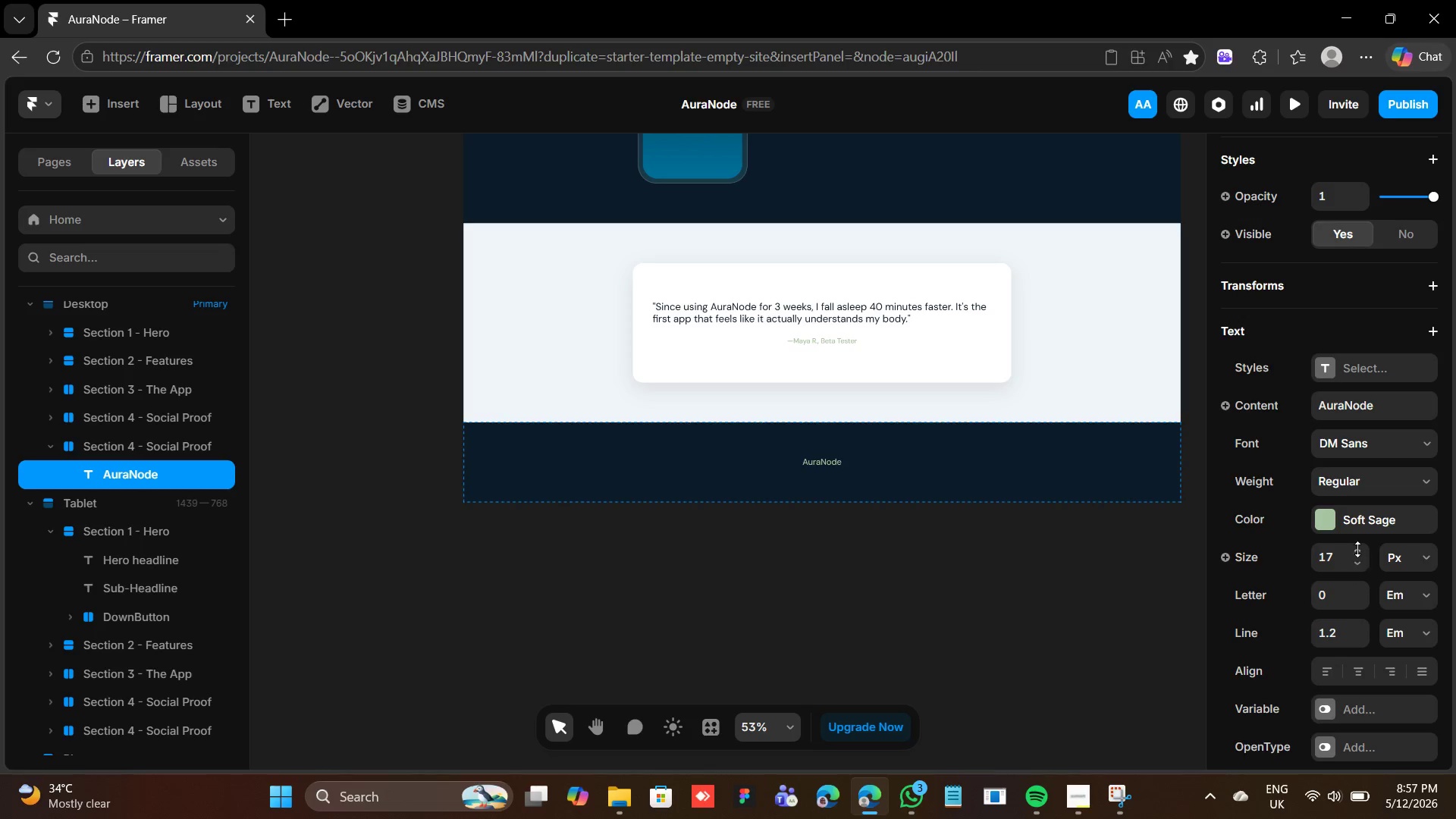 
triple_click([1357, 549])
 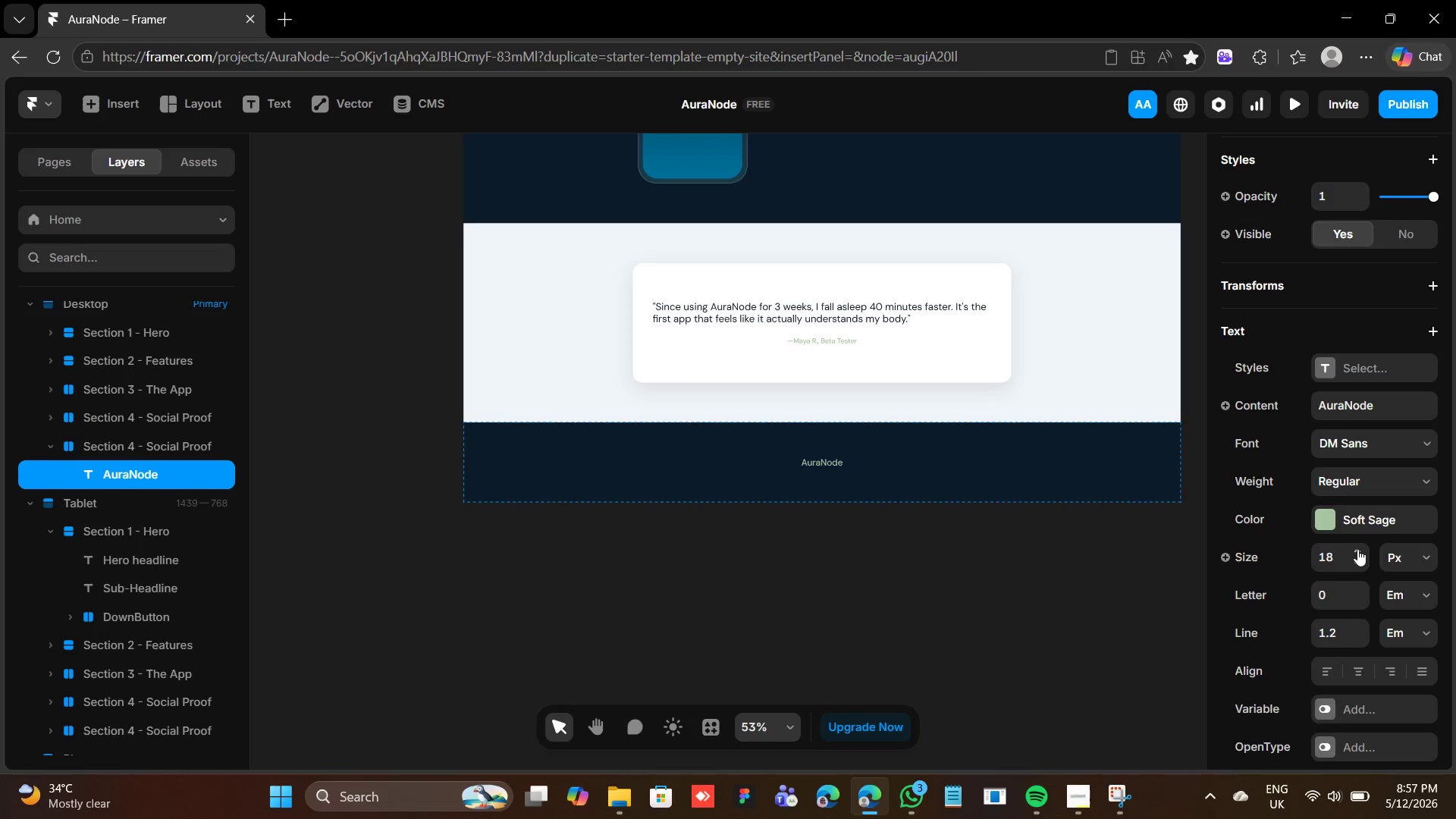 
triple_click([1357, 549])
 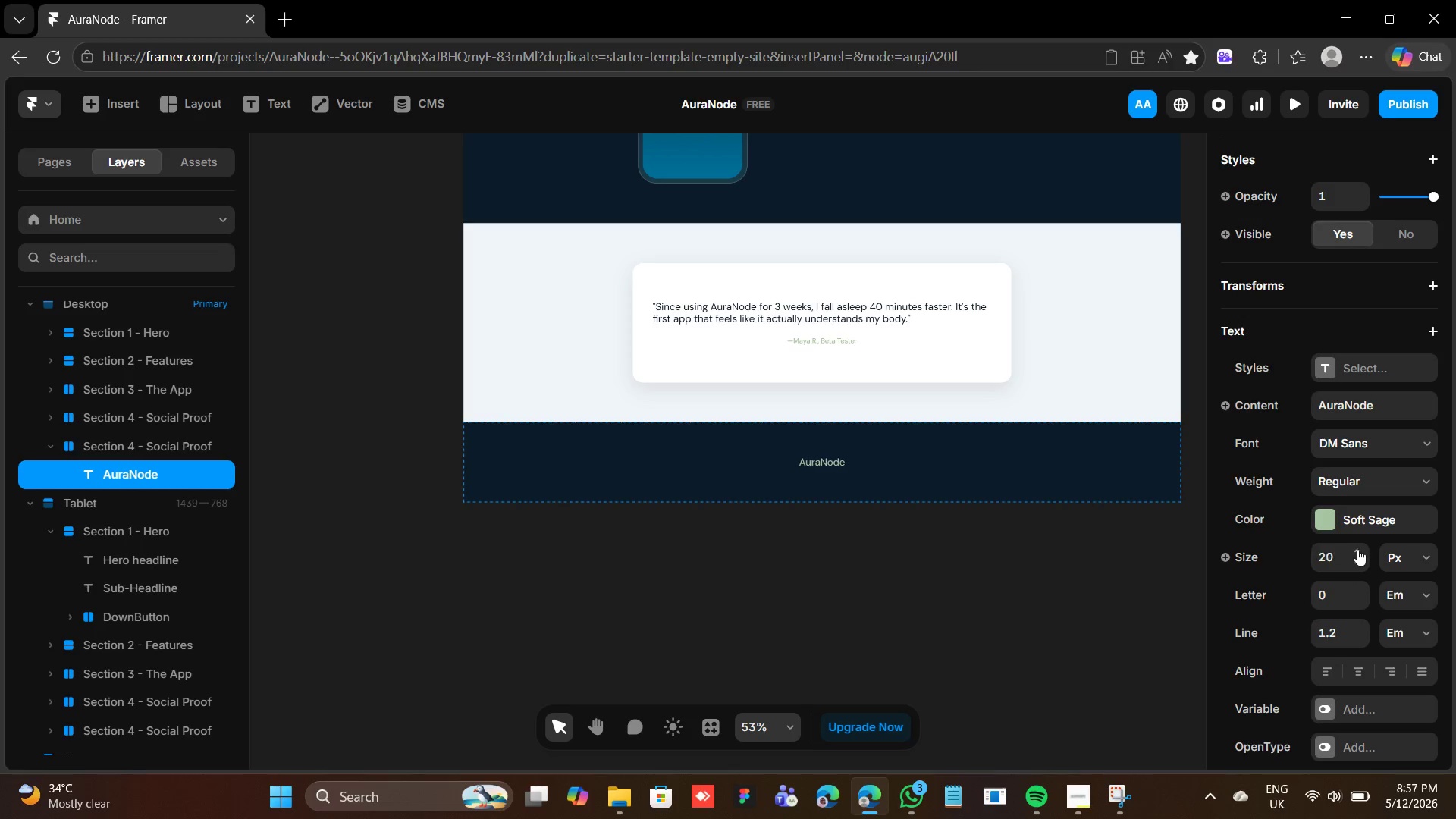 
triple_click([1357, 549])
 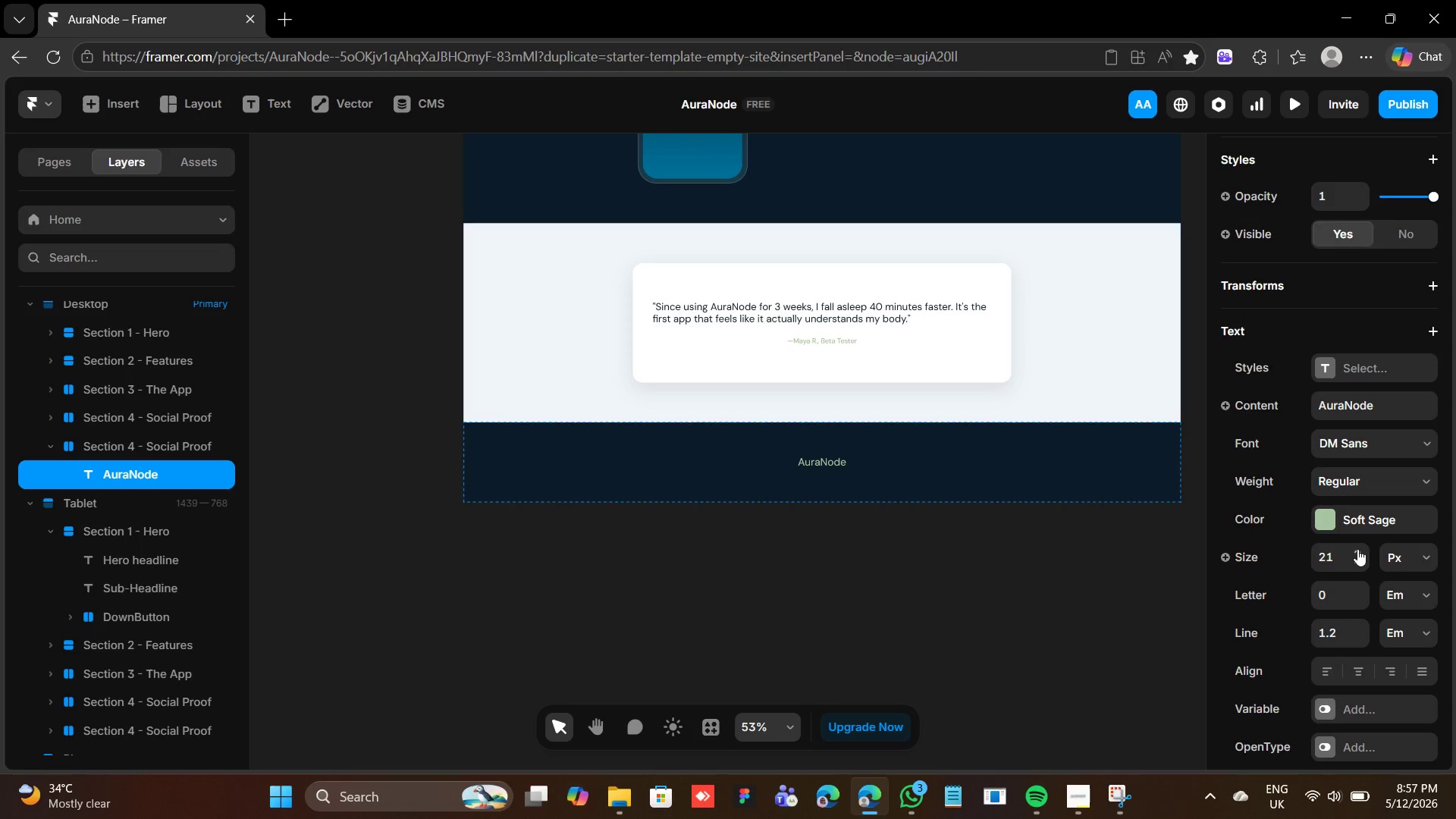 
triple_click([1357, 549])
 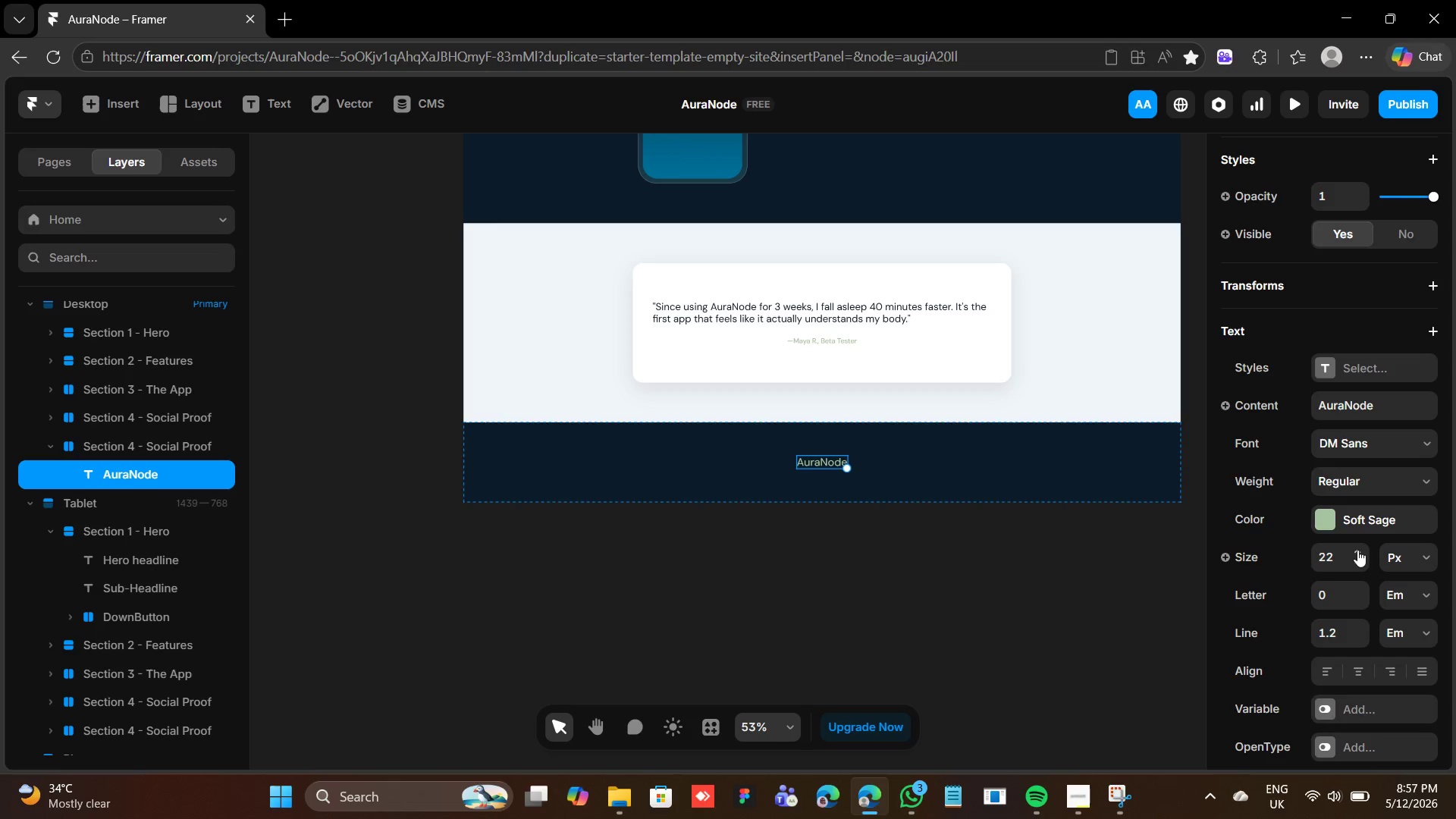 
left_click([1329, 528])
 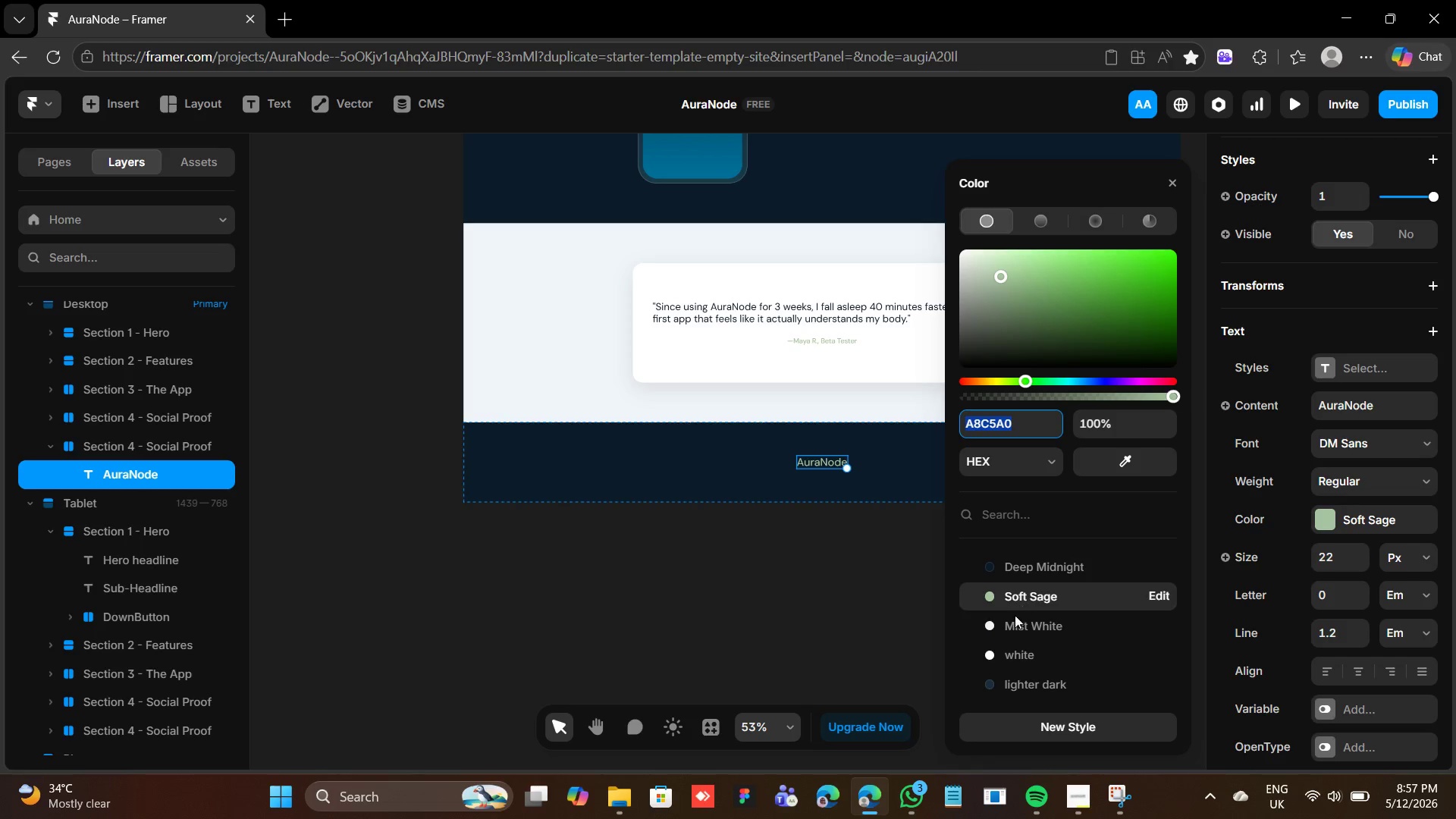 
left_click([1013, 624])
 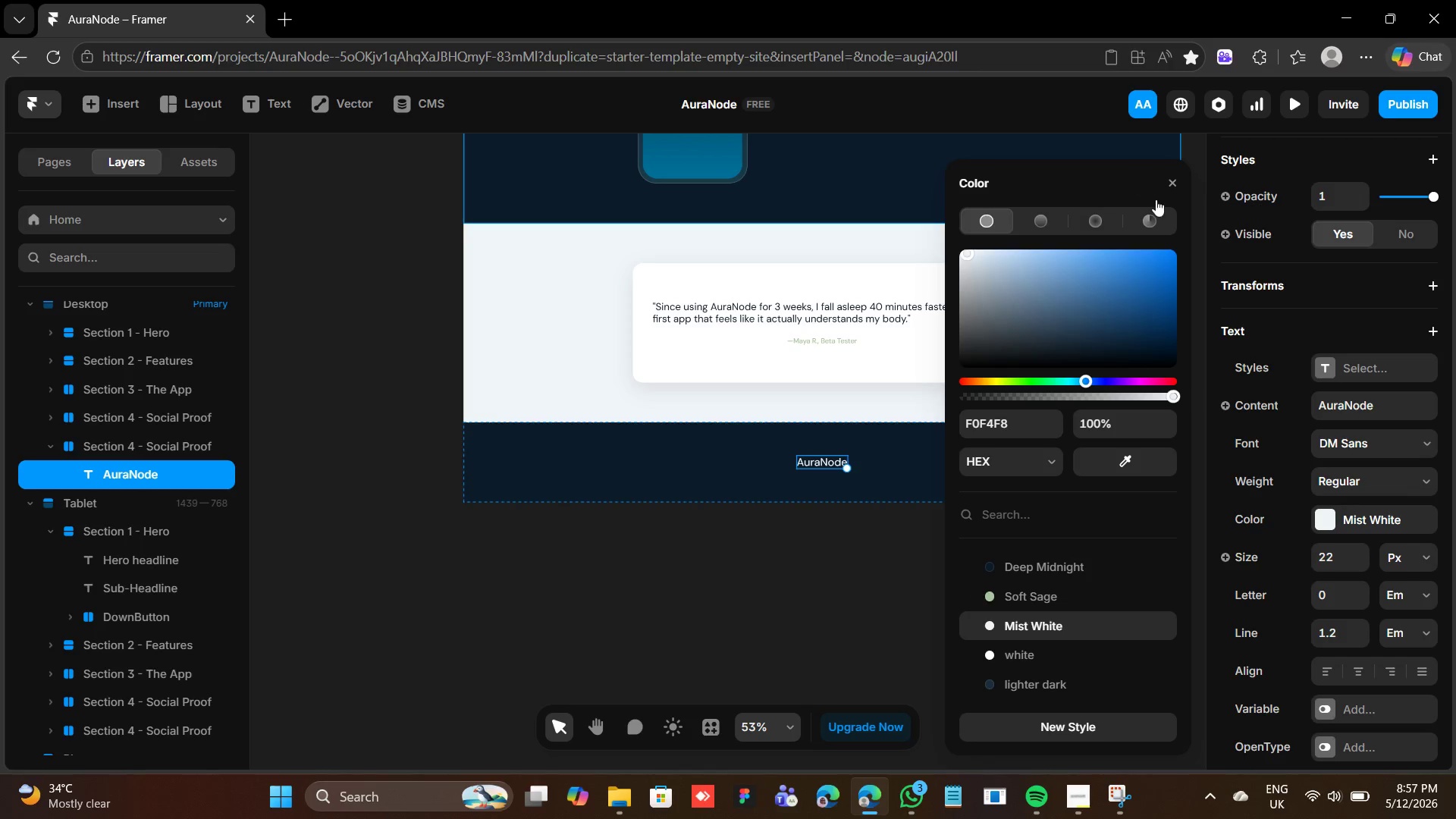 
left_click([1169, 189])
 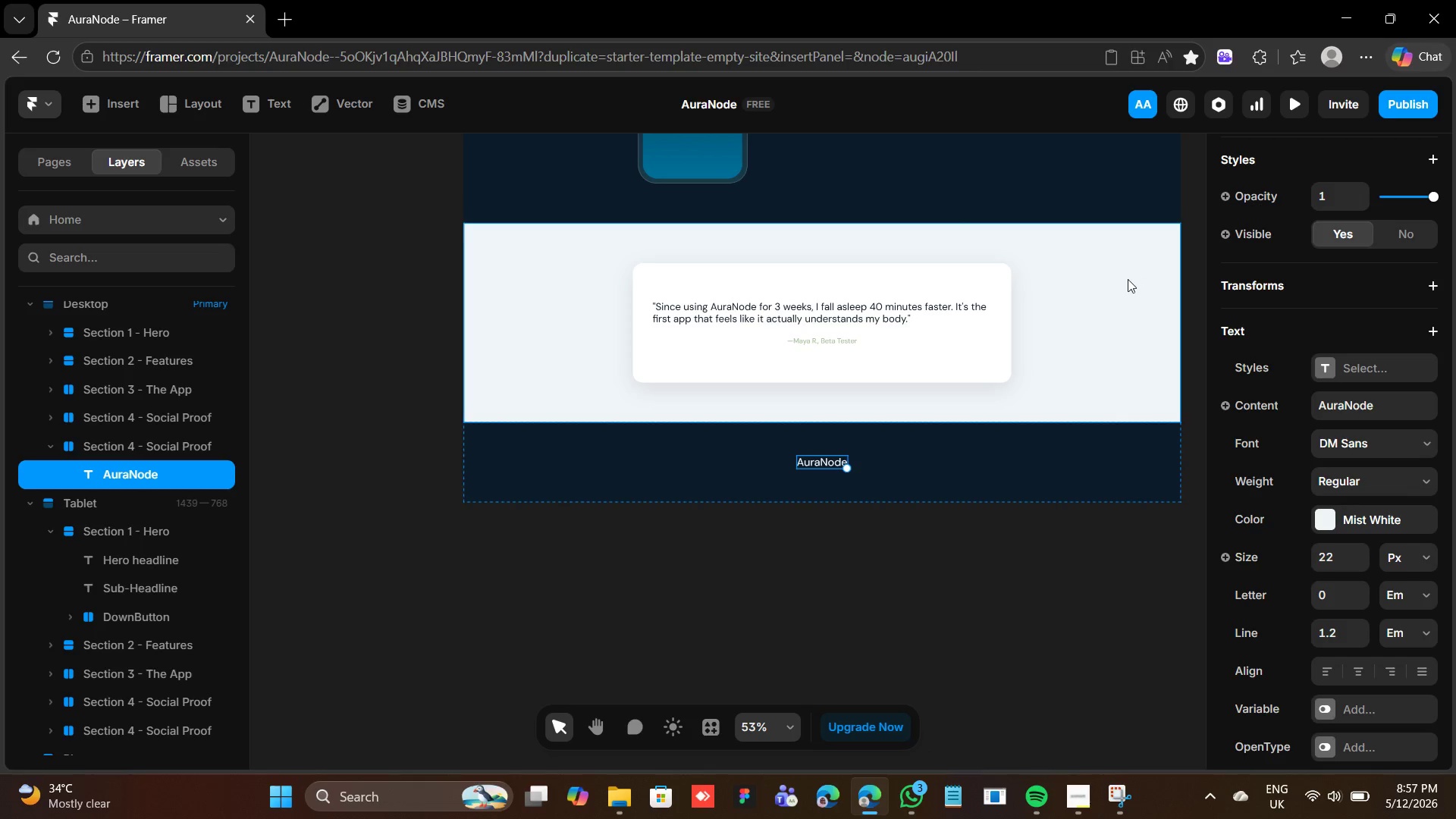 
wait(5.58)
 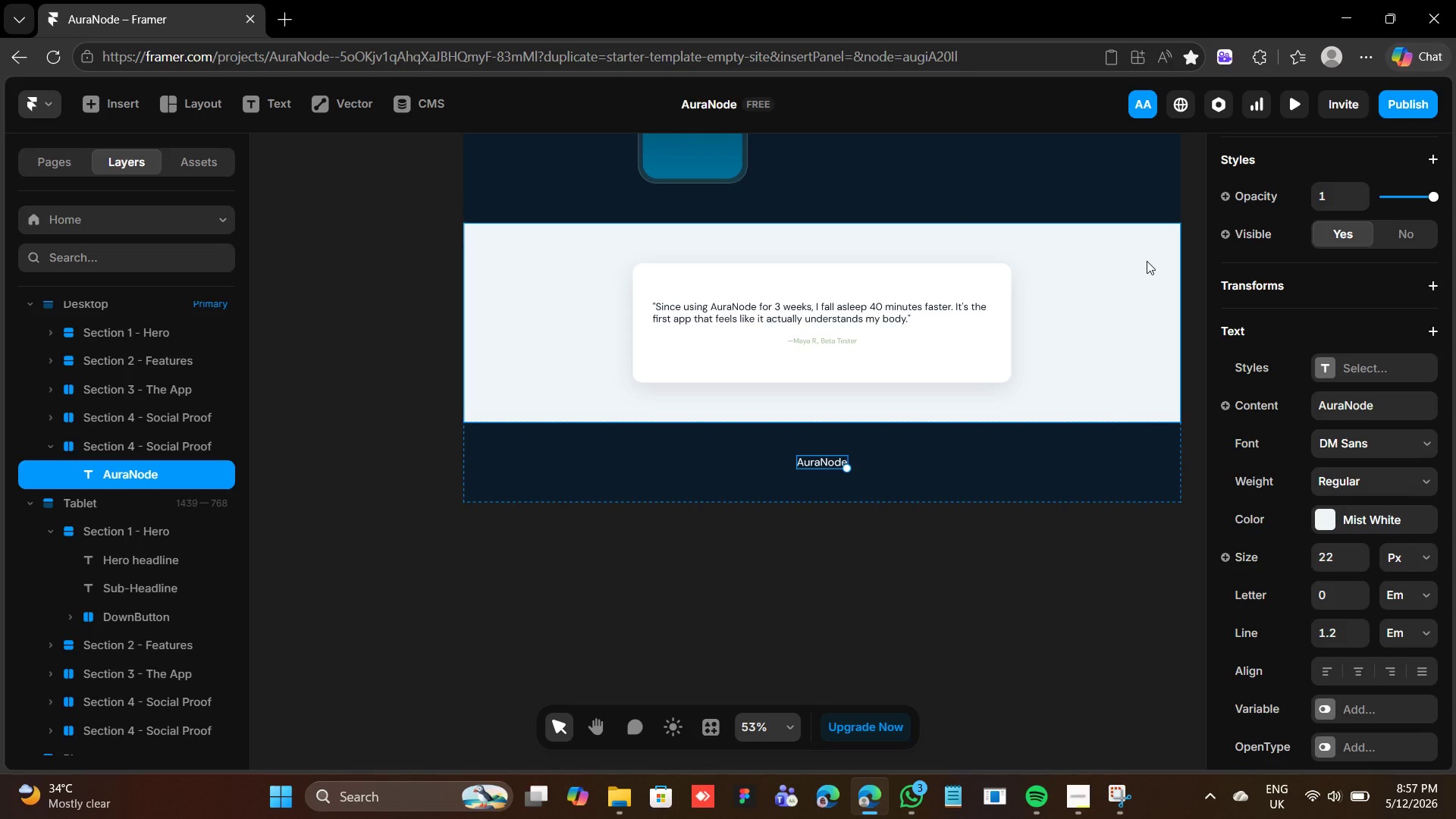 
left_click([1023, 472])
 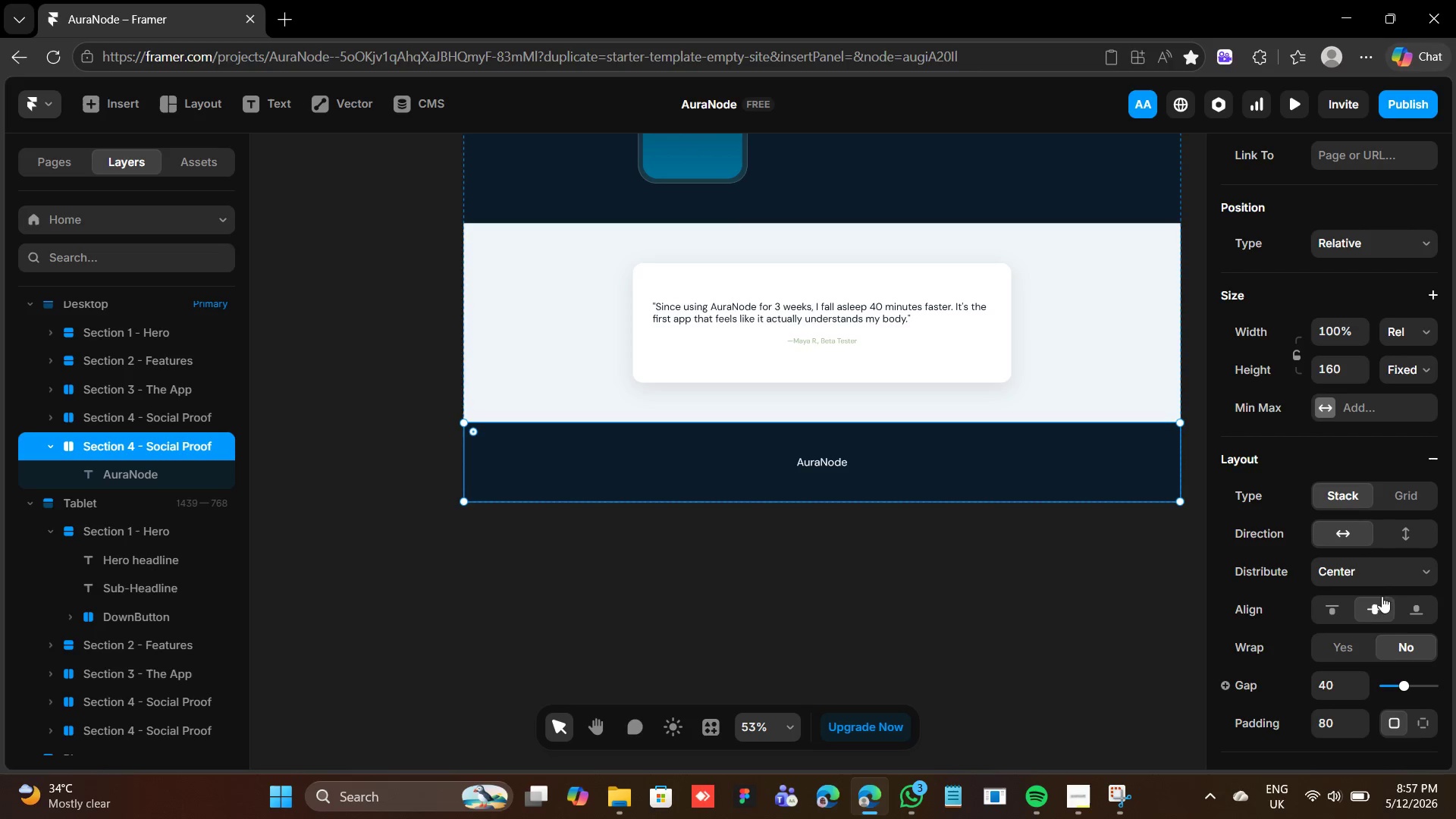 
scroll: coordinate [1376, 587], scroll_direction: down, amount: 2.0
 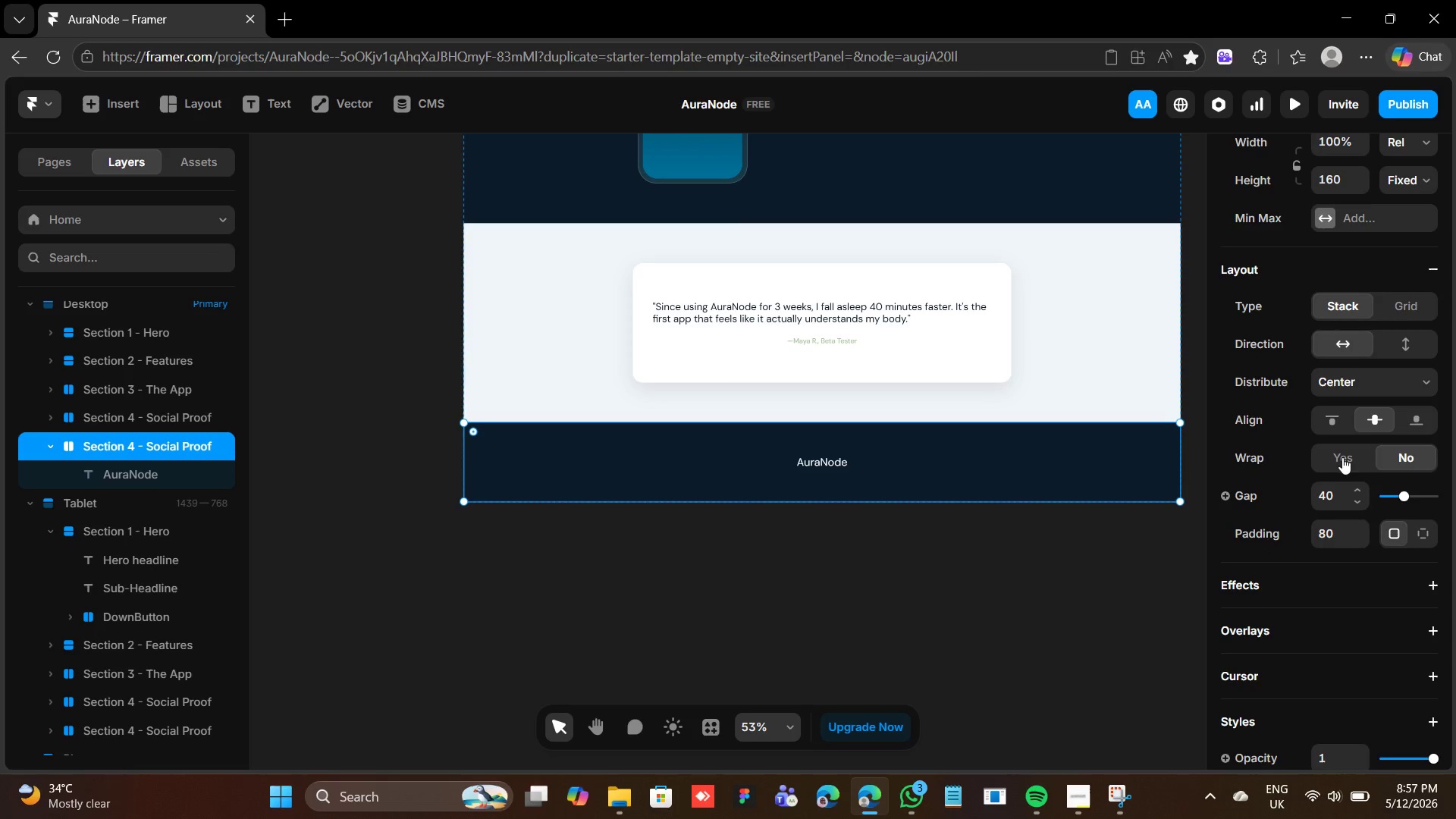 
scroll: coordinate [1340, 453], scroll_direction: up, amount: 4.0
 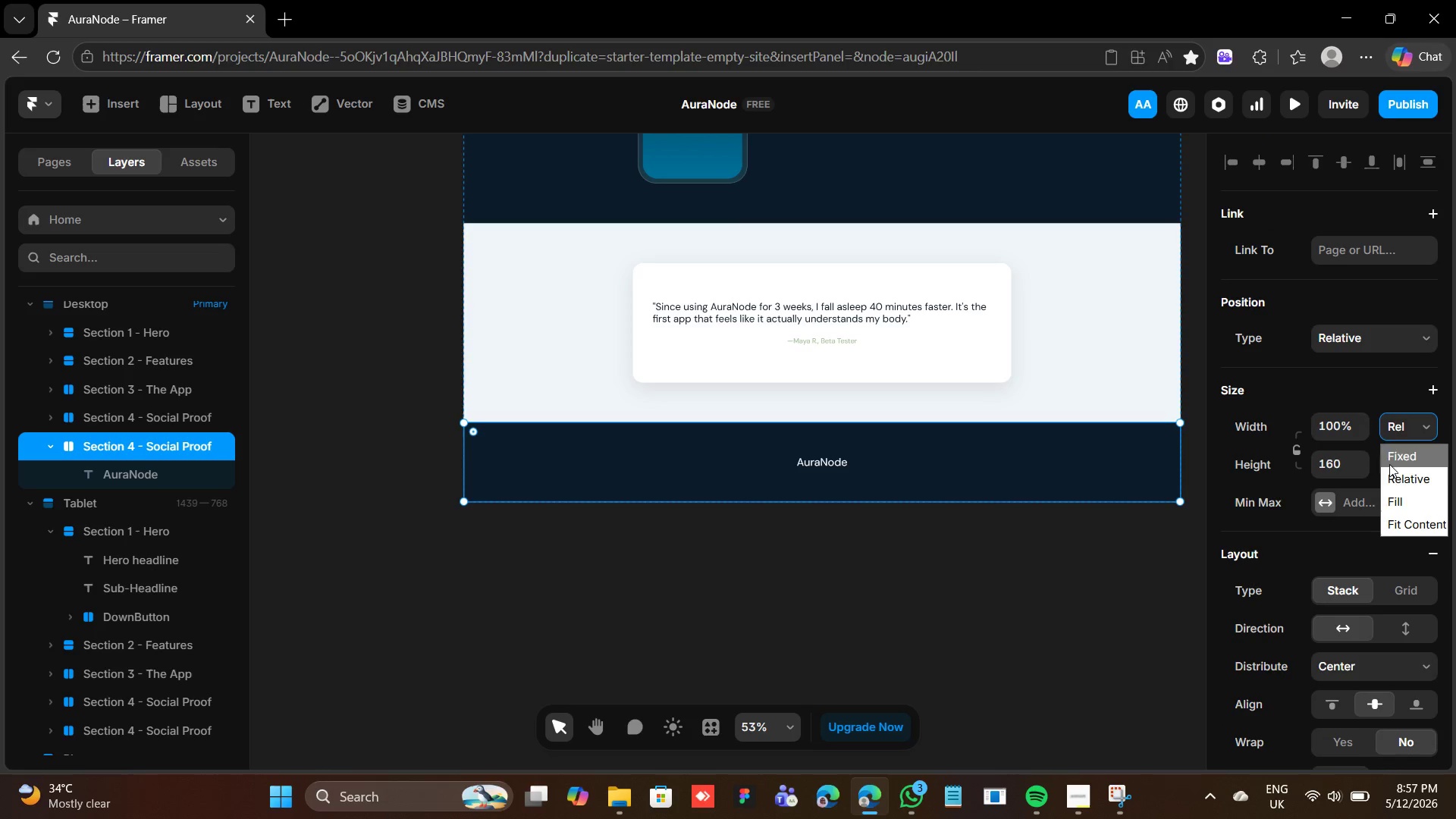 
left_click([1401, 504])
 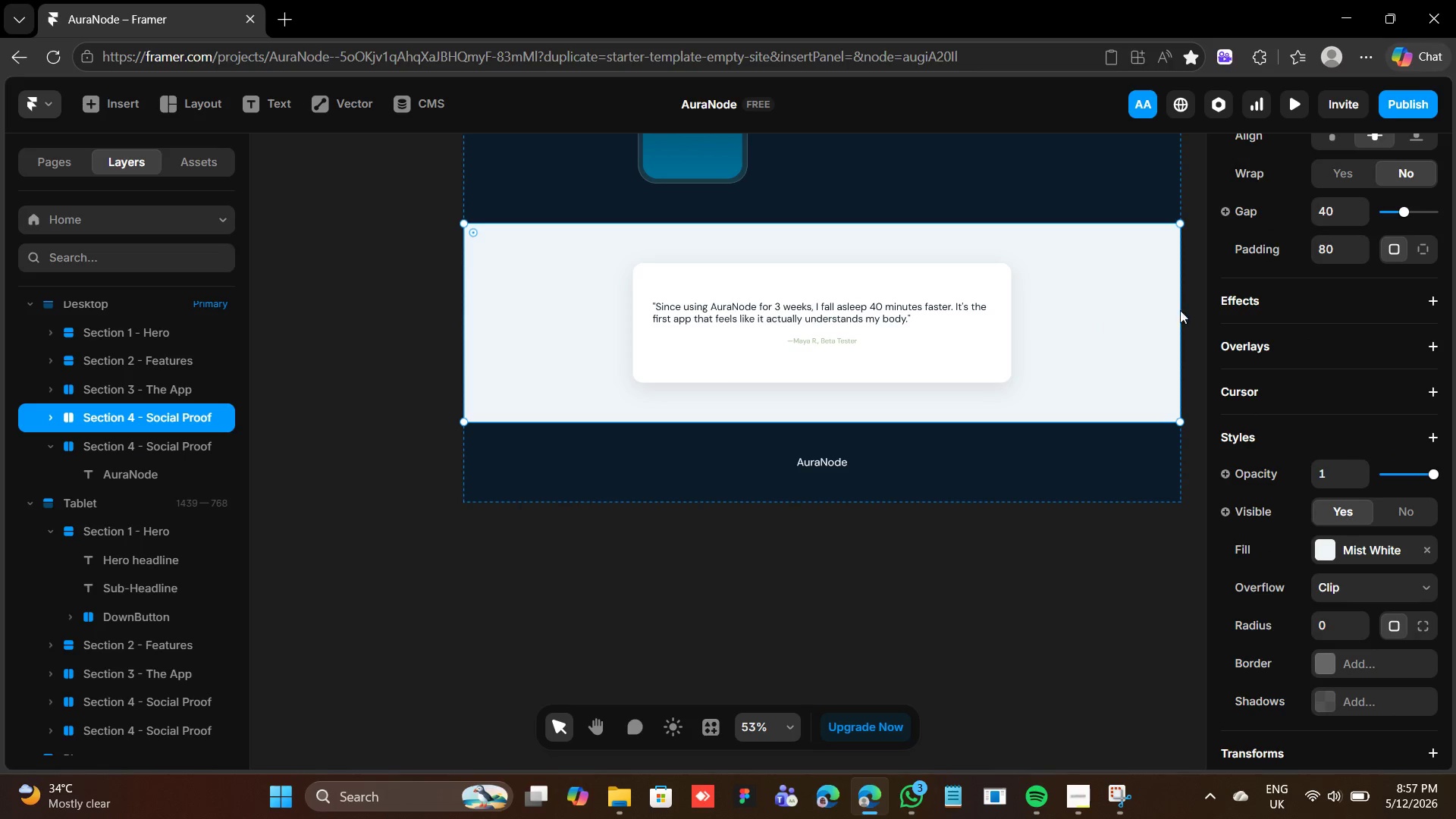 
scroll: coordinate [1435, 378], scroll_direction: up, amount: 5.0
 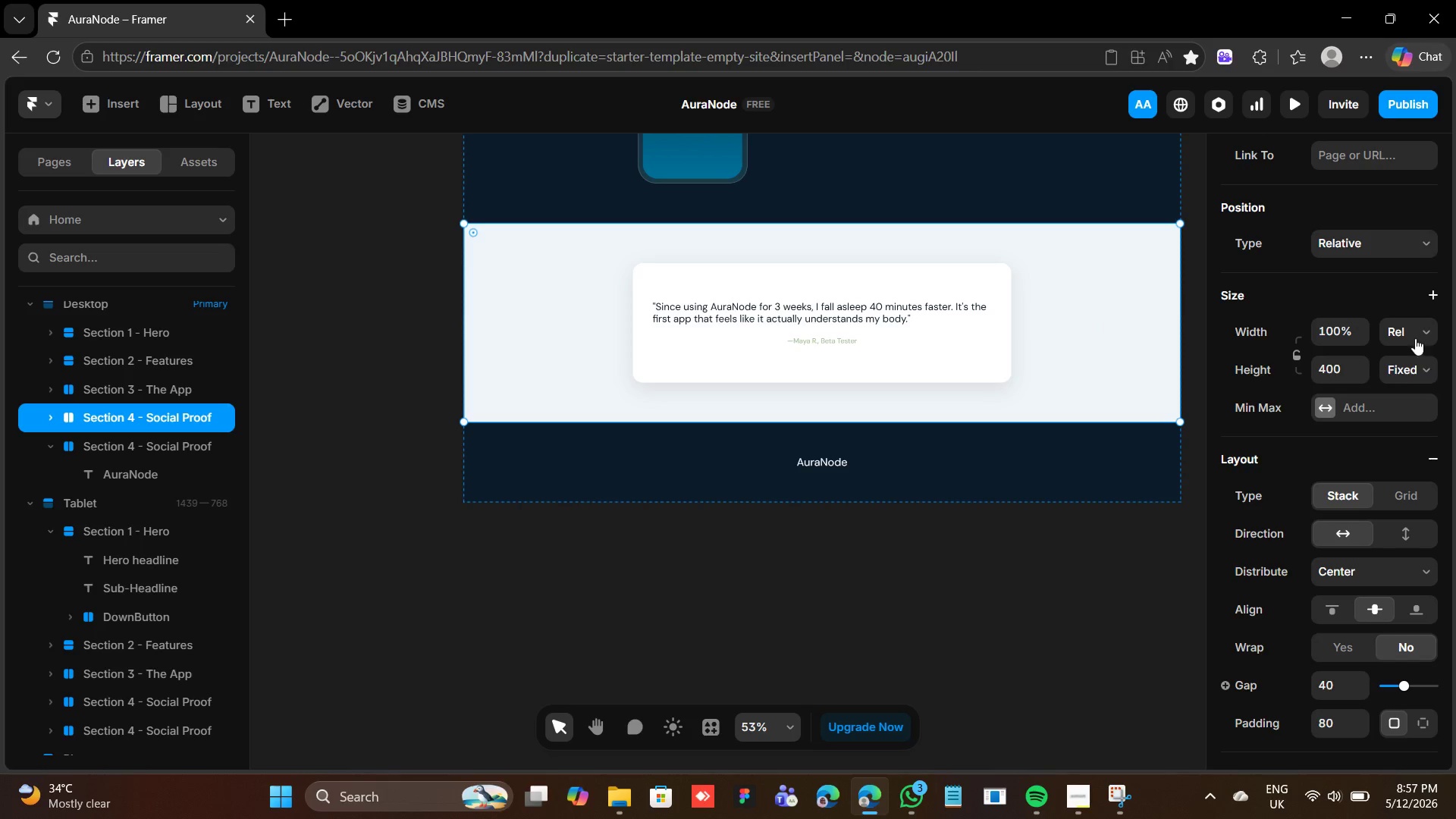 
left_click([1412, 325])
 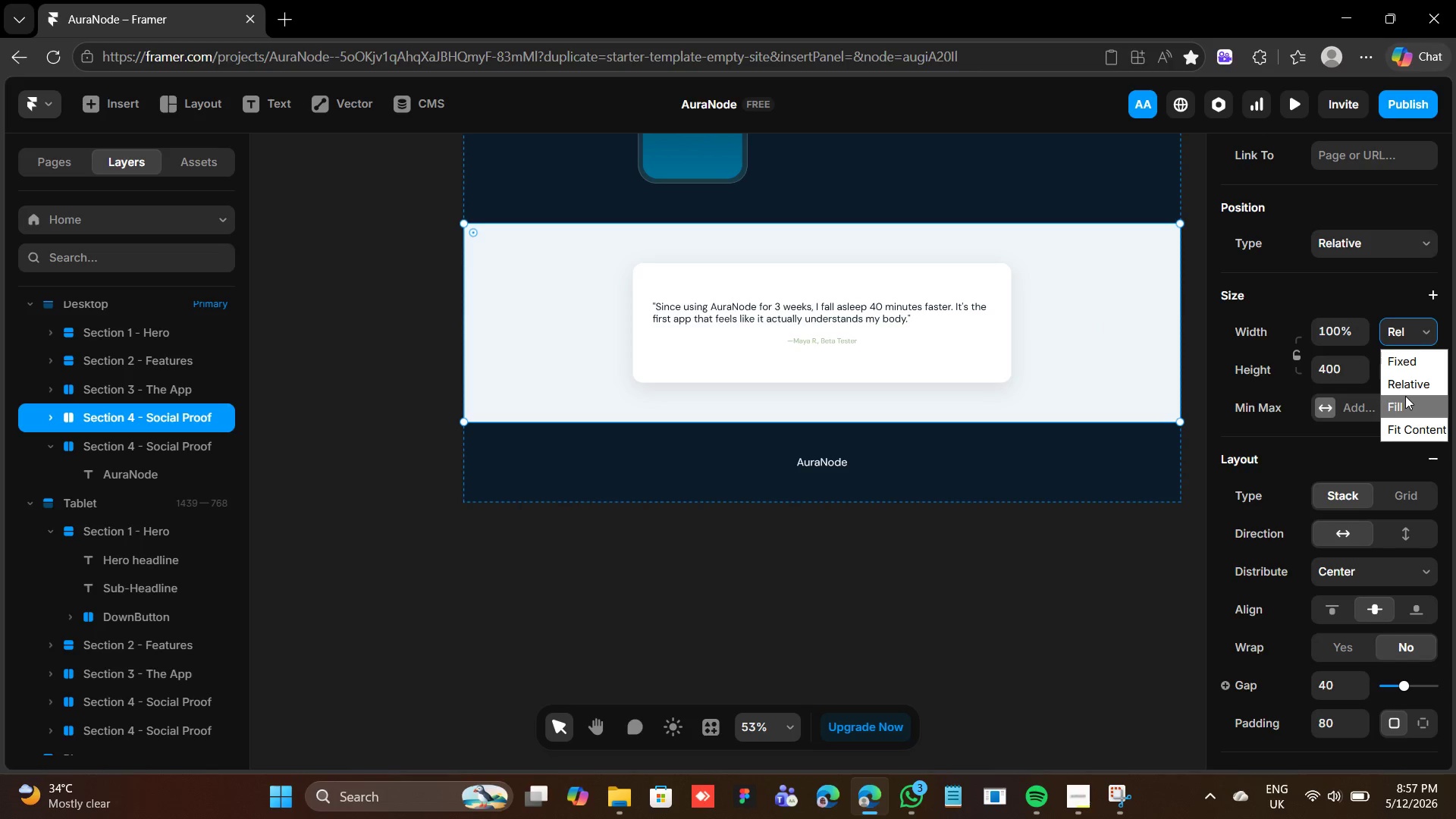 
left_click([1405, 396])
 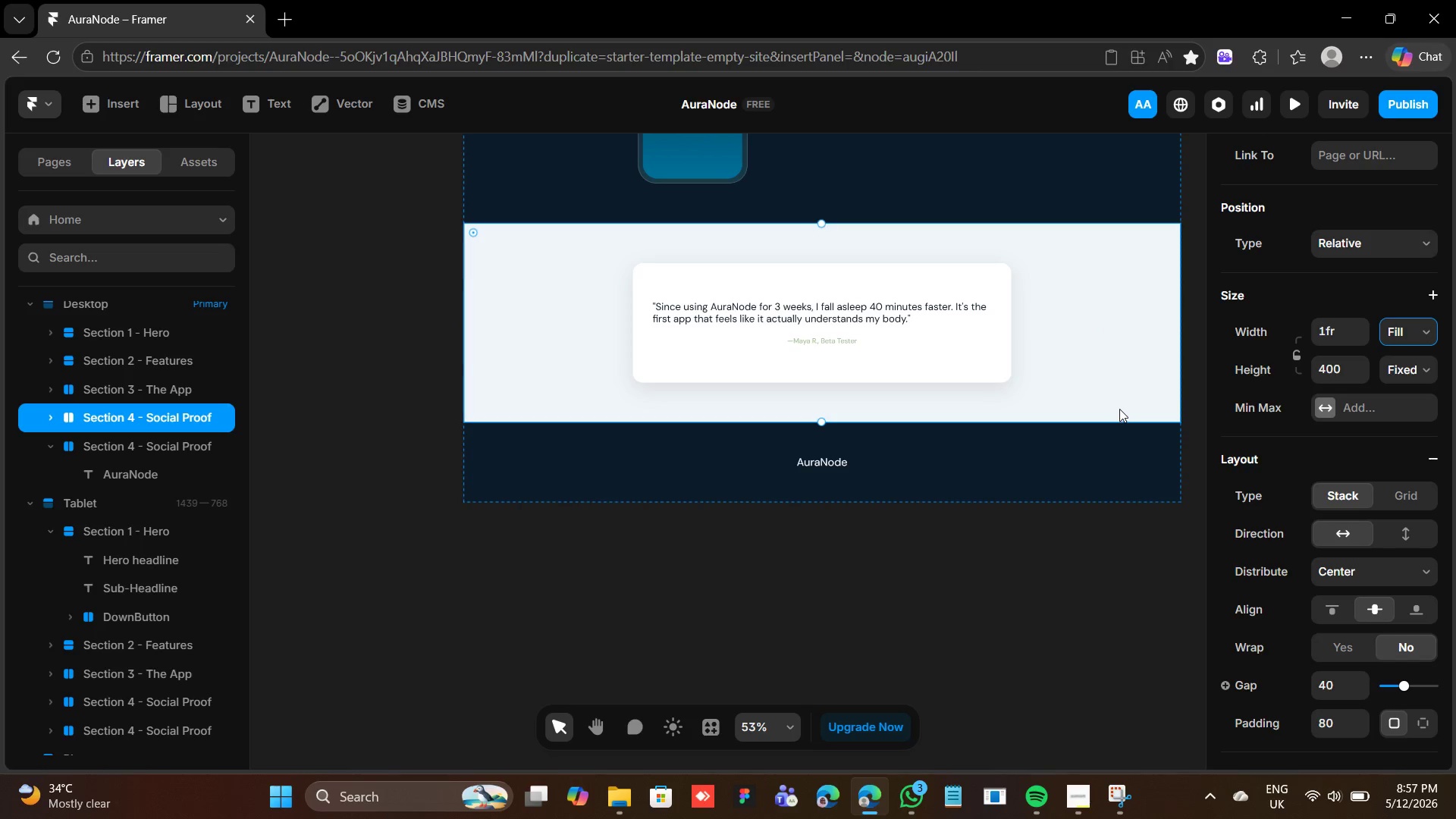 
scroll: coordinate [1118, 400], scroll_direction: up, amount: 5.0
 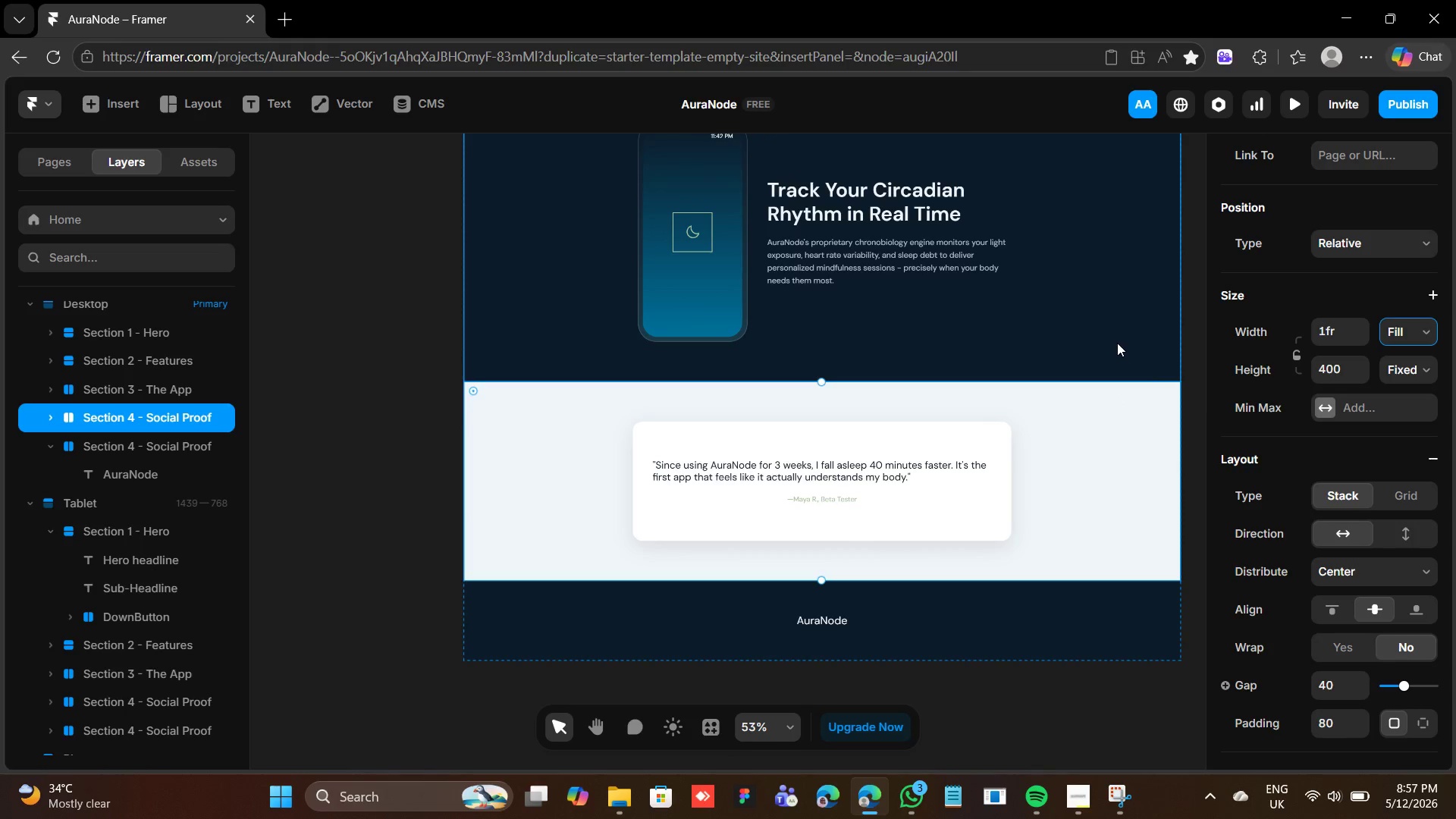 
left_click([1117, 343])
 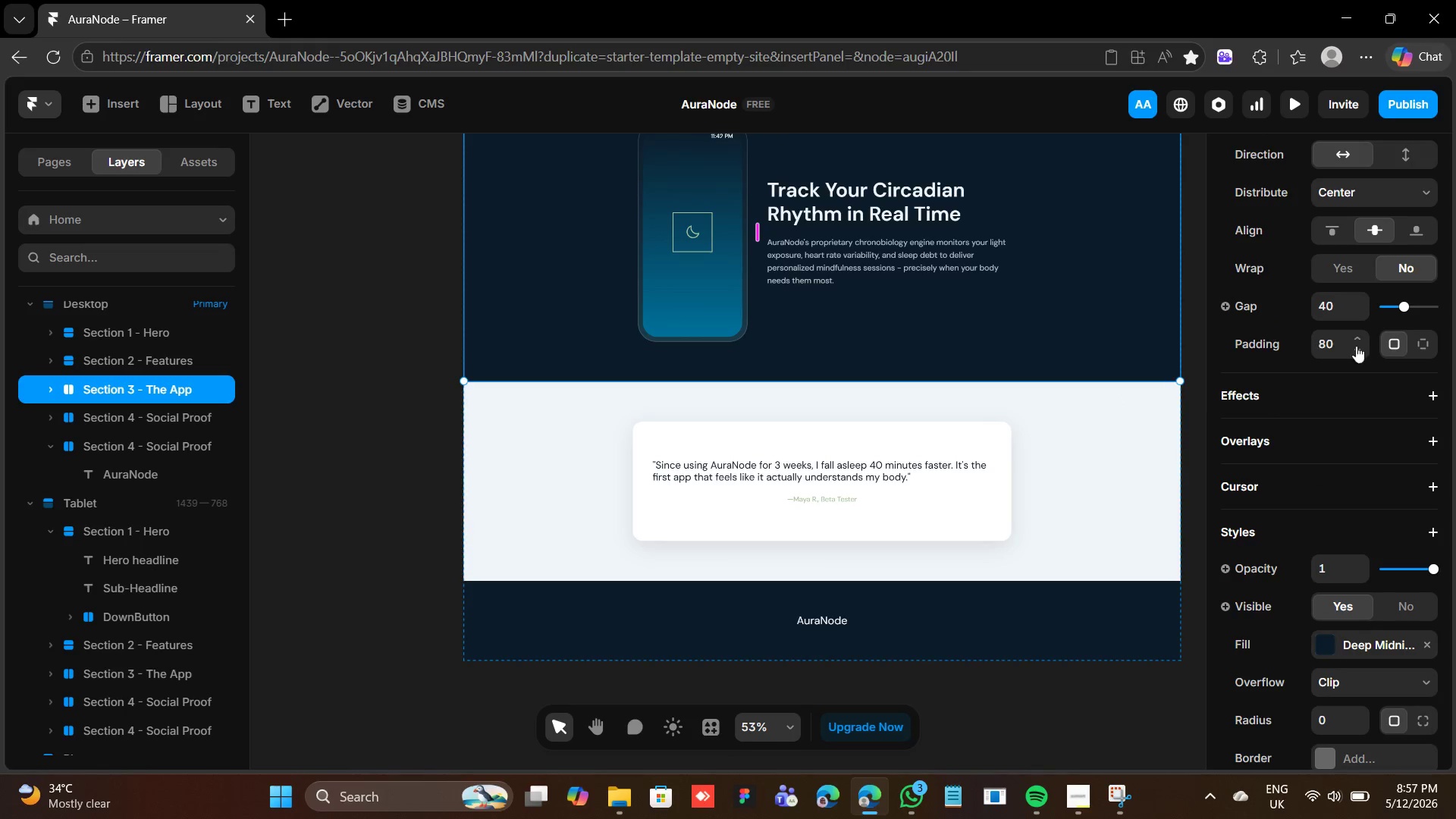 
scroll: coordinate [1373, 345], scroll_direction: up, amount: 4.0
 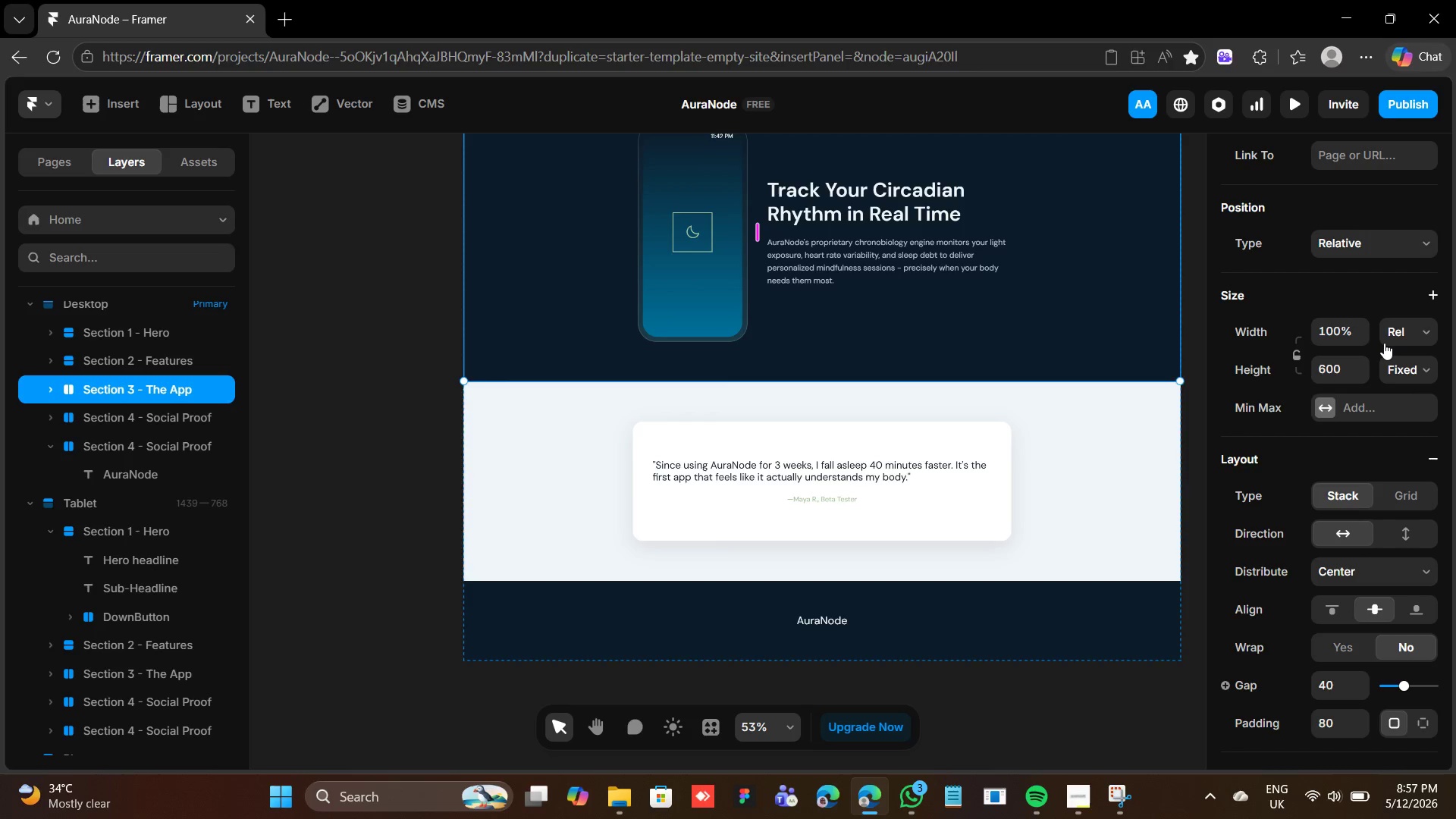 
left_click([1385, 340])
 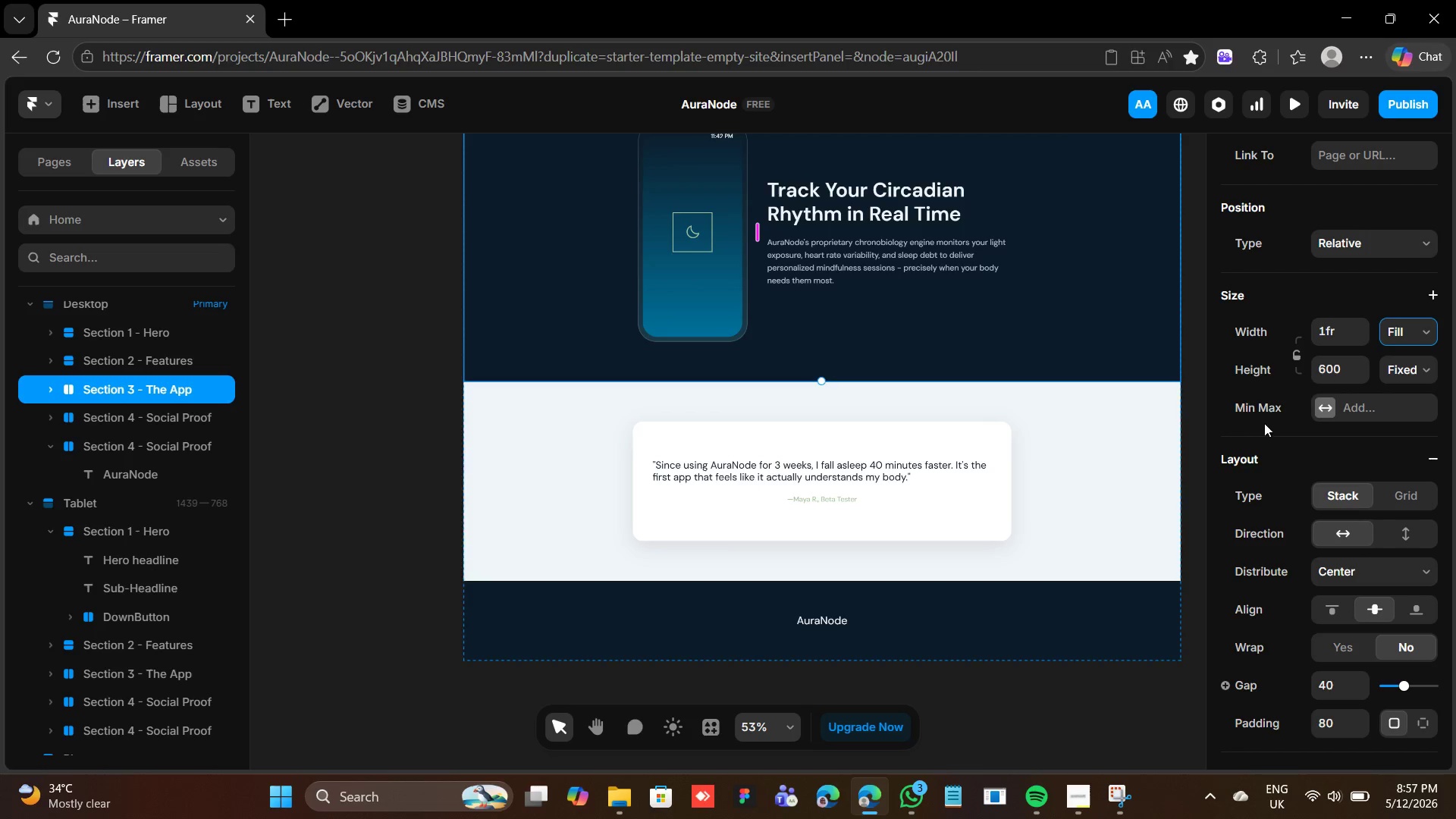 
scroll: coordinate [1039, 376], scroll_direction: up, amount: 13.0
 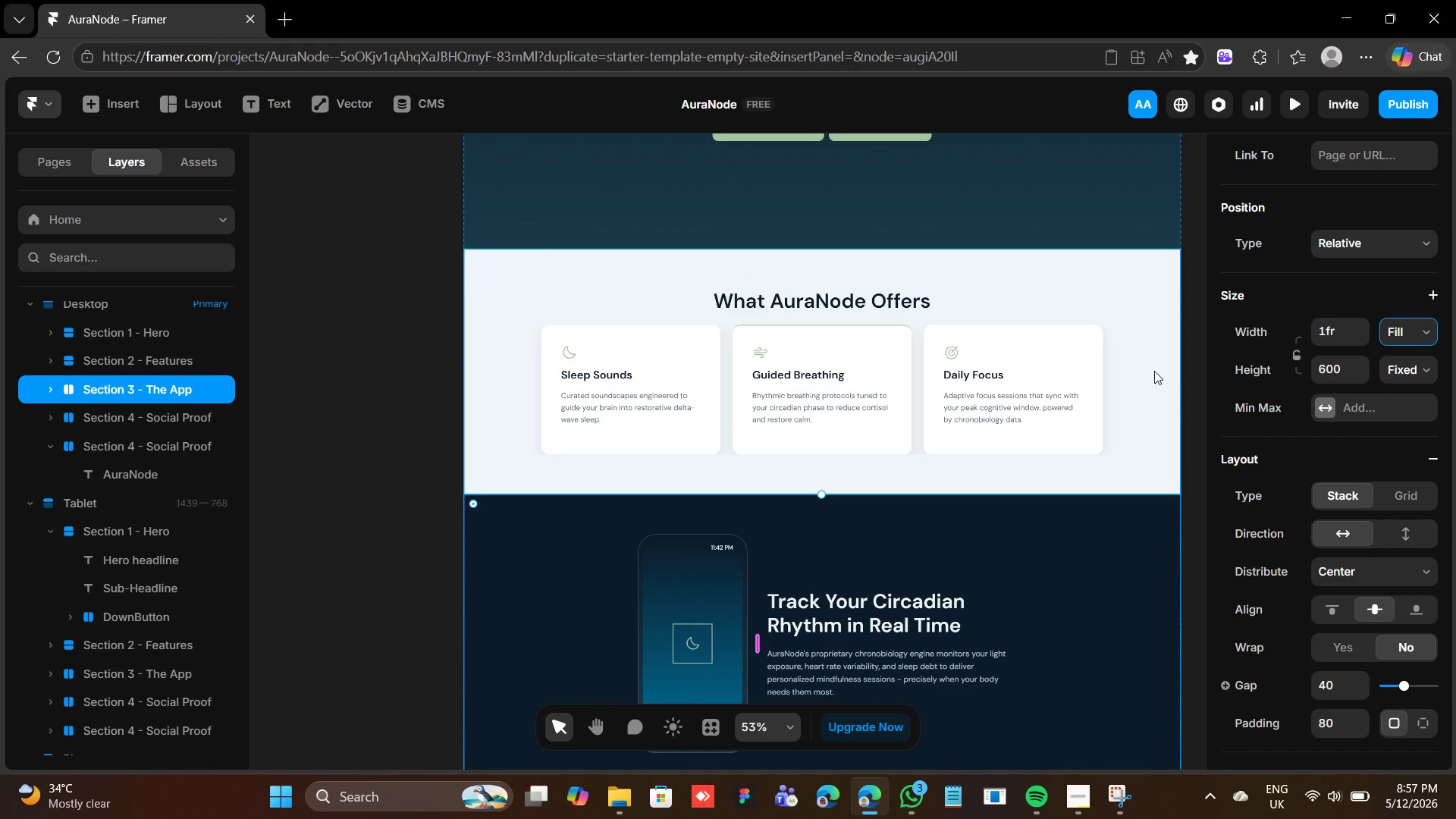 
left_click([1147, 373])
 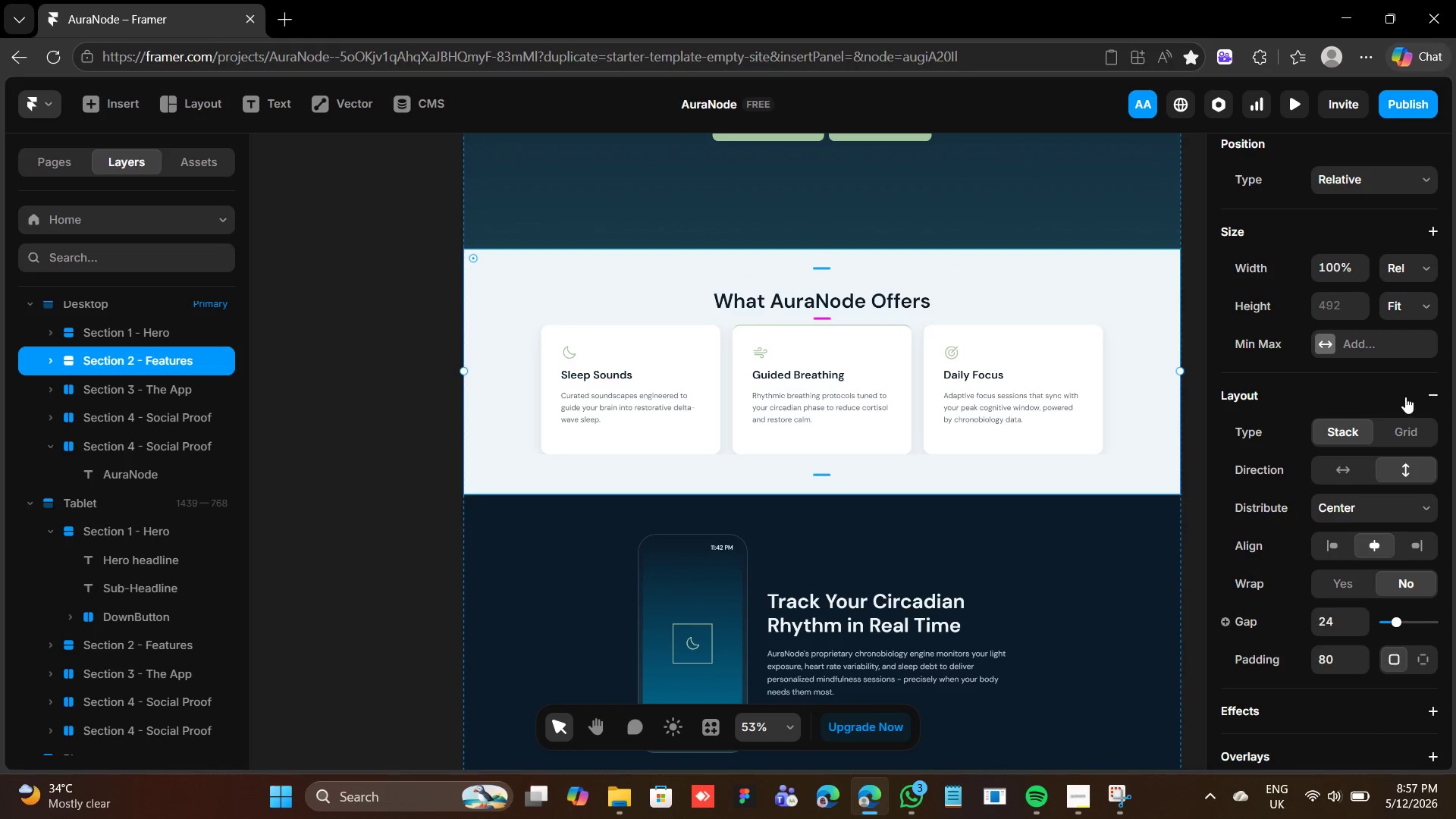 
left_click([1398, 275])
 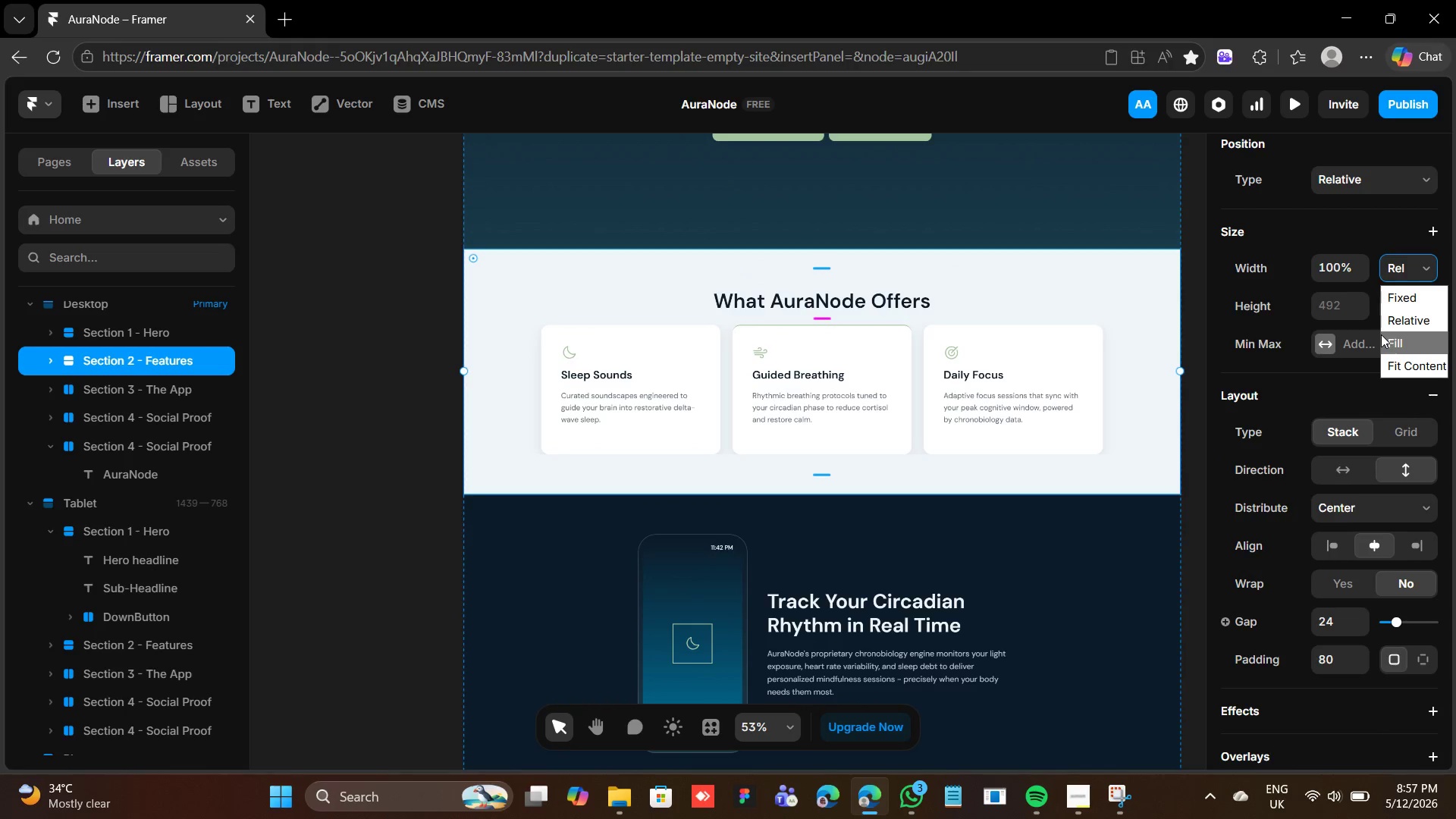 
left_click([1381, 338])
 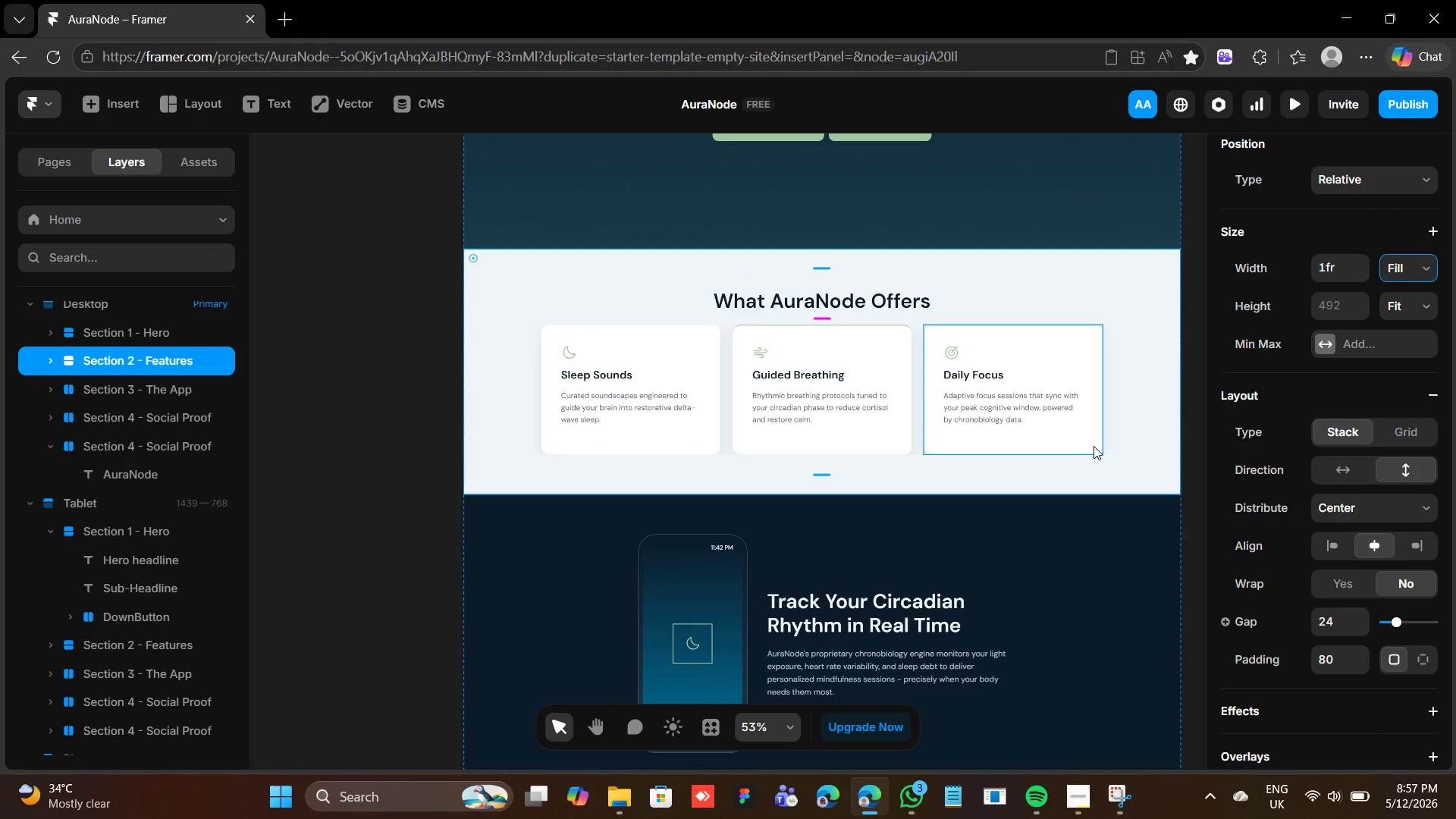 
scroll: coordinate [1091, 439], scroll_direction: up, amount: 7.0
 